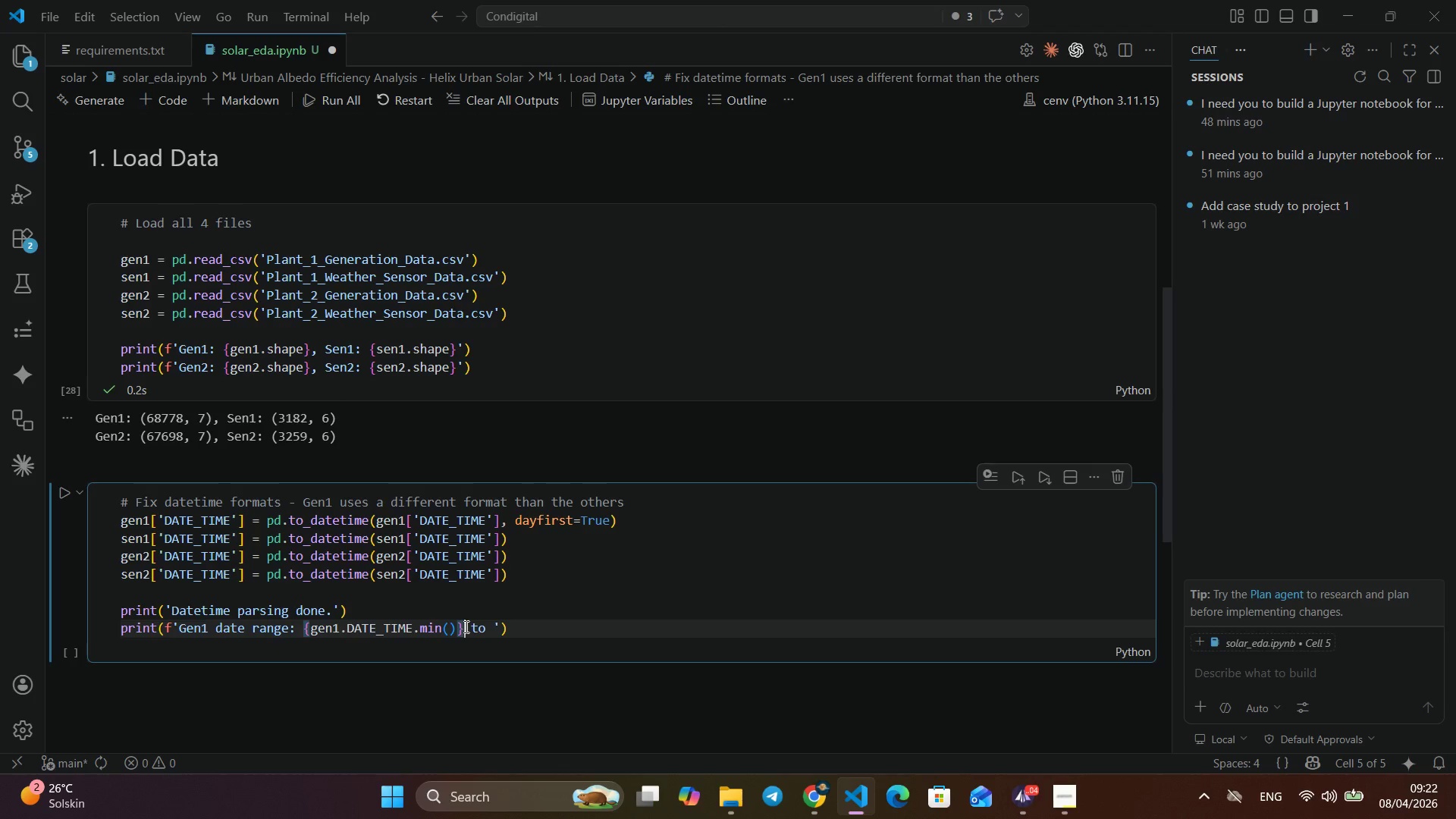 
left_click([465, 626])
 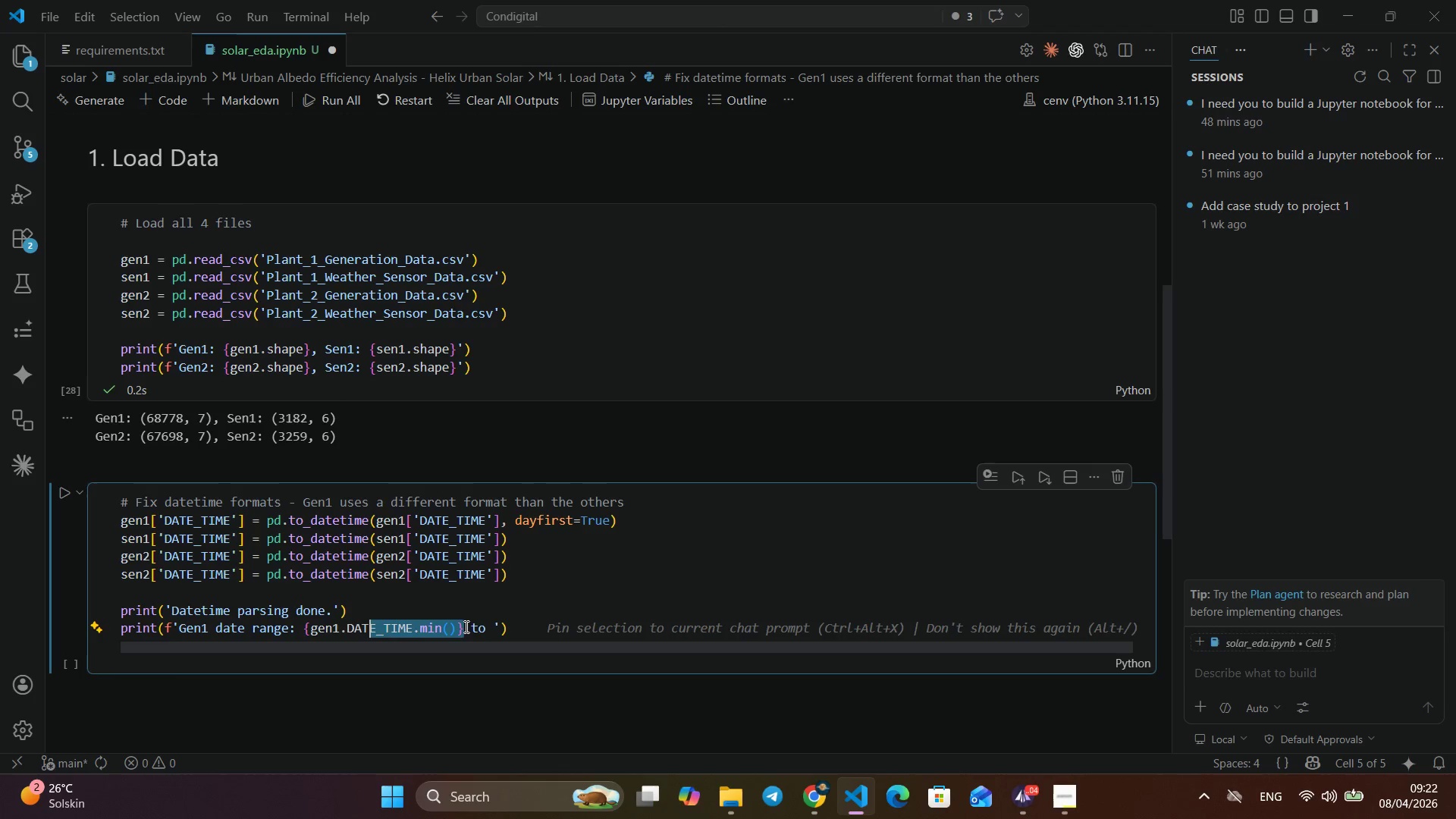 
hold_key(key=ArrowLeft, duration=0.72)
 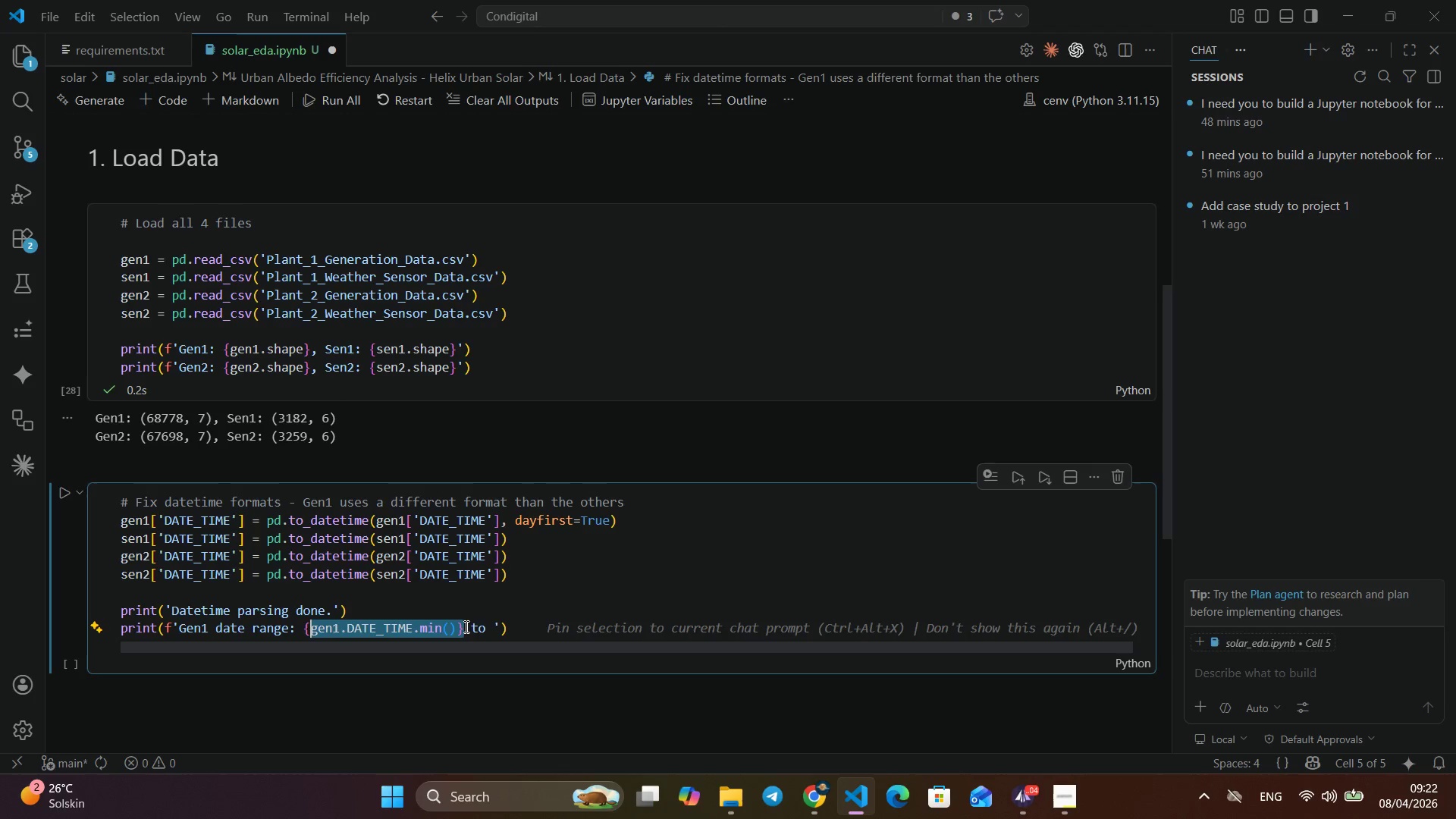 
key(Shift+ArrowLeft)
 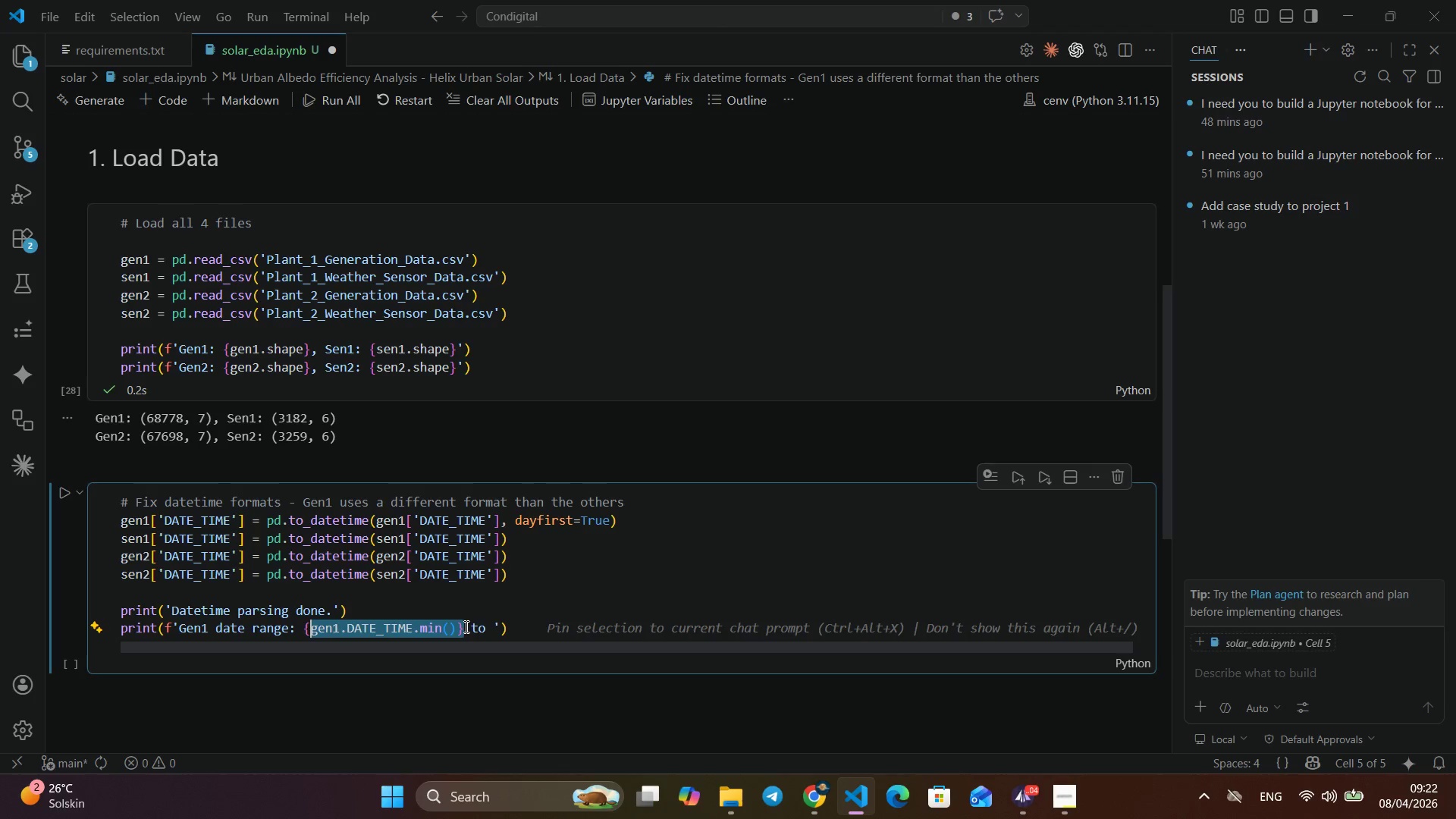 
key(Shift+ArrowLeft)
 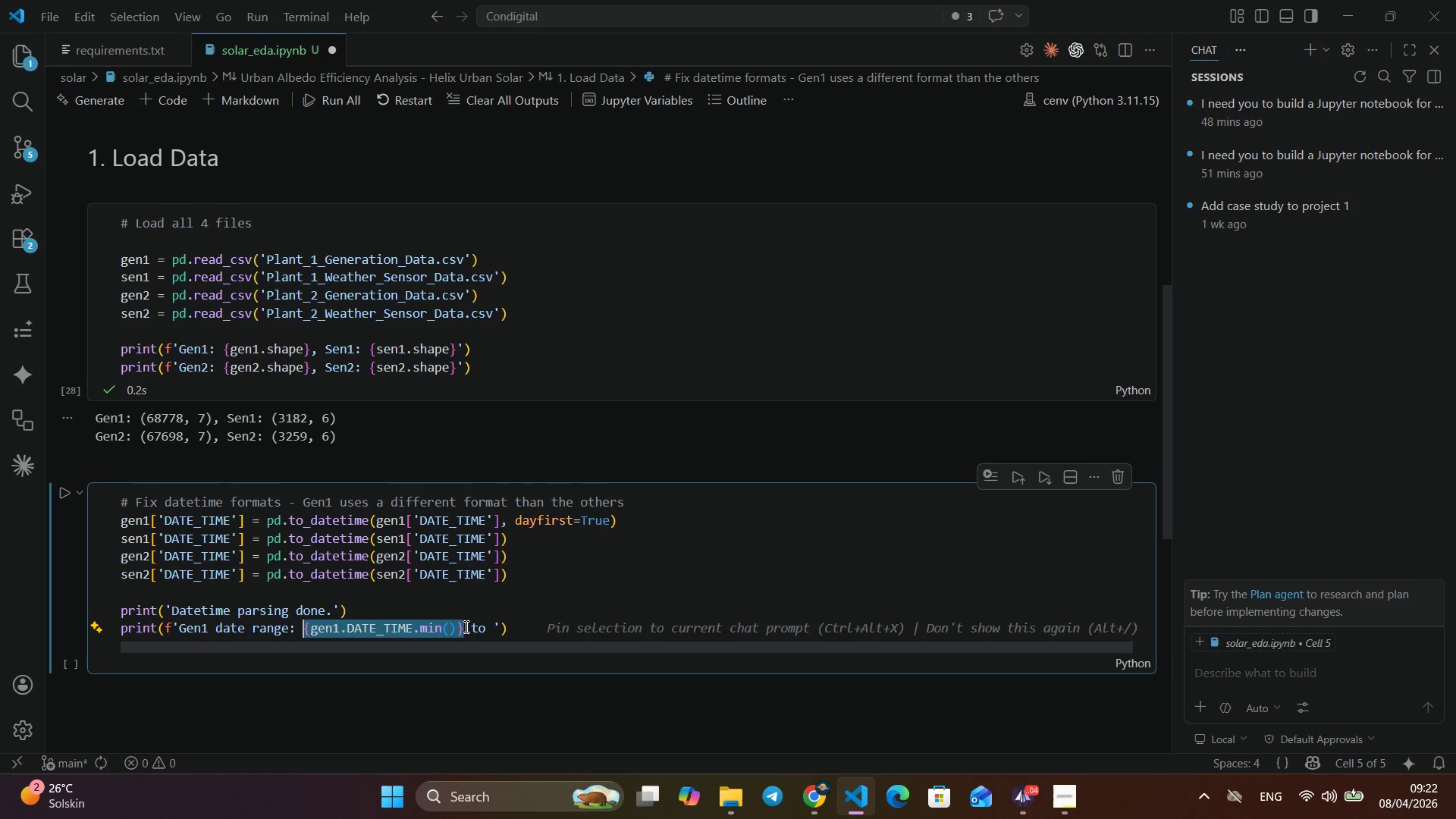 
key(Shift+ArrowLeft)
 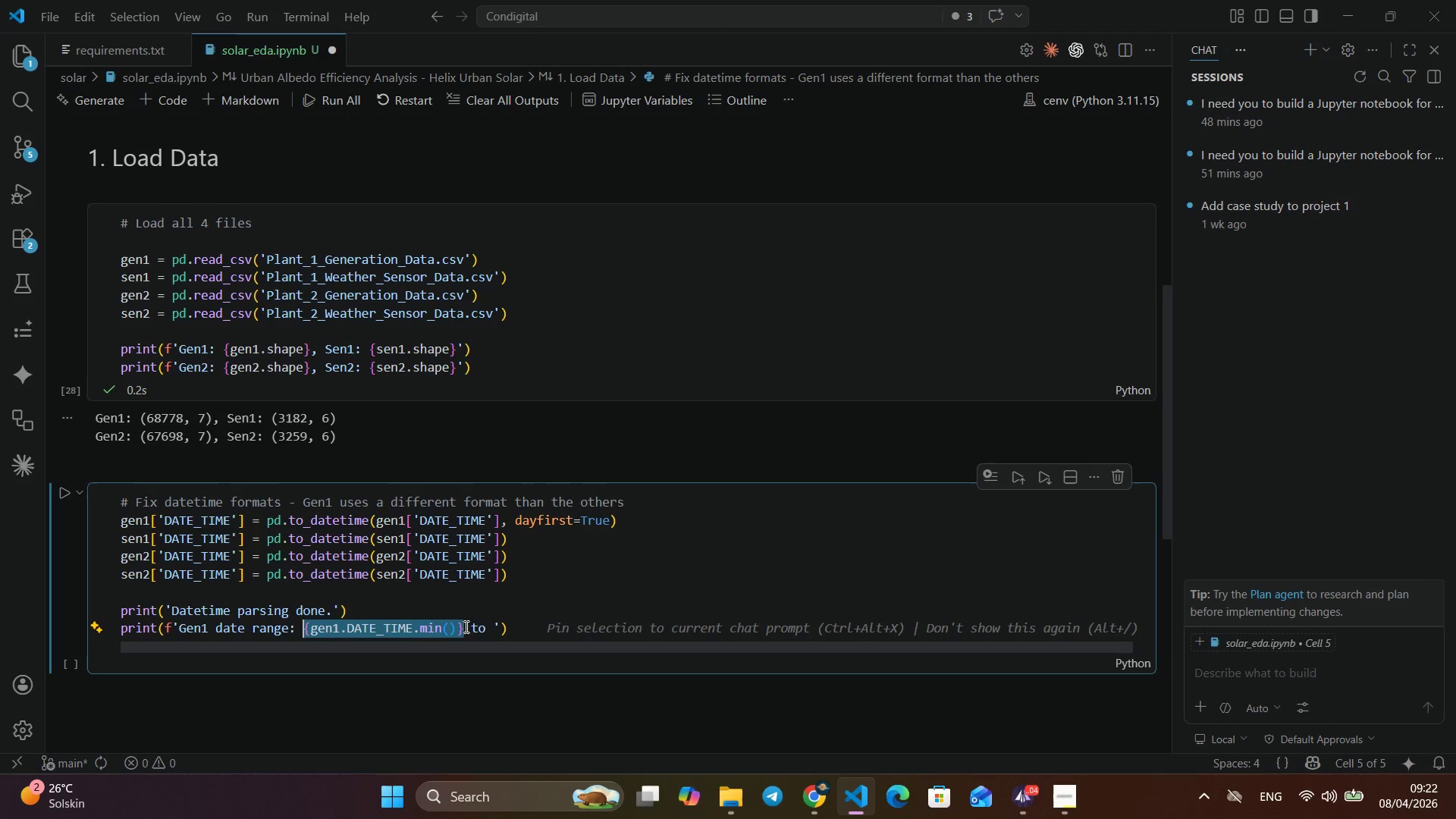 
key(Shift+ArrowLeft)
 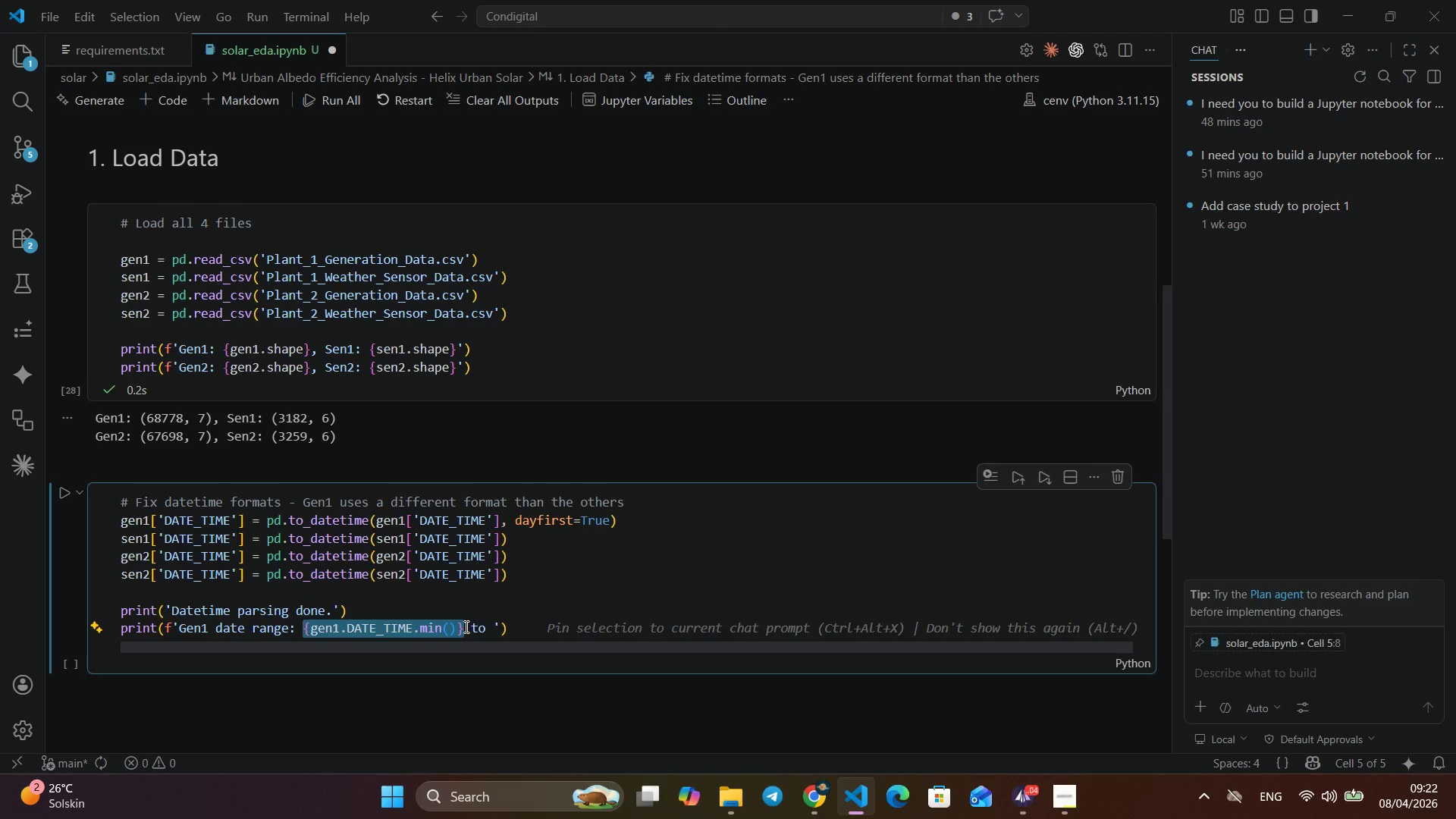 
key(Shift+ArrowLeft)
 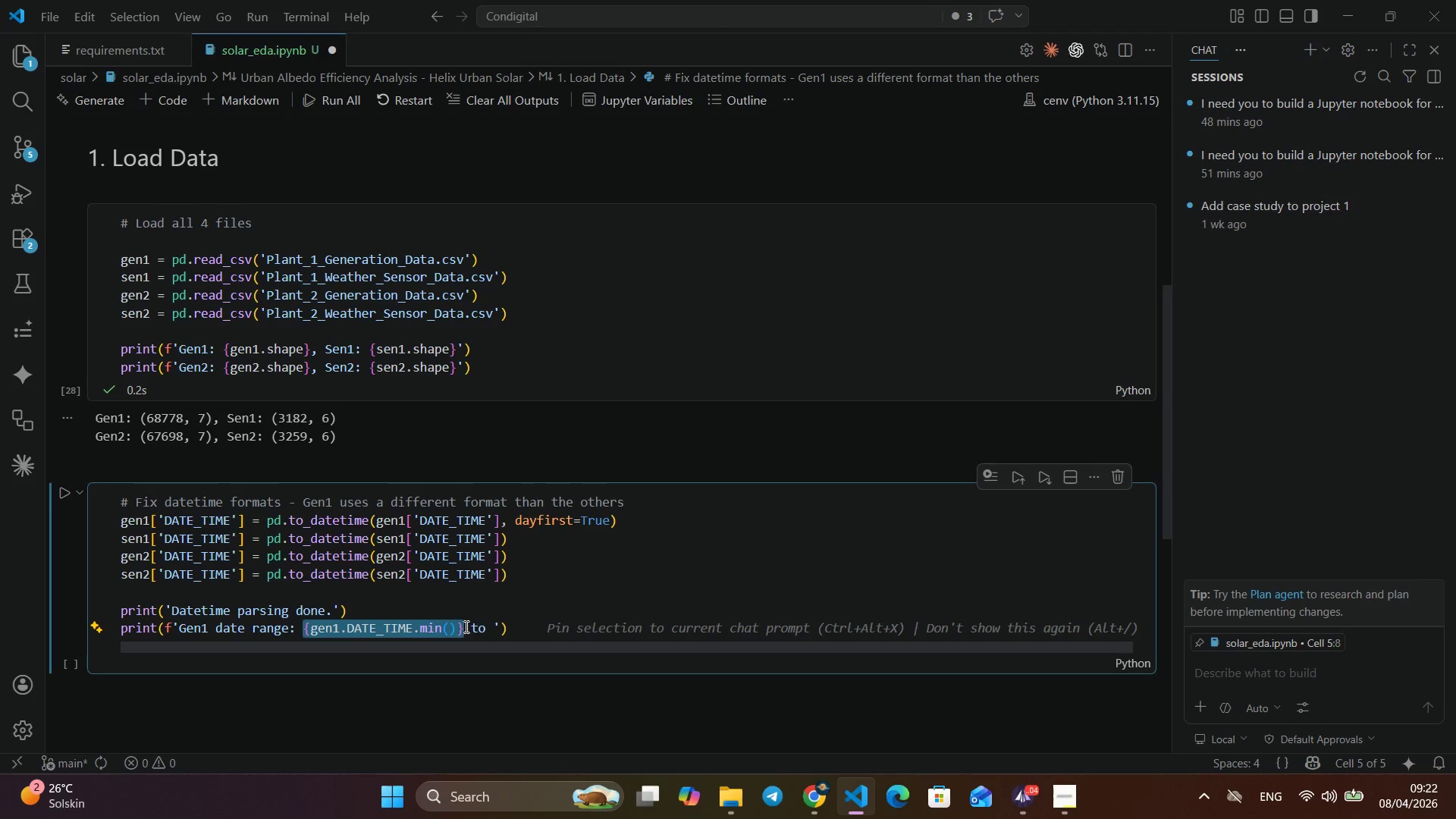 
key(Shift+ArrowLeft)
 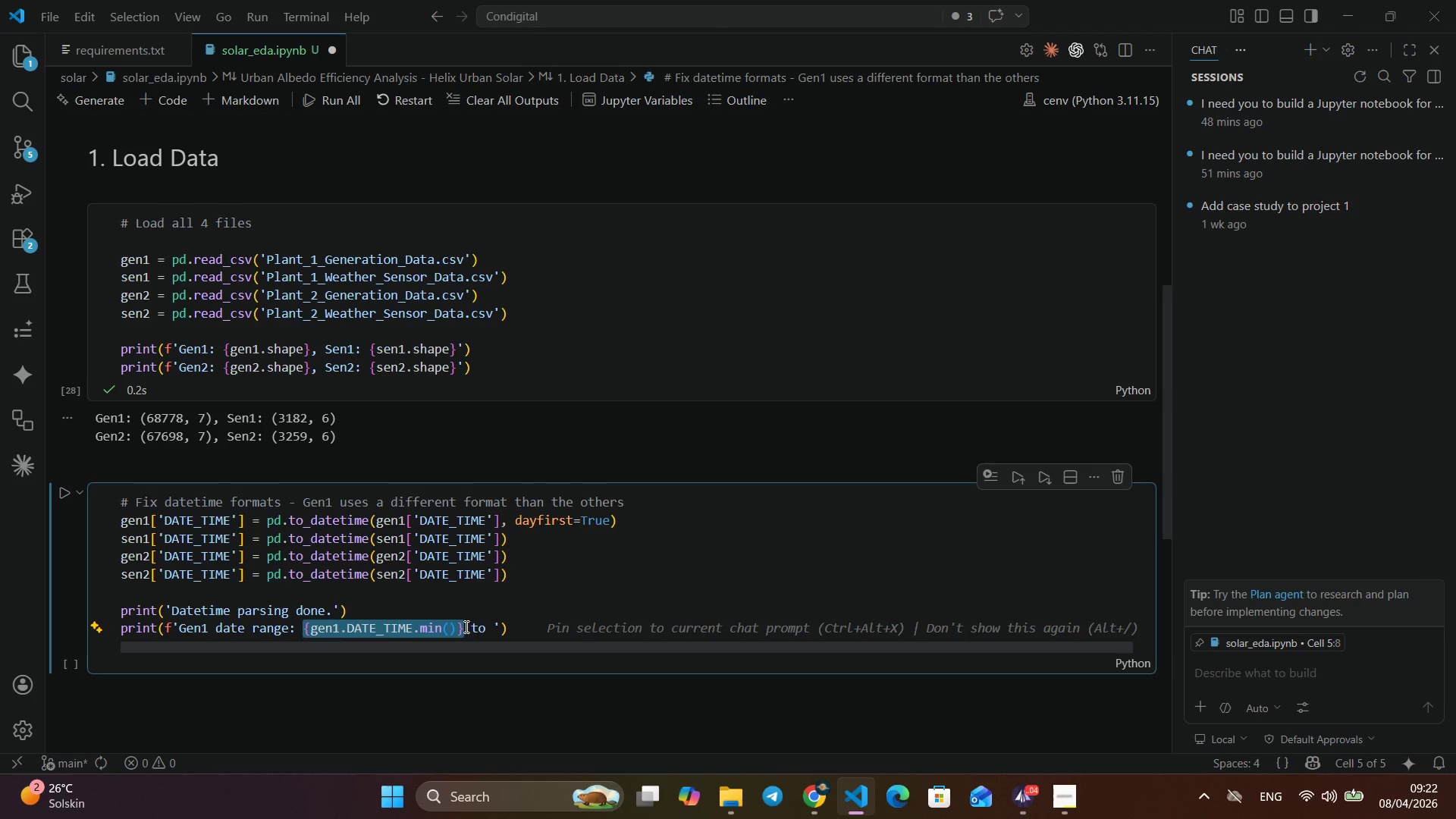 
key(Shift+ArrowLeft)
 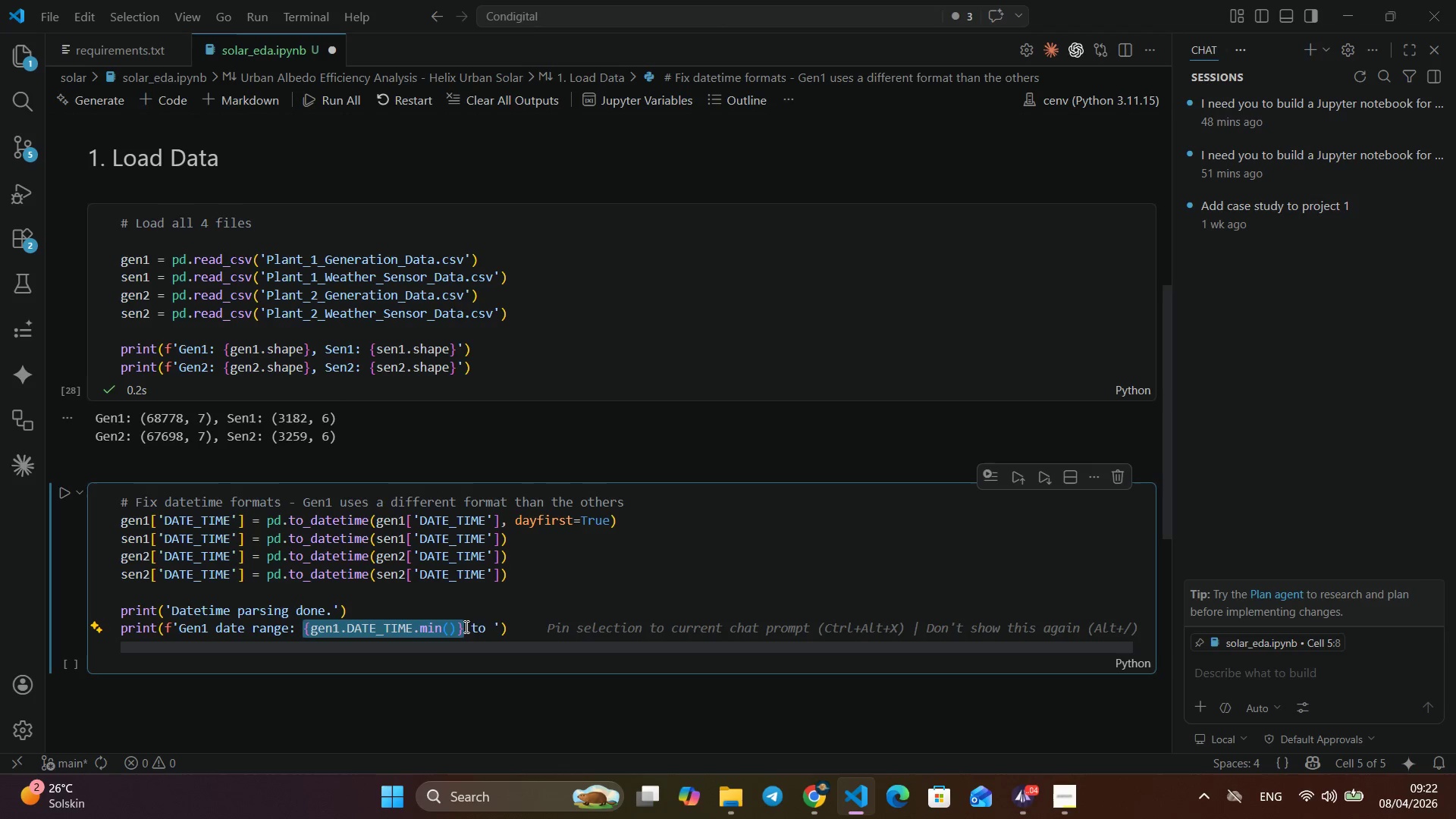 
key(Shift+ArrowLeft)
 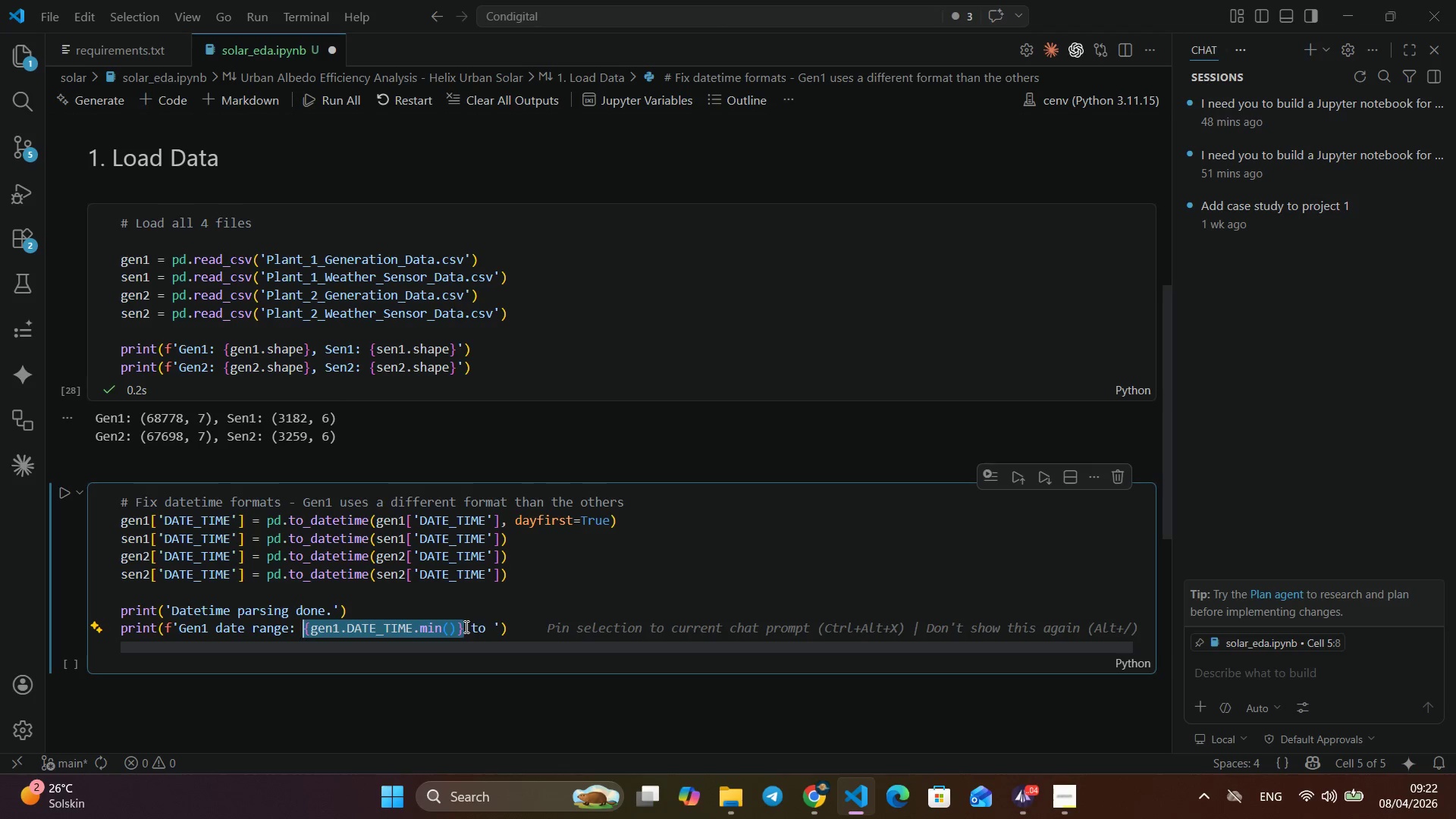 
key(Shift+ArrowLeft)
 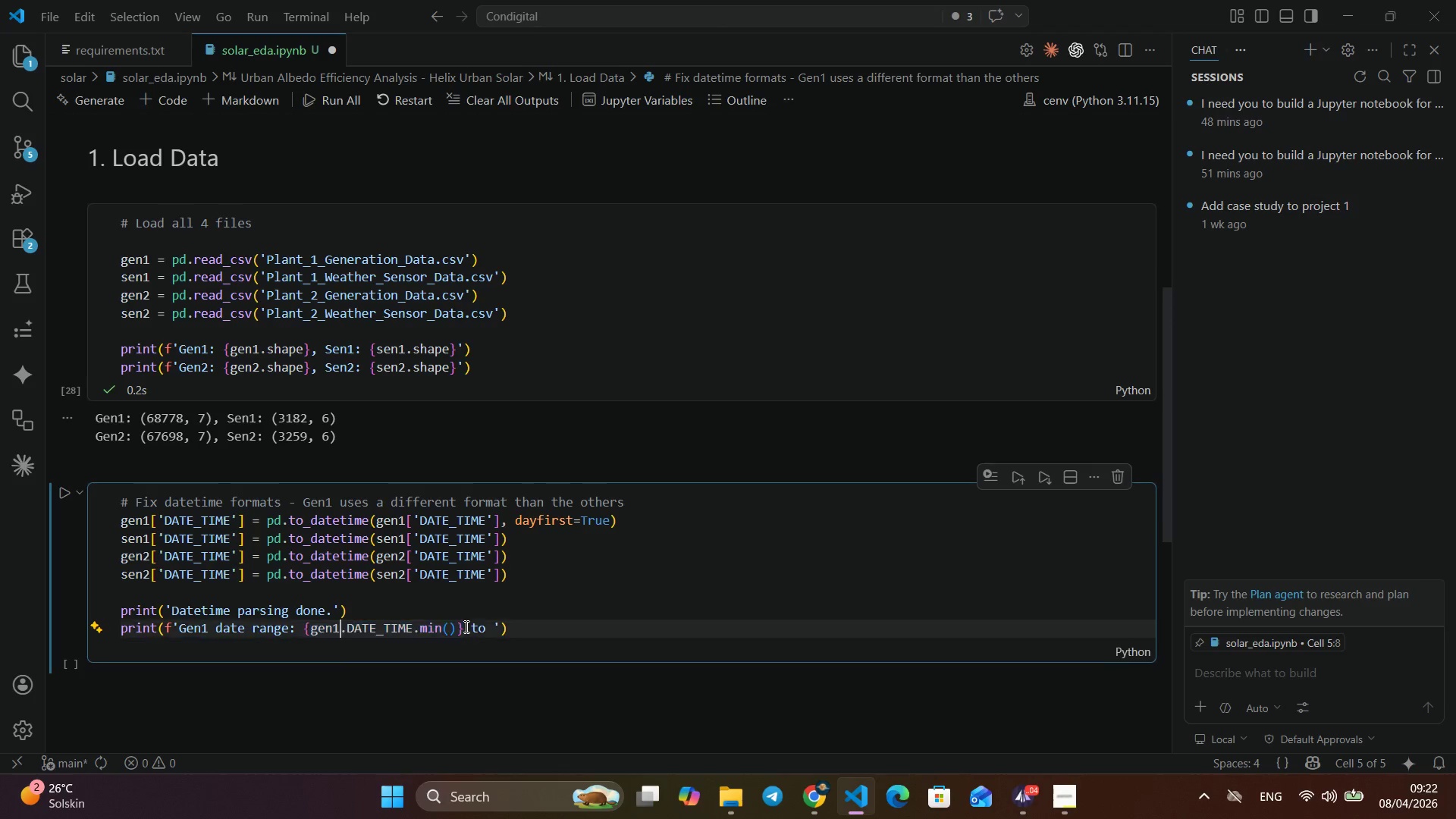 
key(Control+C)
 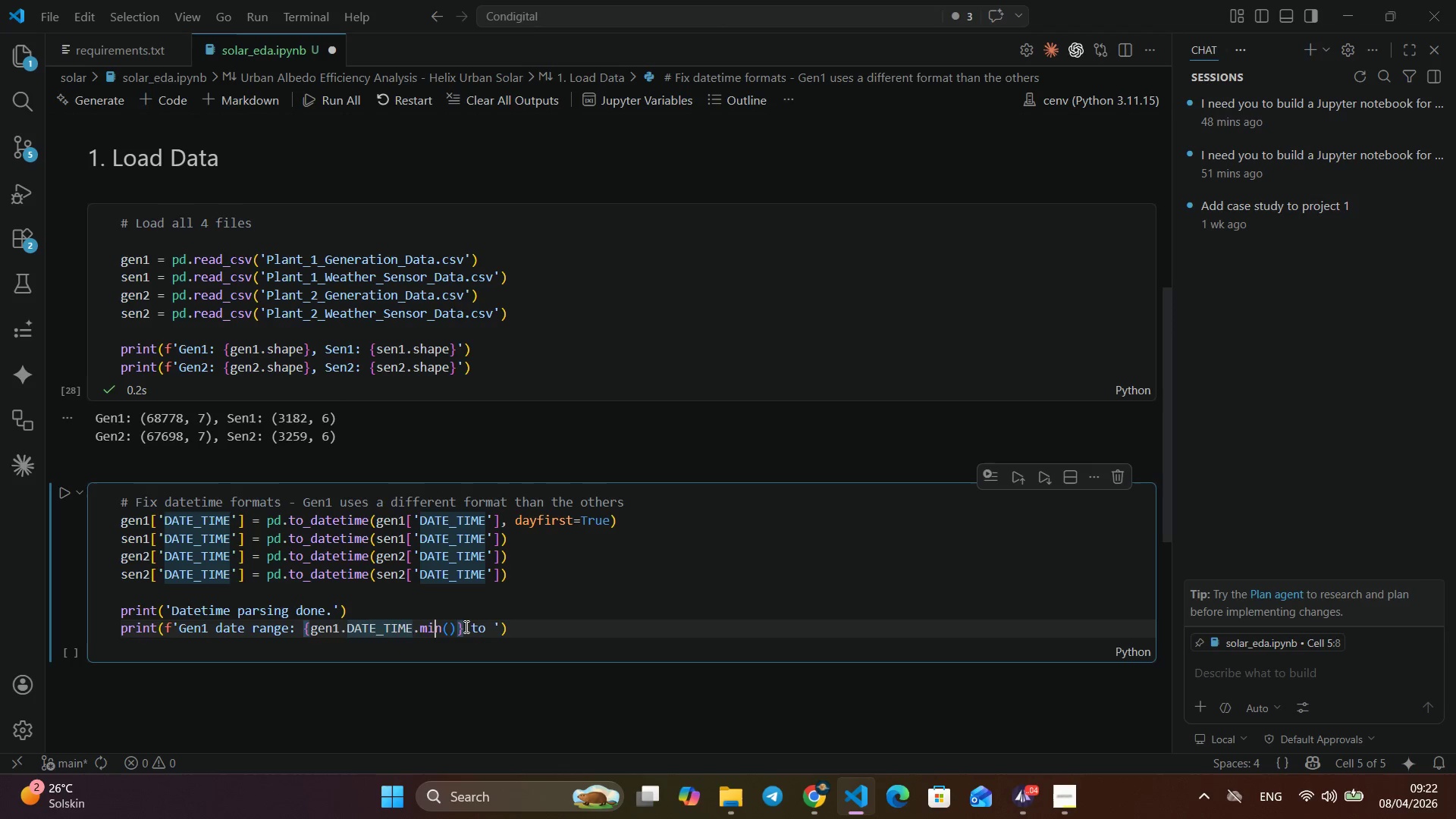 
key(Control+C)
 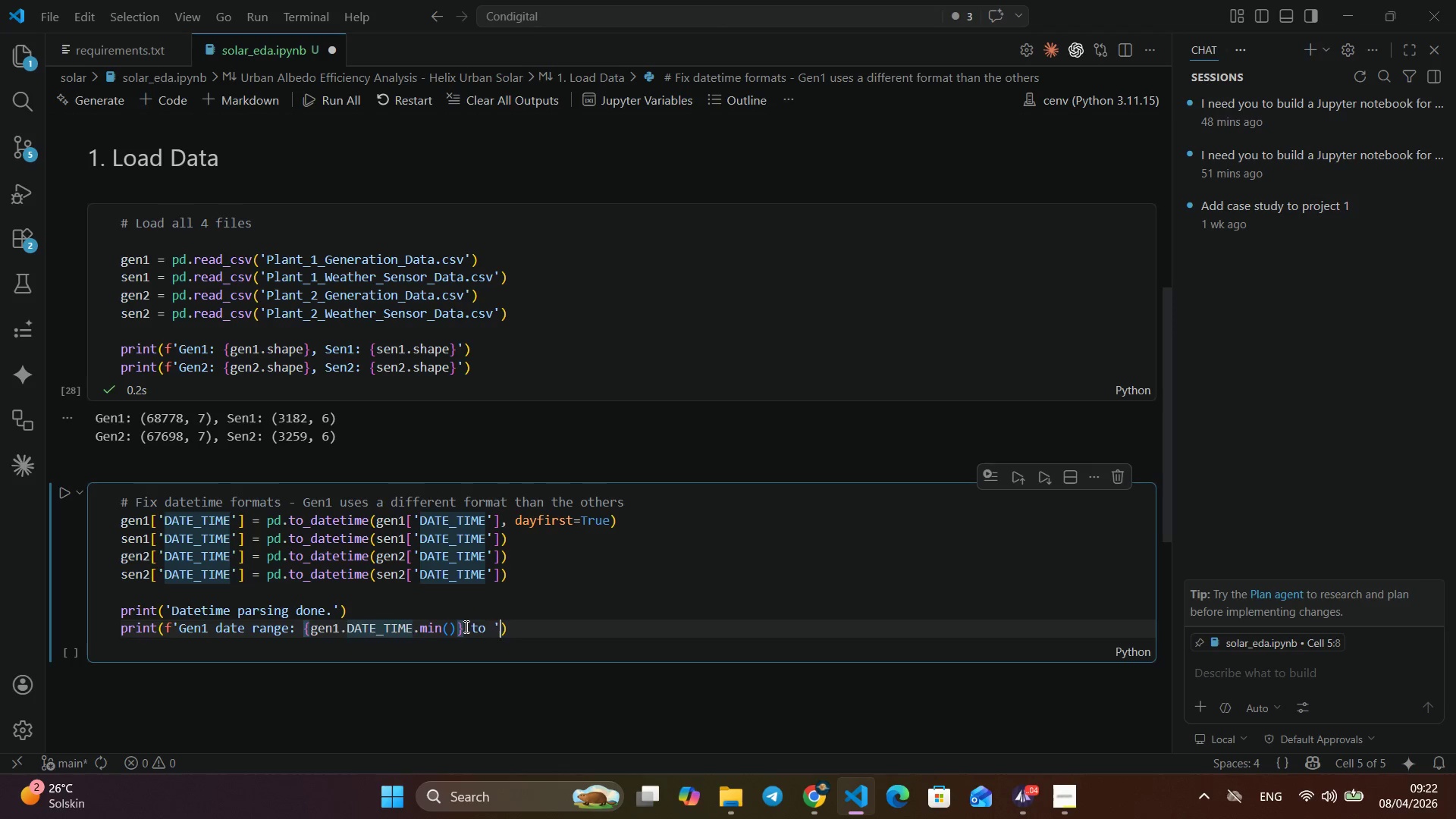 
key(Control+ArrowRight)
 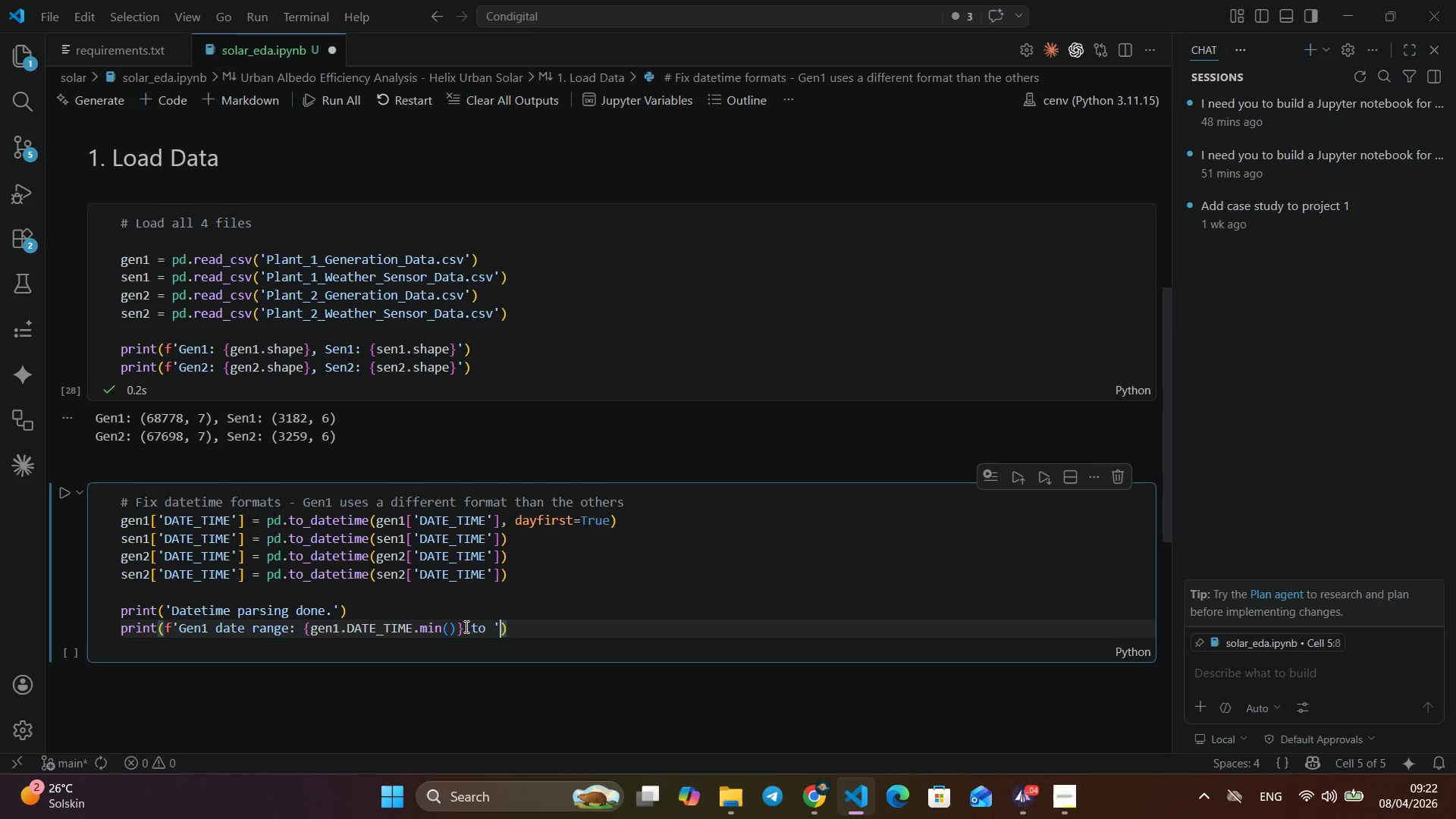 
hold_key(key=ArrowRight, duration=0.94)
 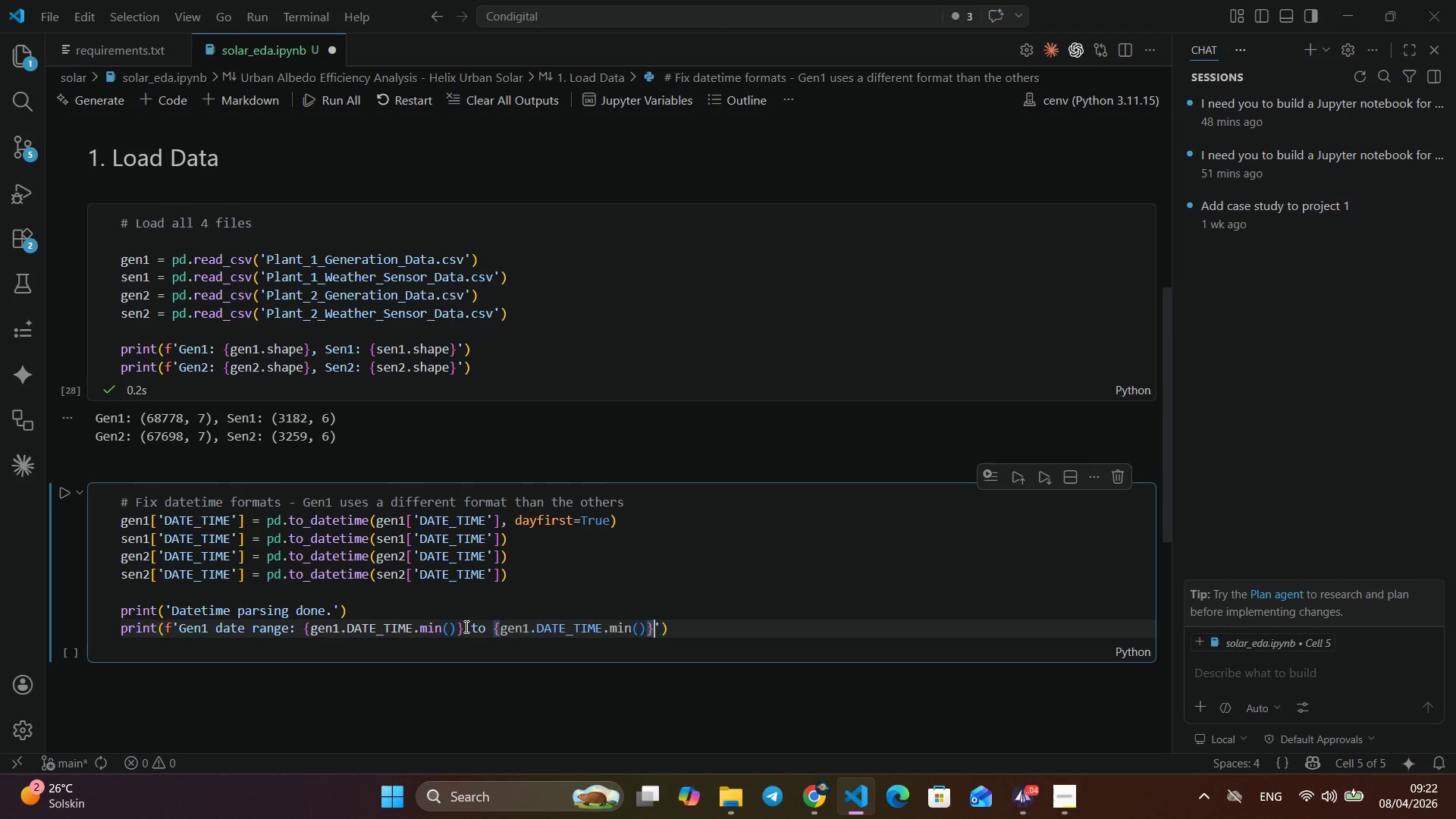 
key(ArrowLeft)
 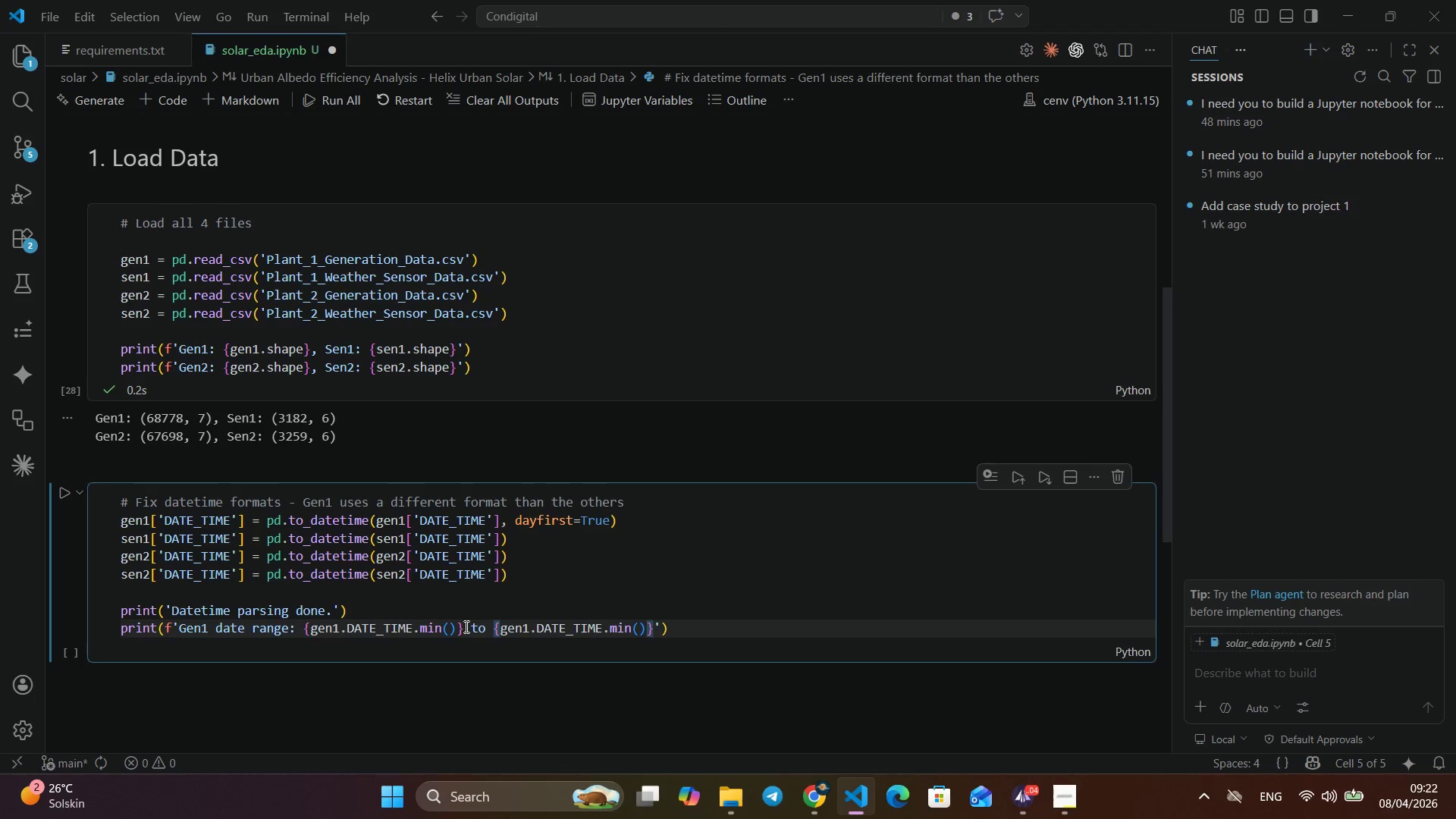 
key(Control+V)
 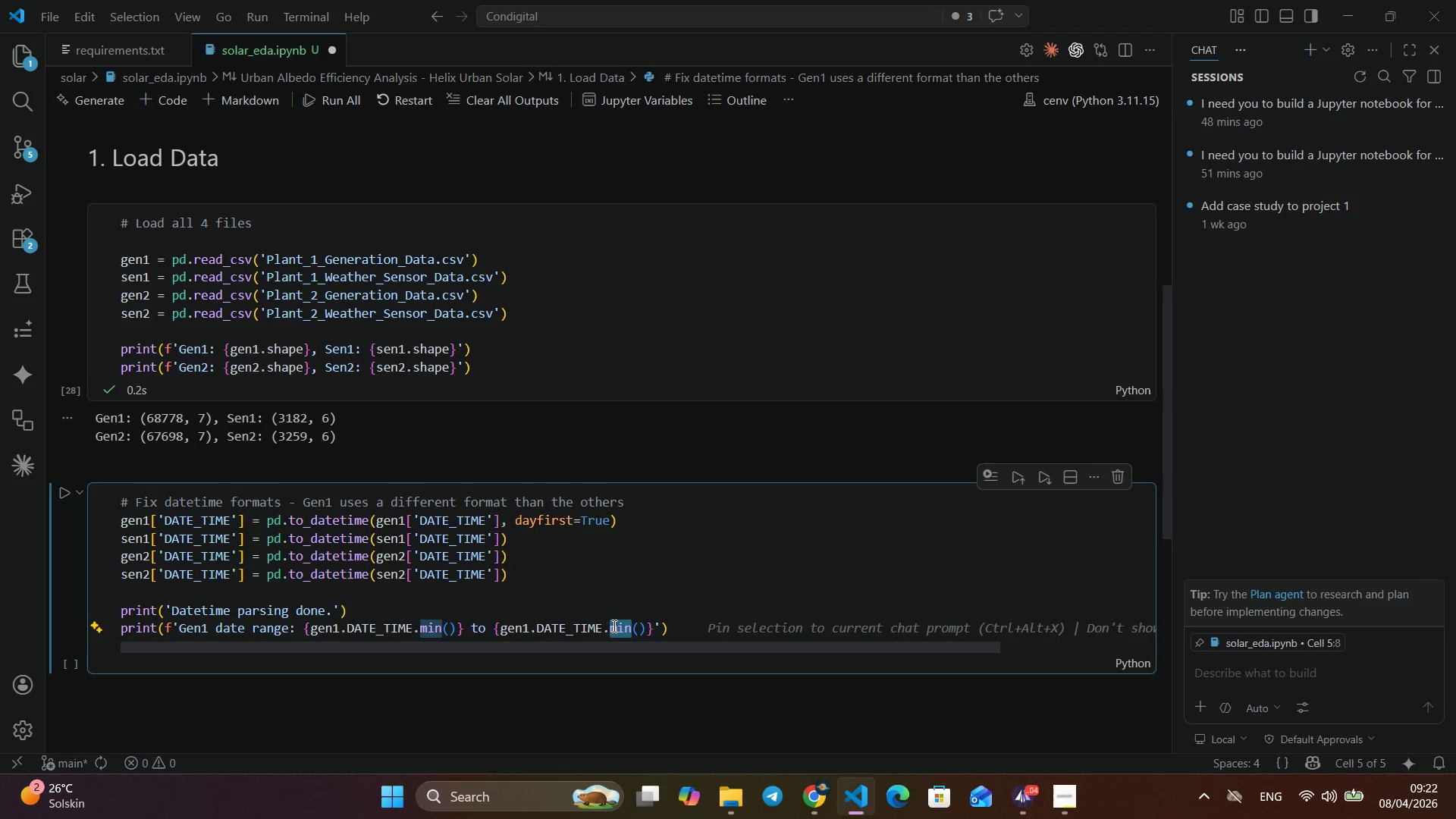 
double_click([613, 626])
 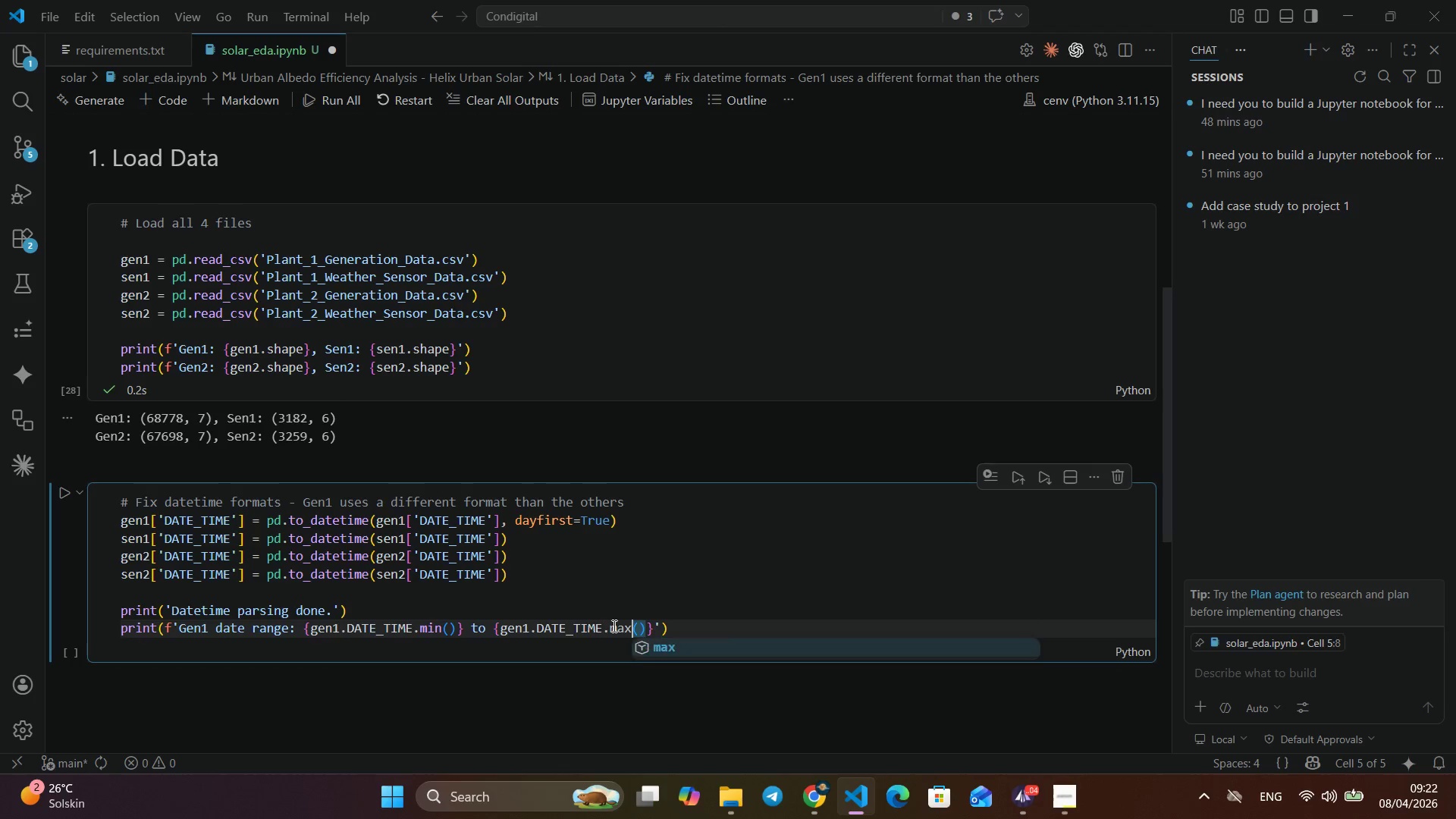 
type(max)
 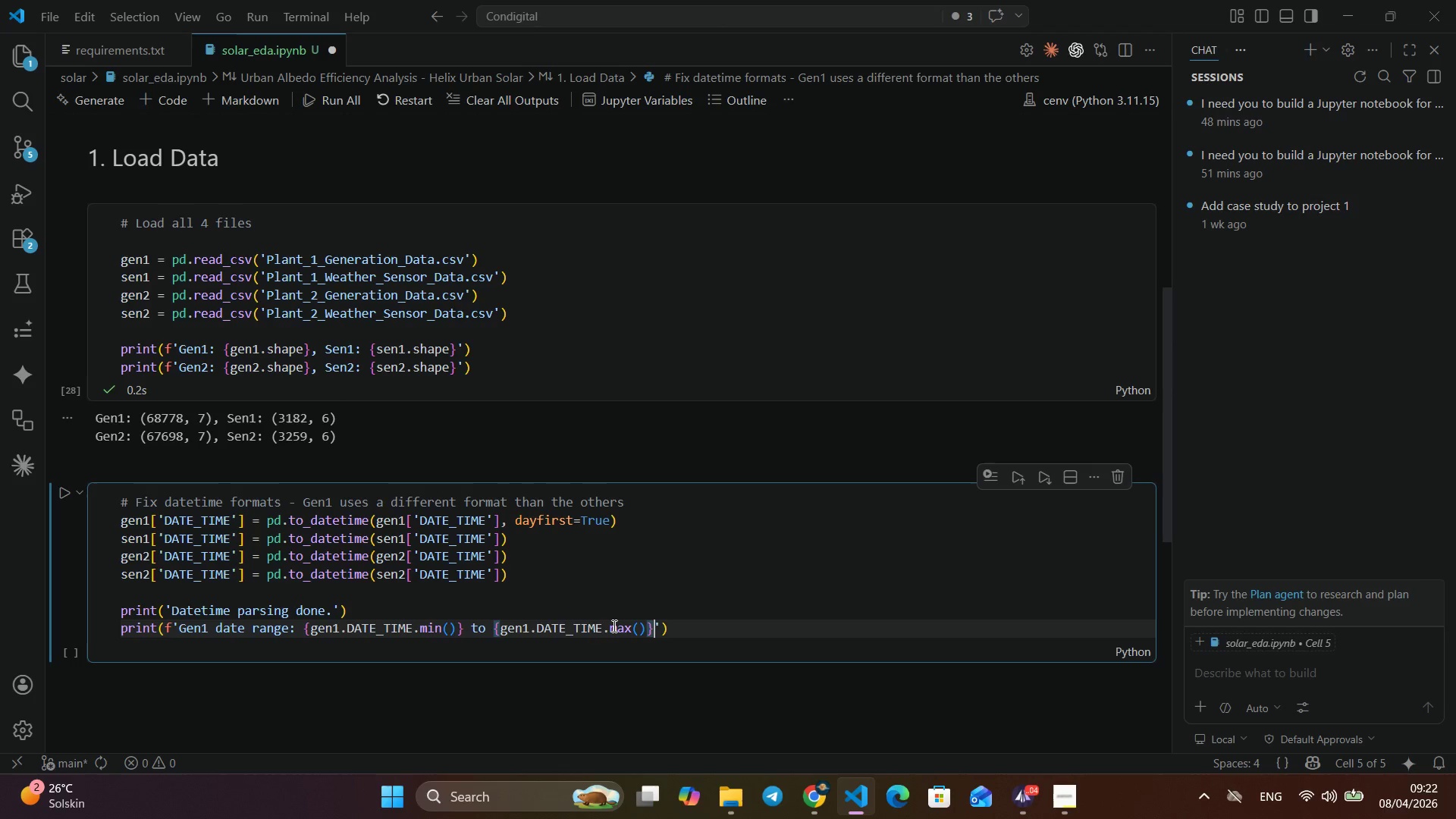 
key(ArrowRight)
 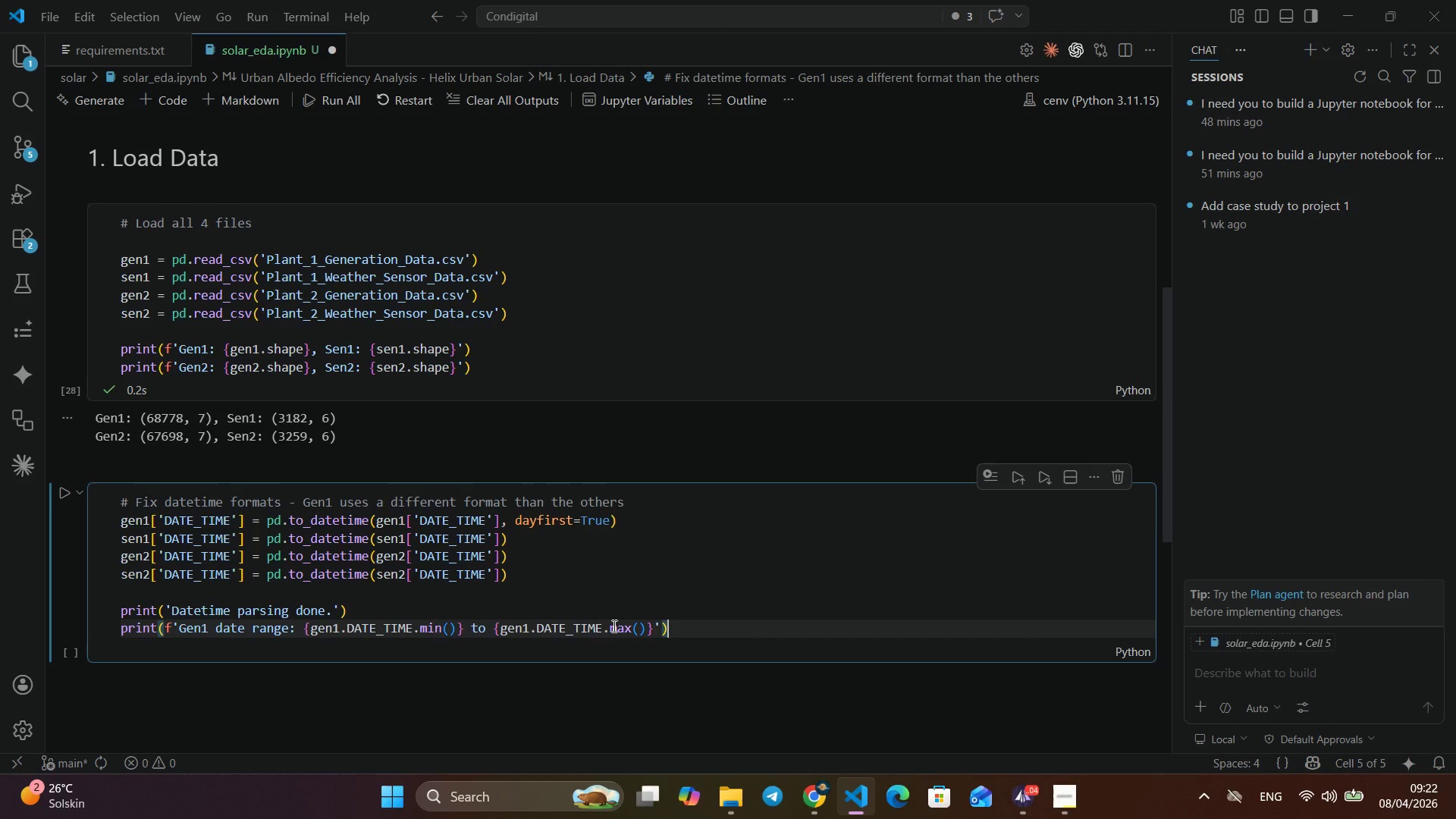 
key(ArrowRight)
 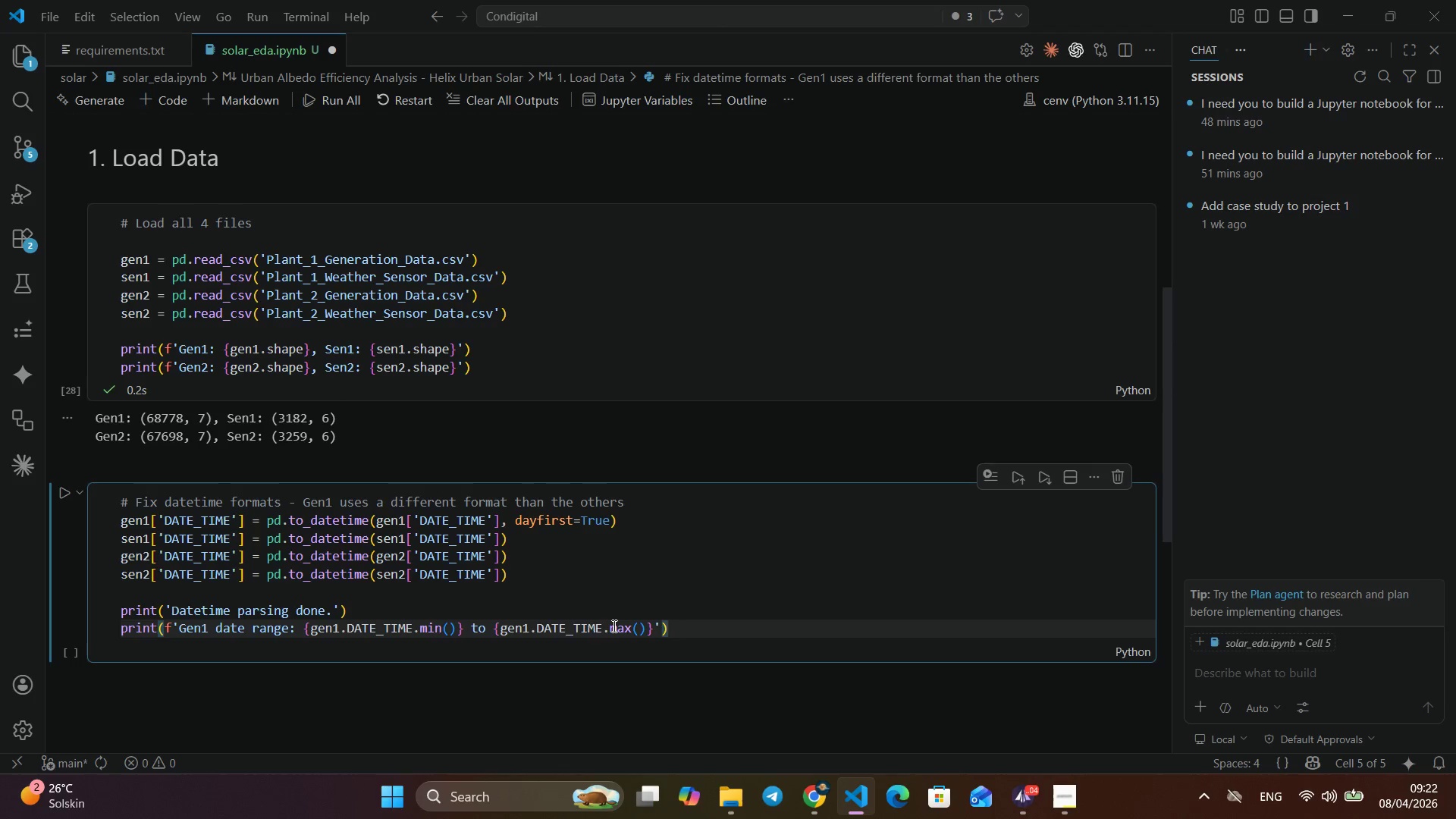 
key(ArrowRight)
 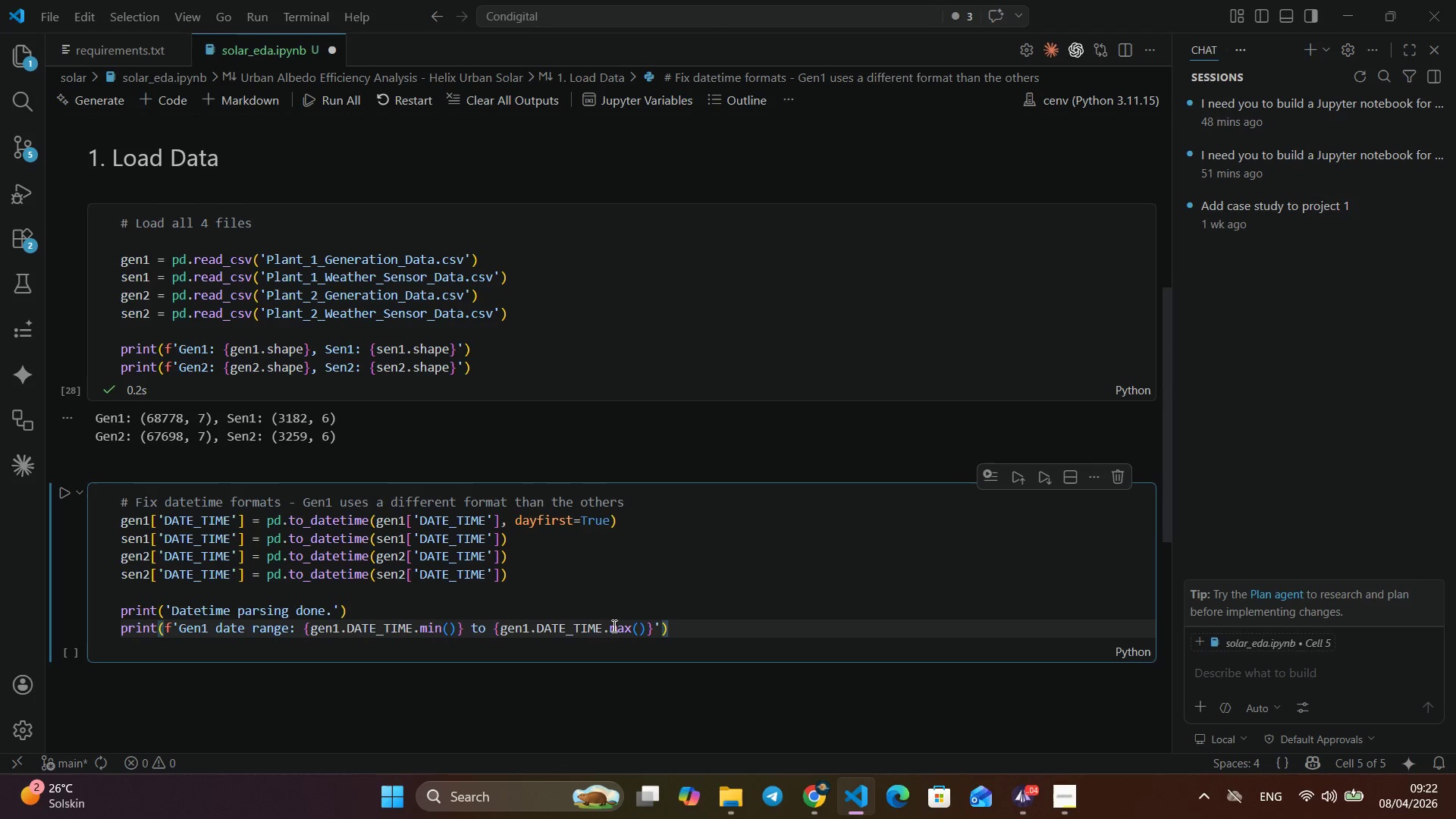 
key(ArrowRight)
 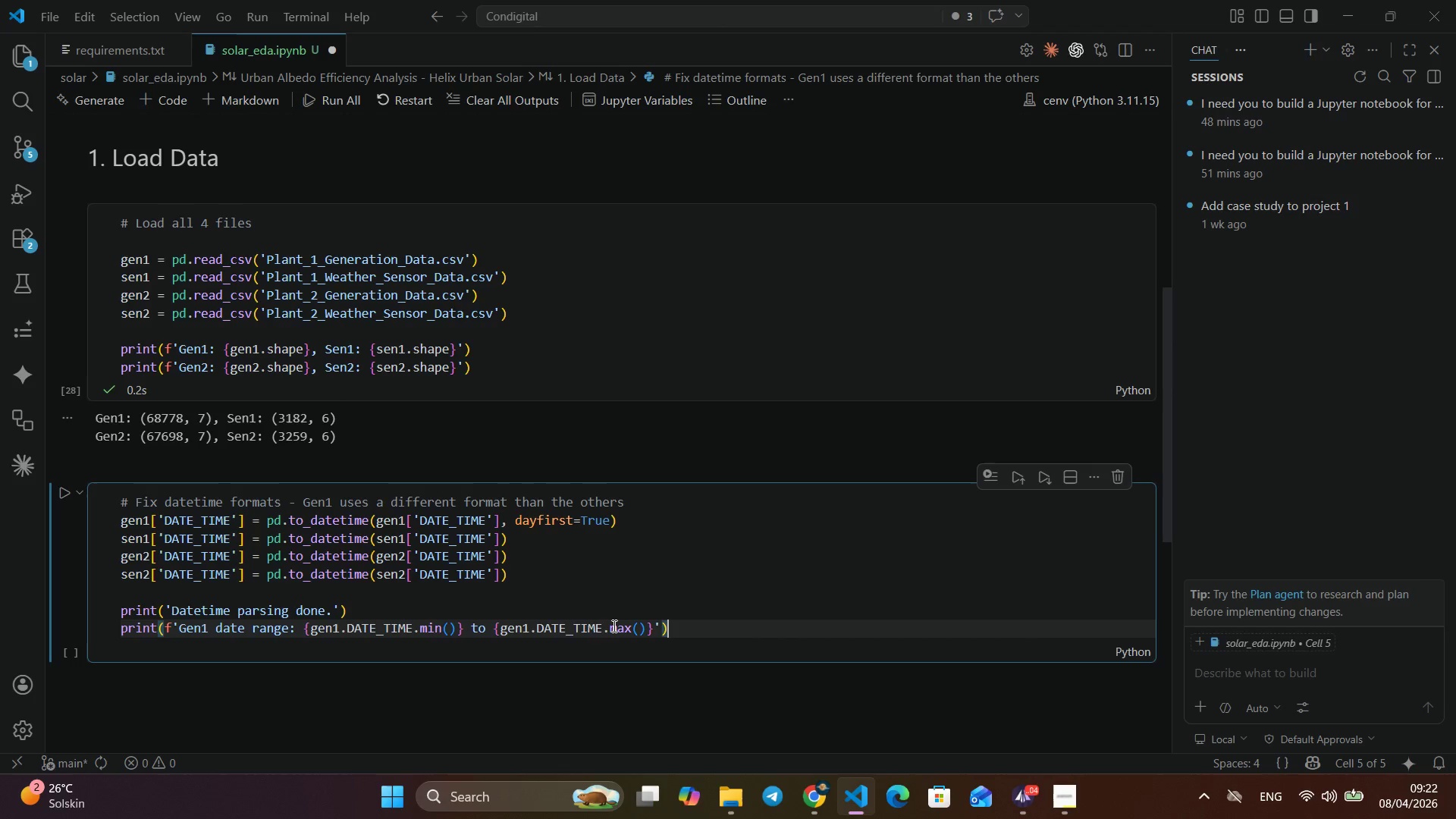 
key(ArrowRight)
 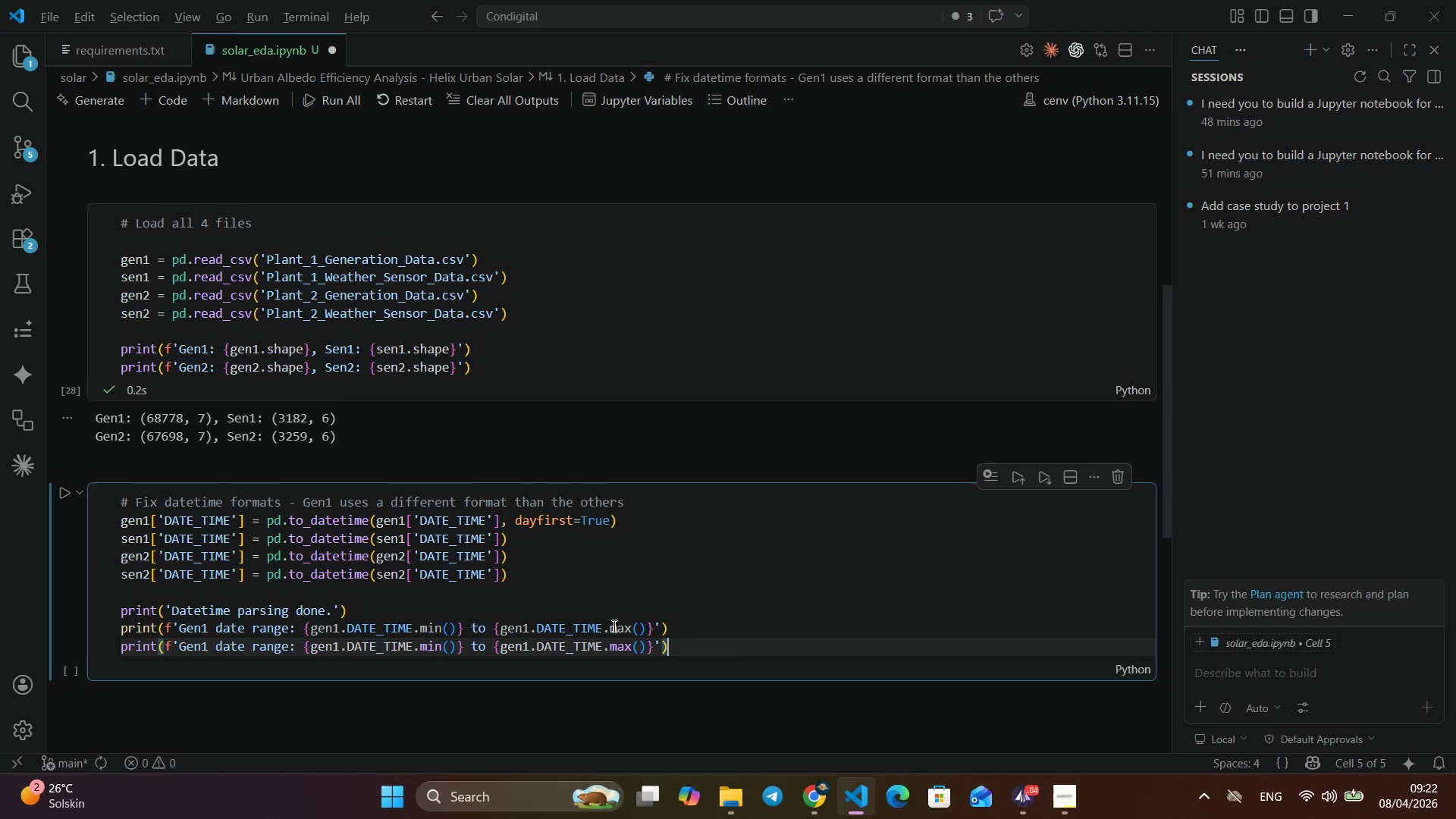 
key(Alt+Shift+ArrowDown)
 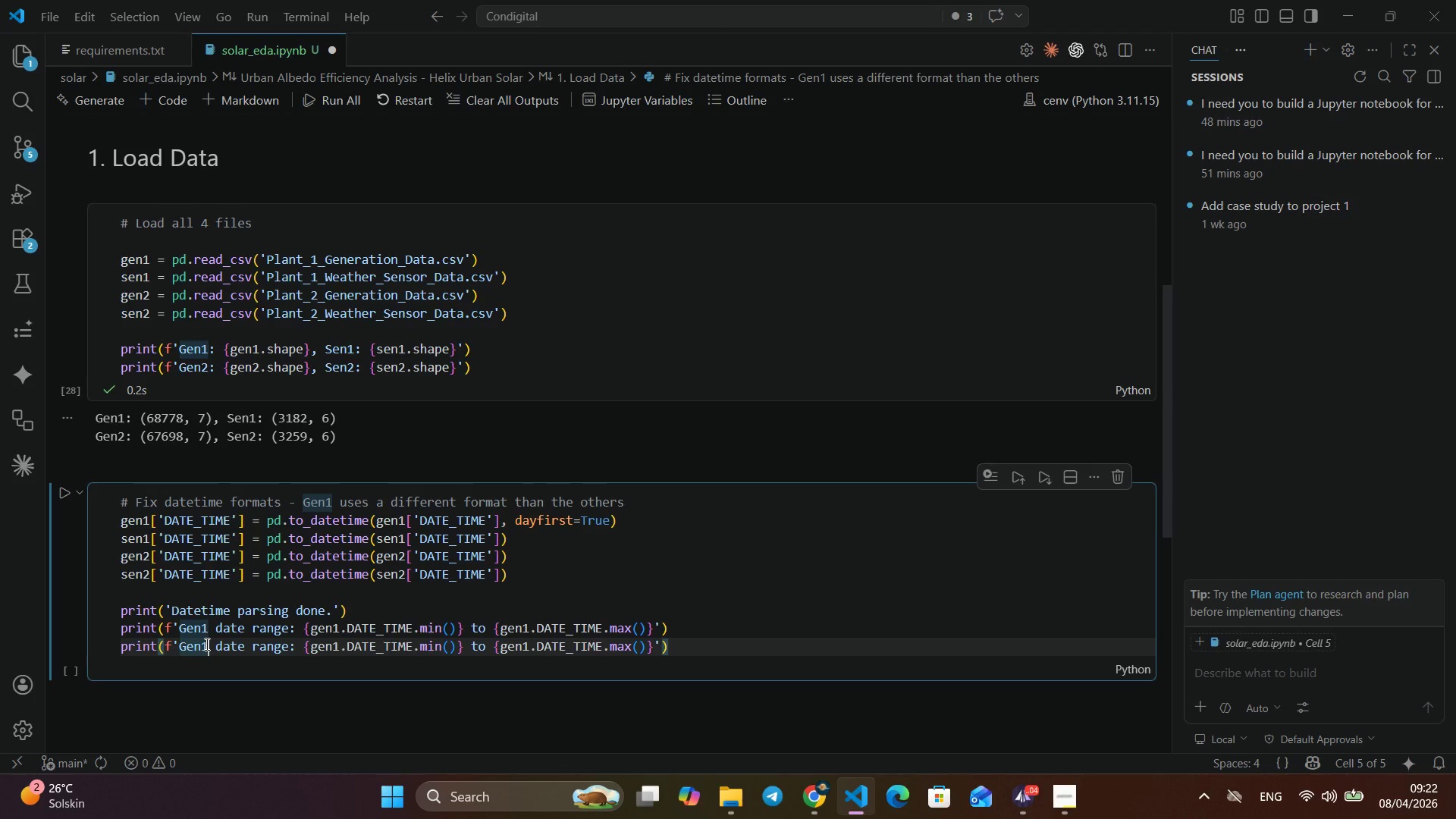 
left_click([206, 644])
 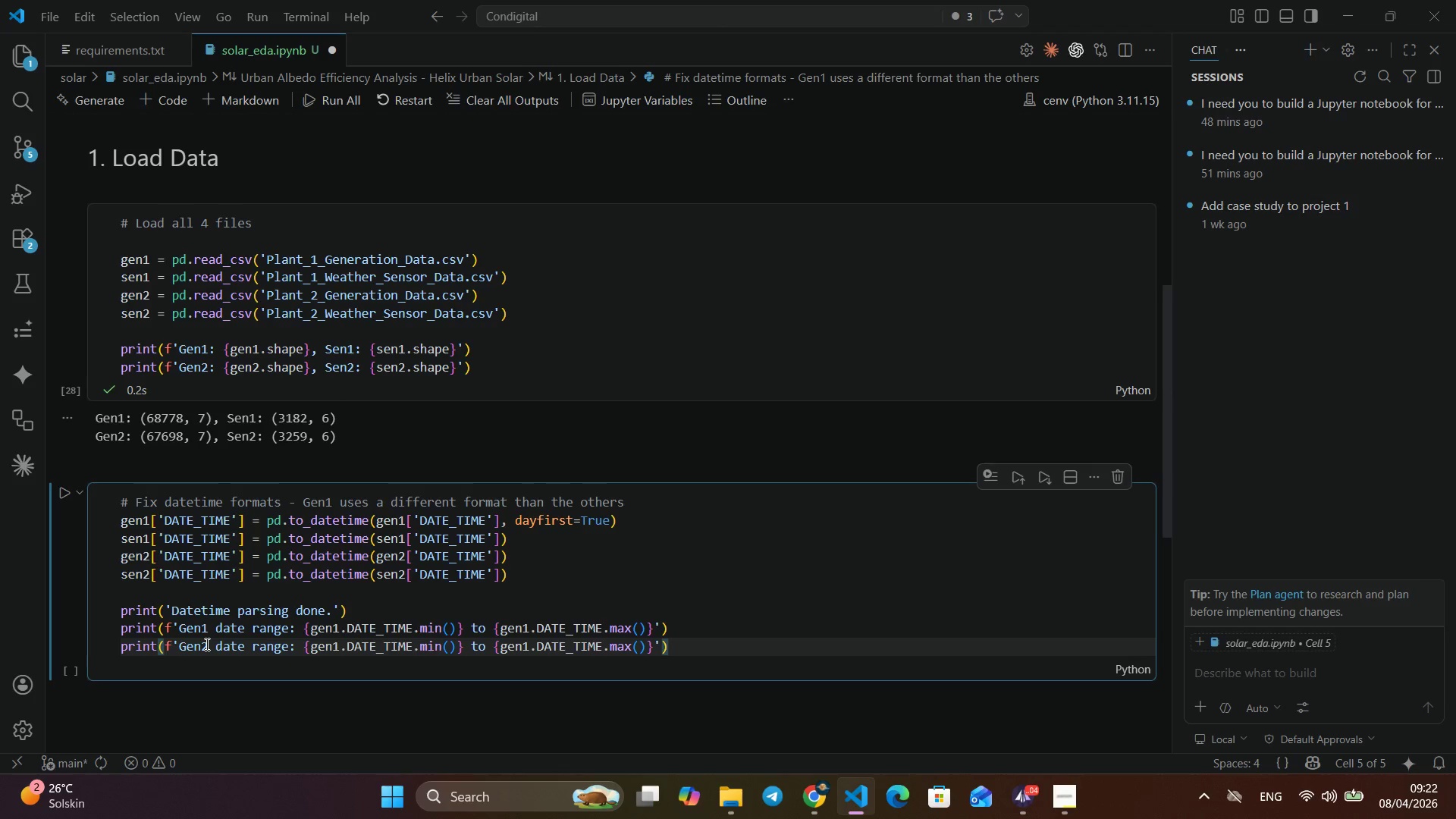 
key(Backspace)
 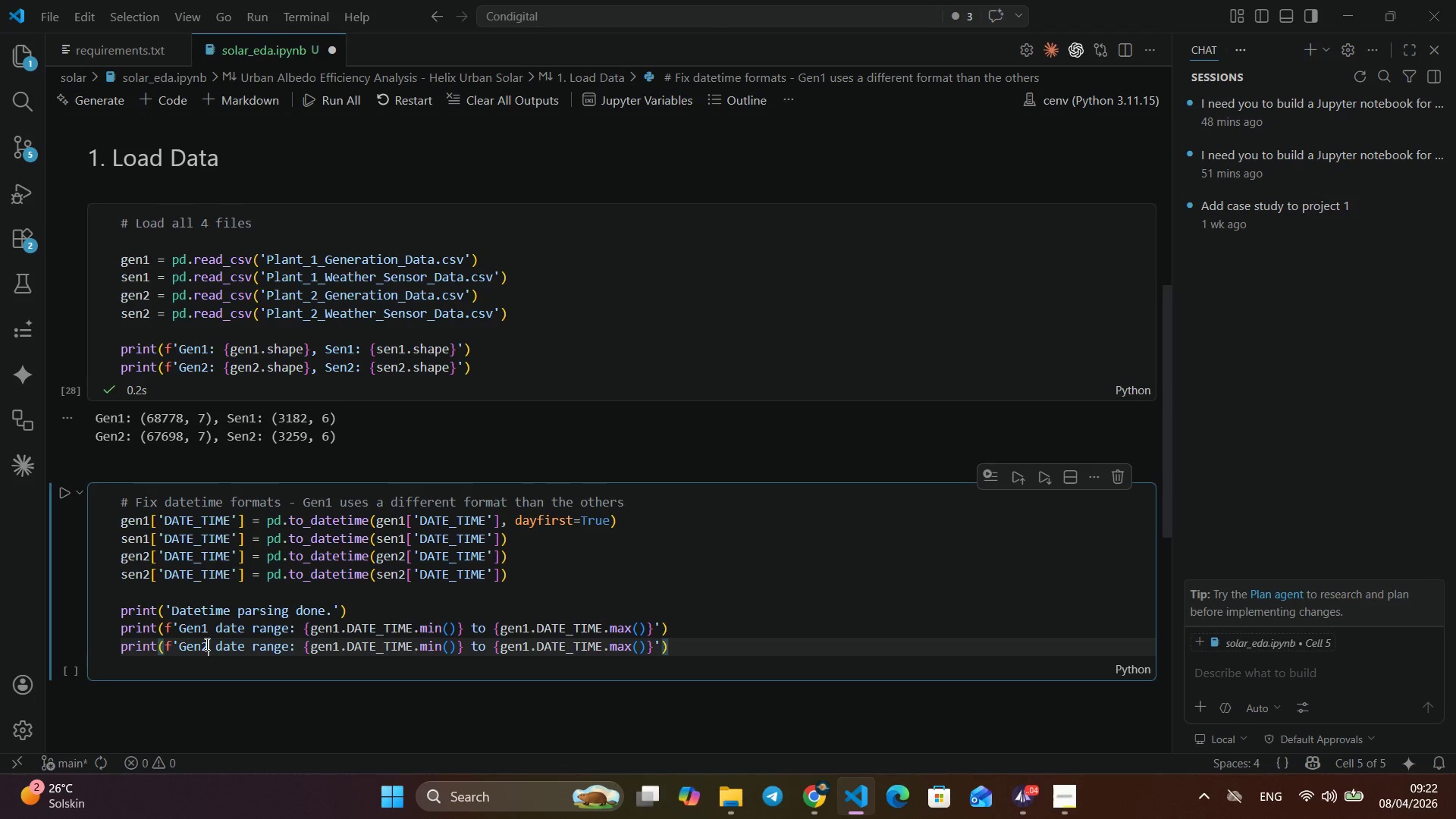 
key(2)
 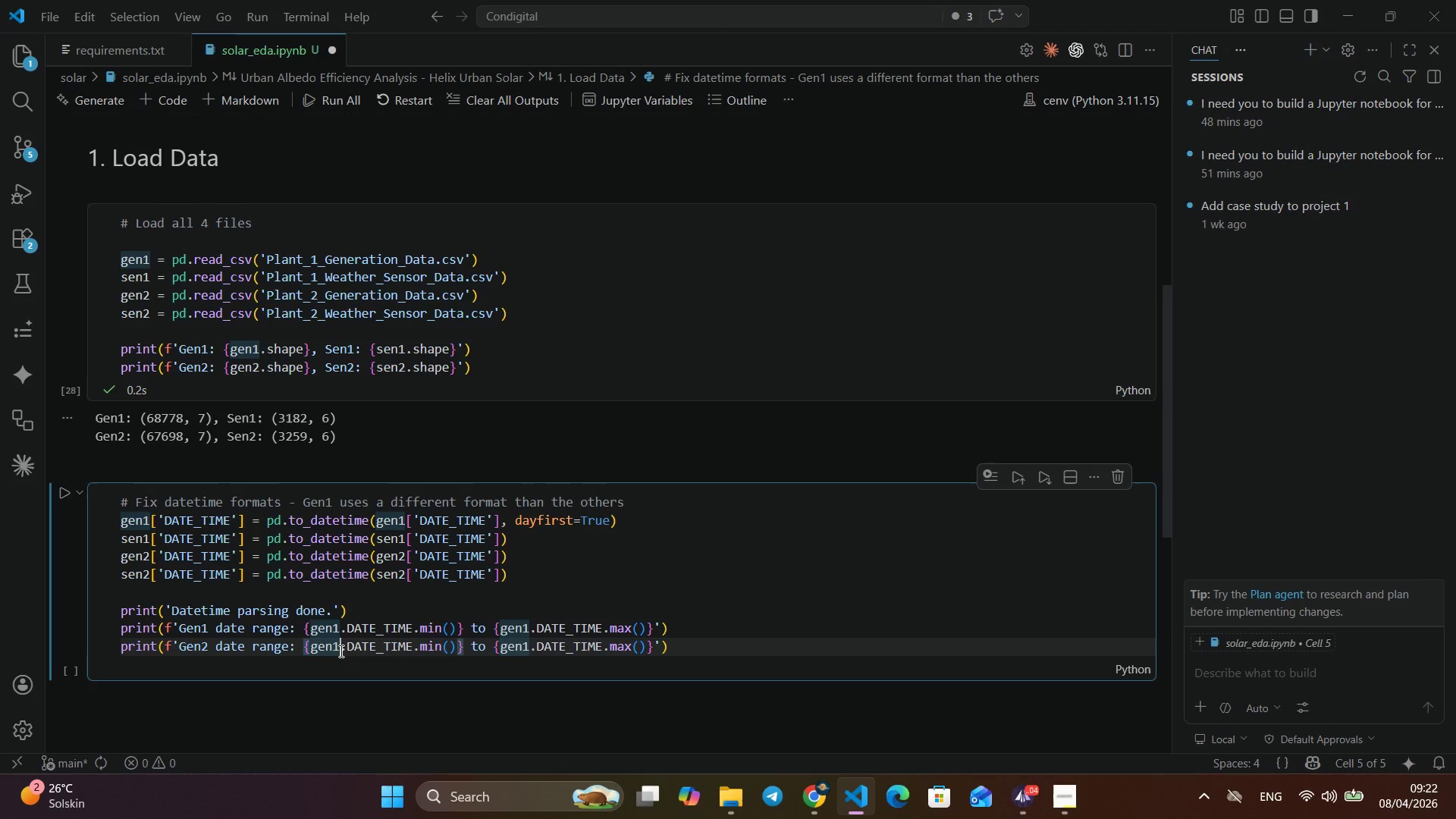 
left_click([340, 651])
 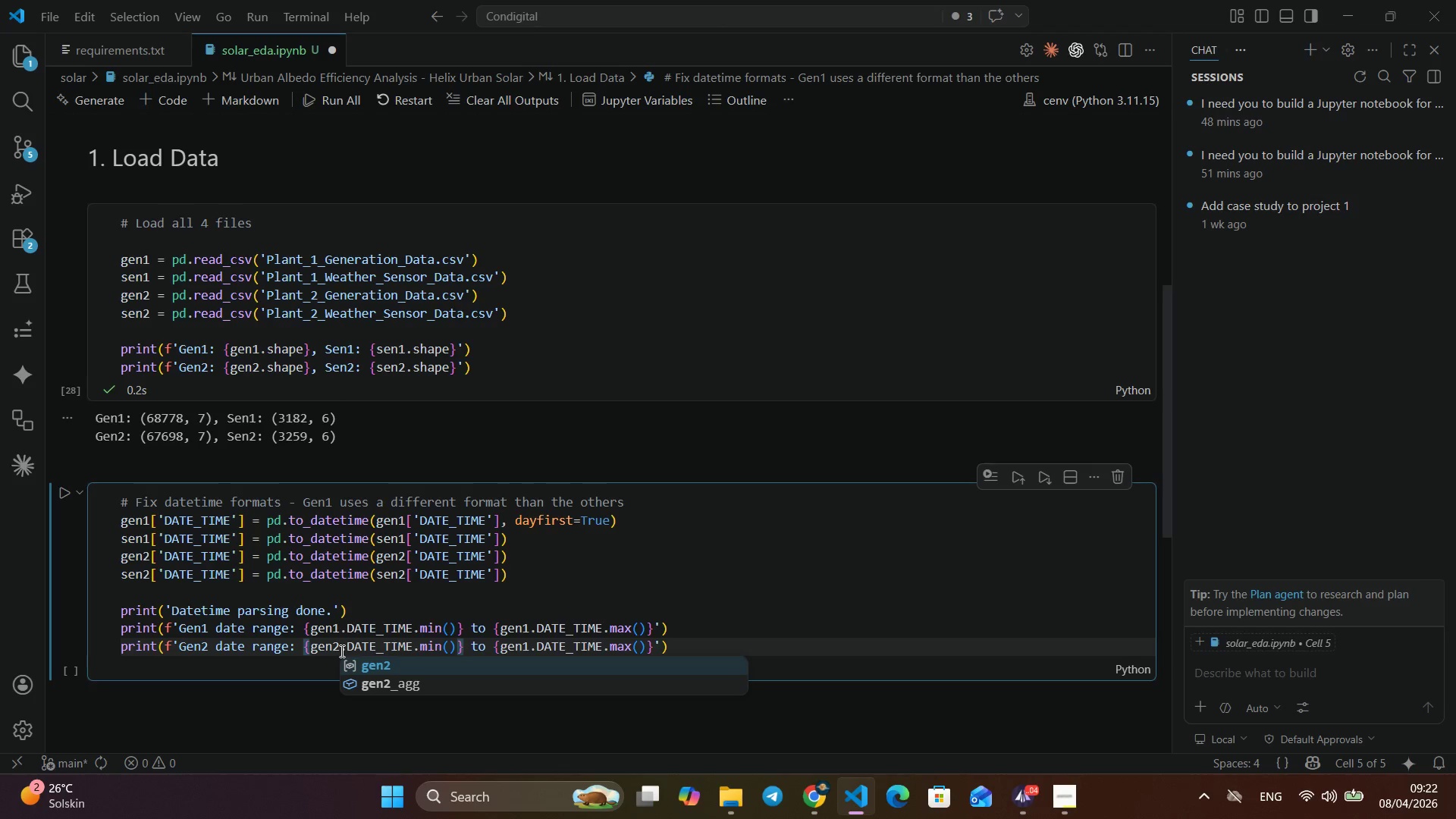 
key(Backspace)
 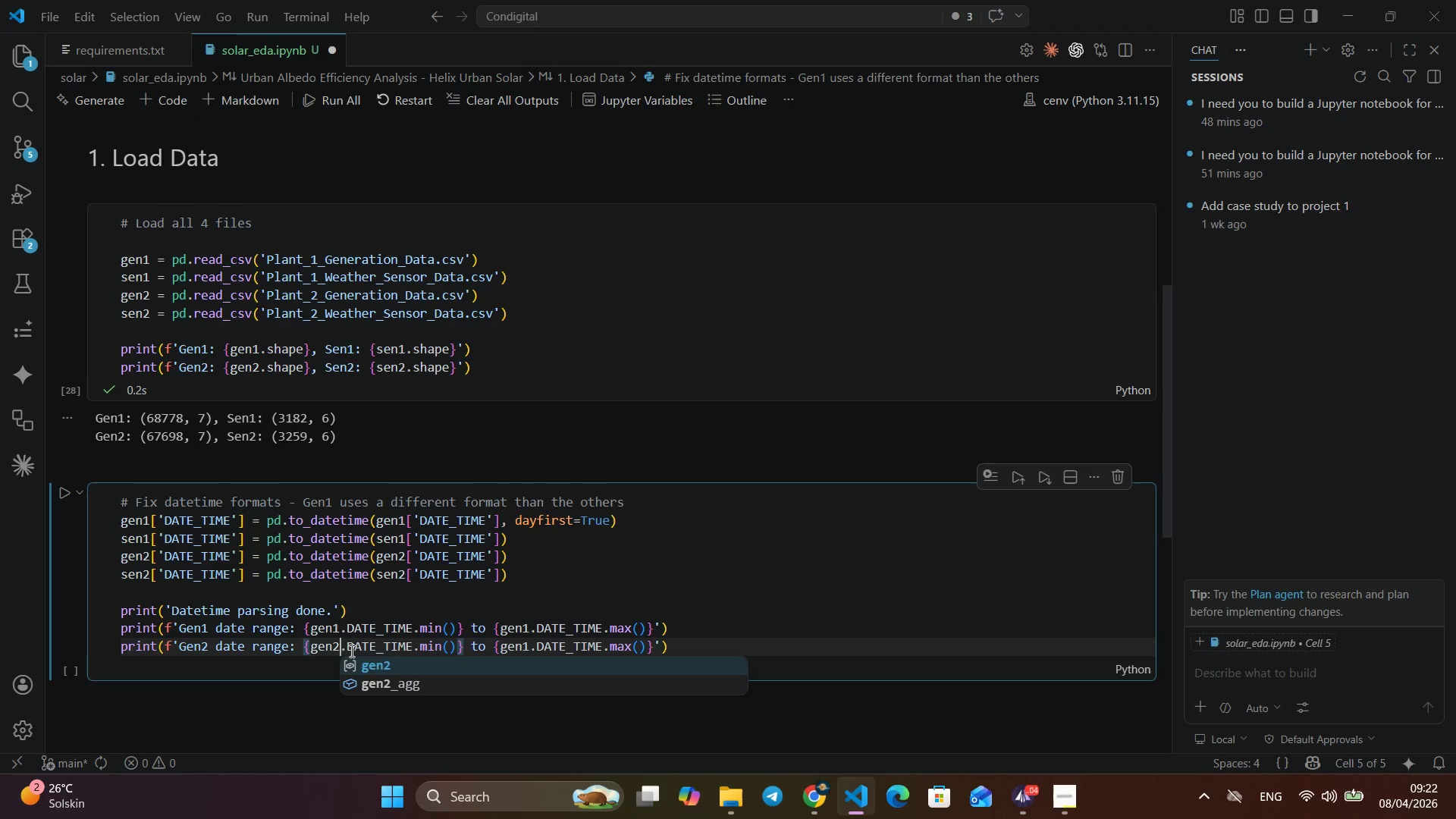 
key(2)
 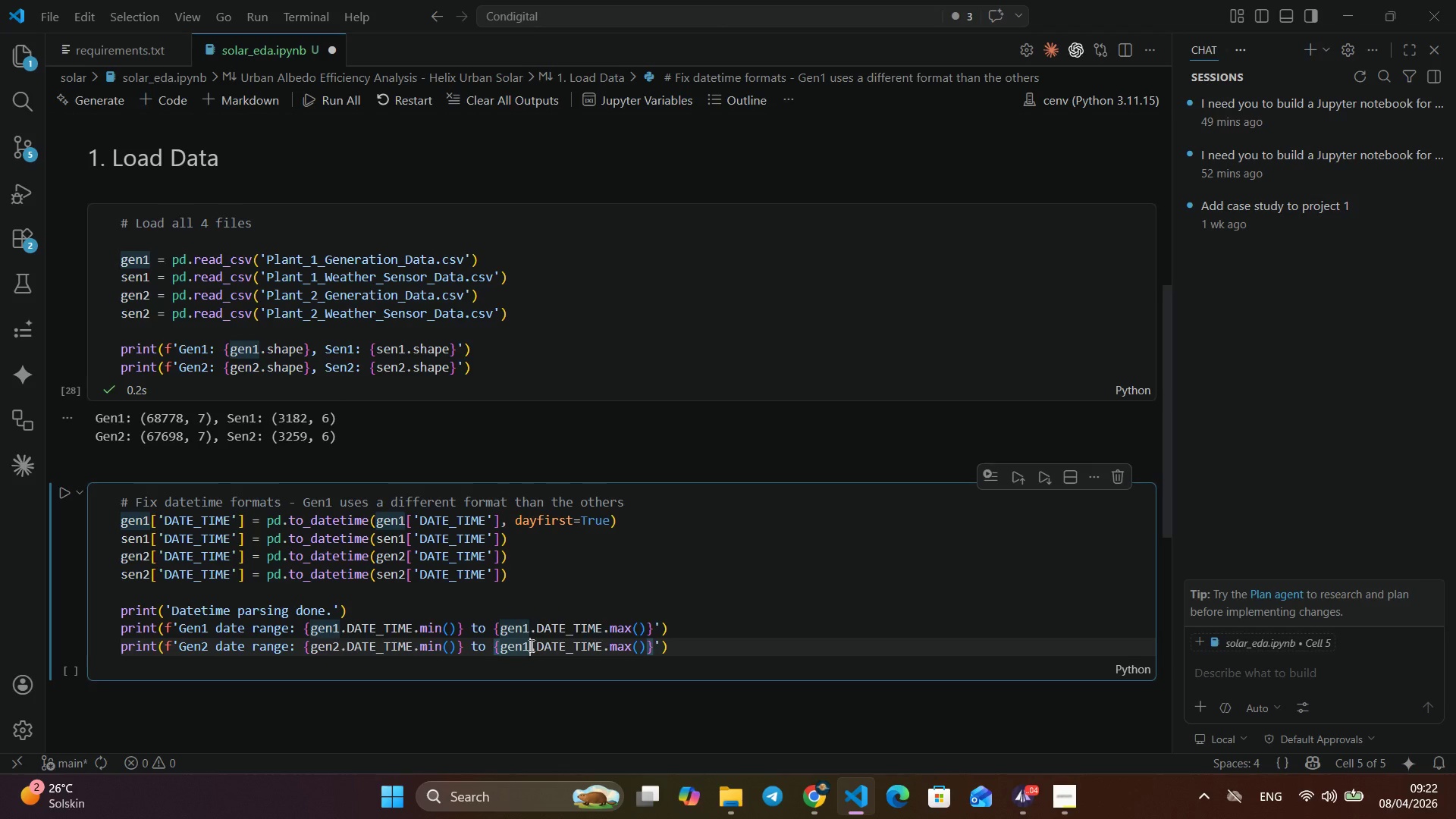 
left_click([530, 645])
 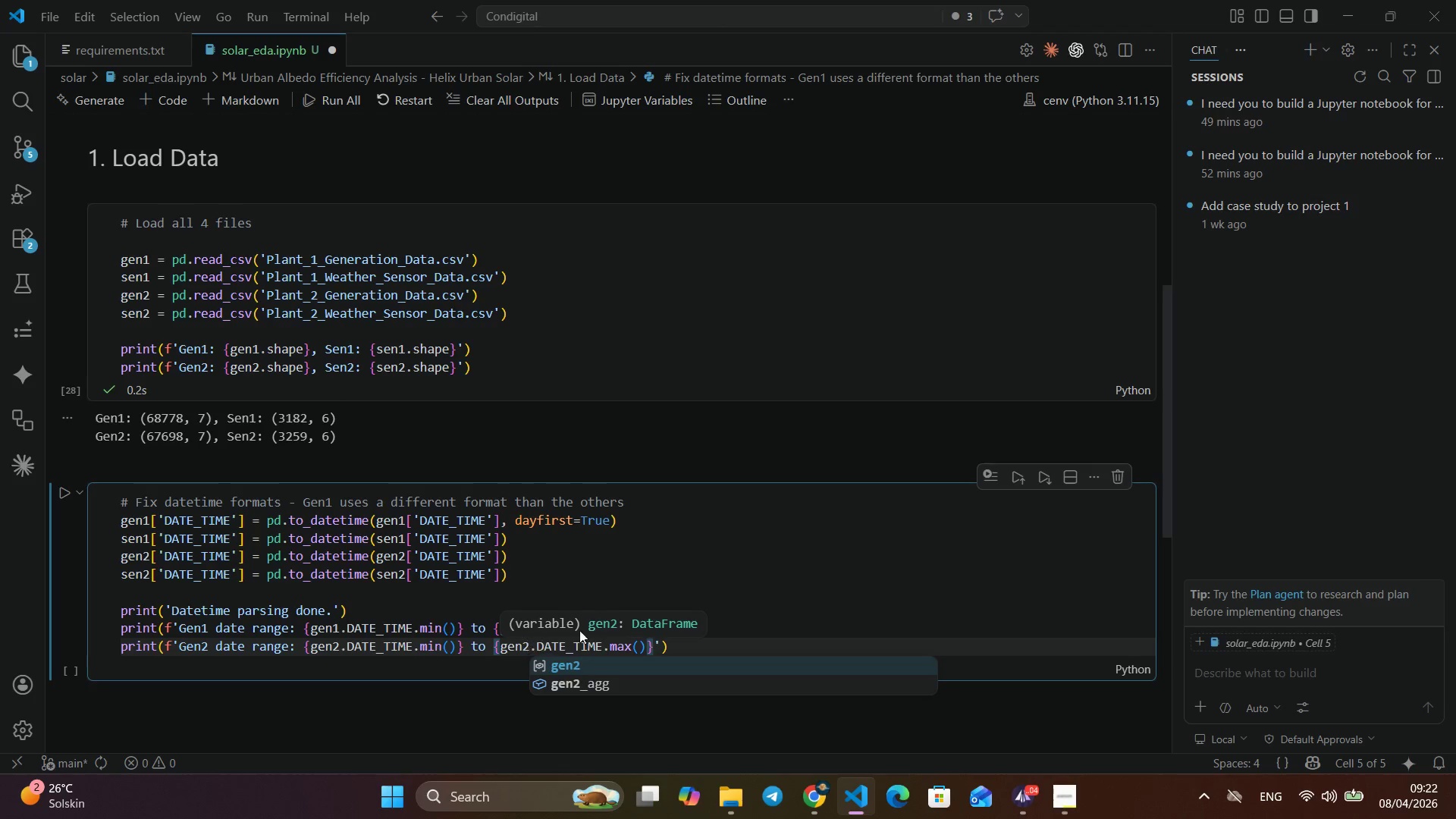 
key(Backspace)
 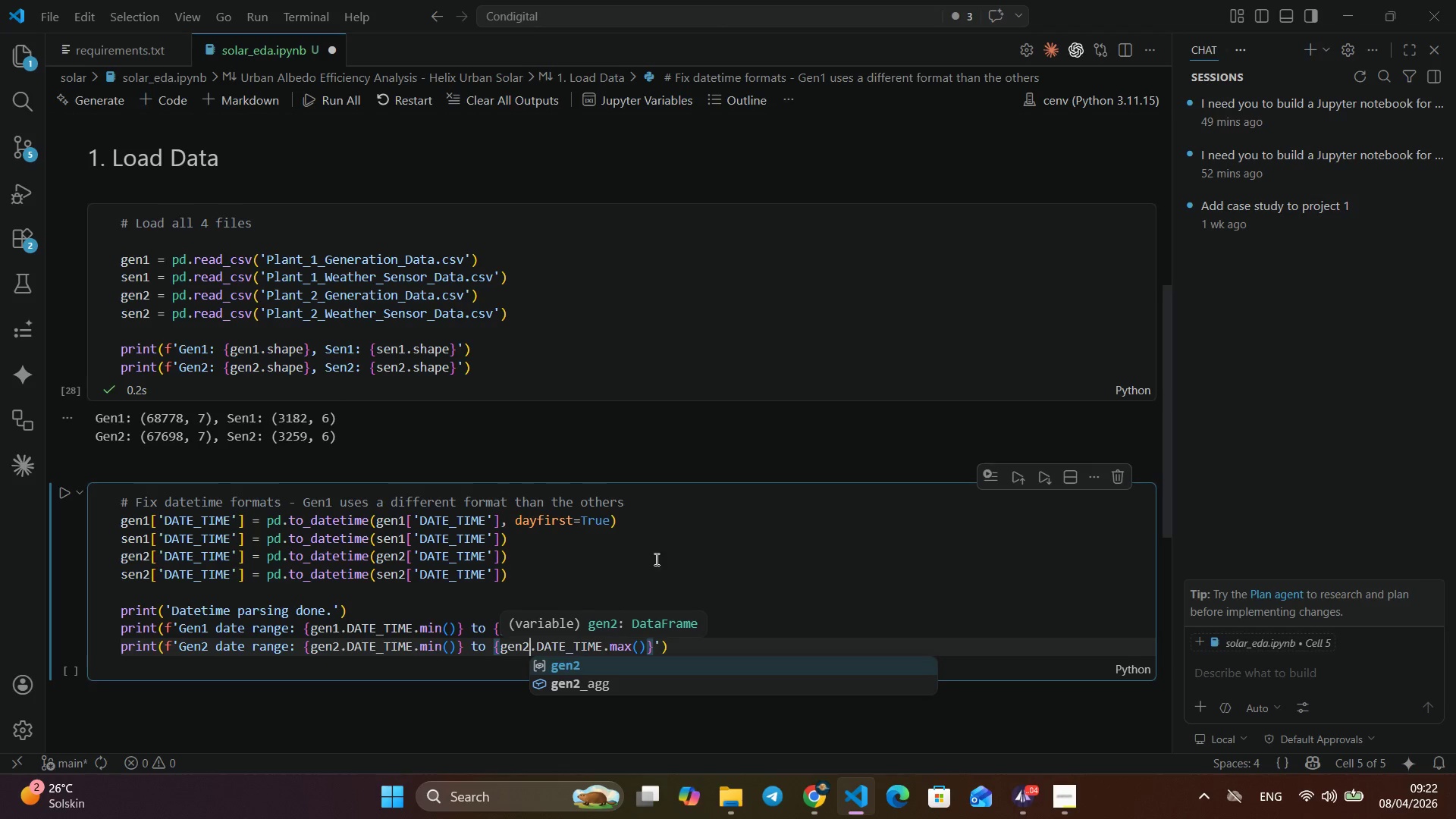 
key(2)
 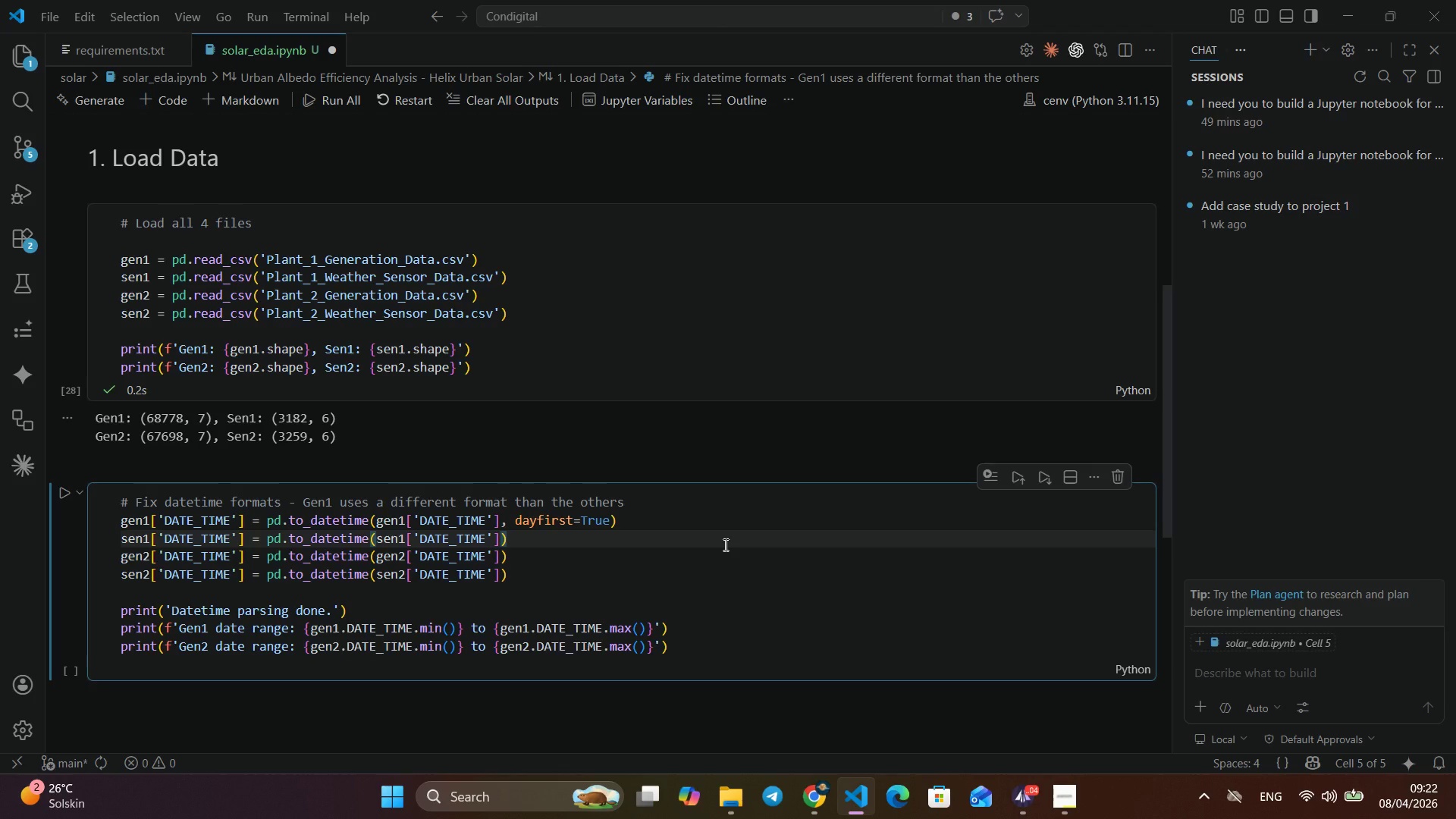 
left_click([724, 544])
 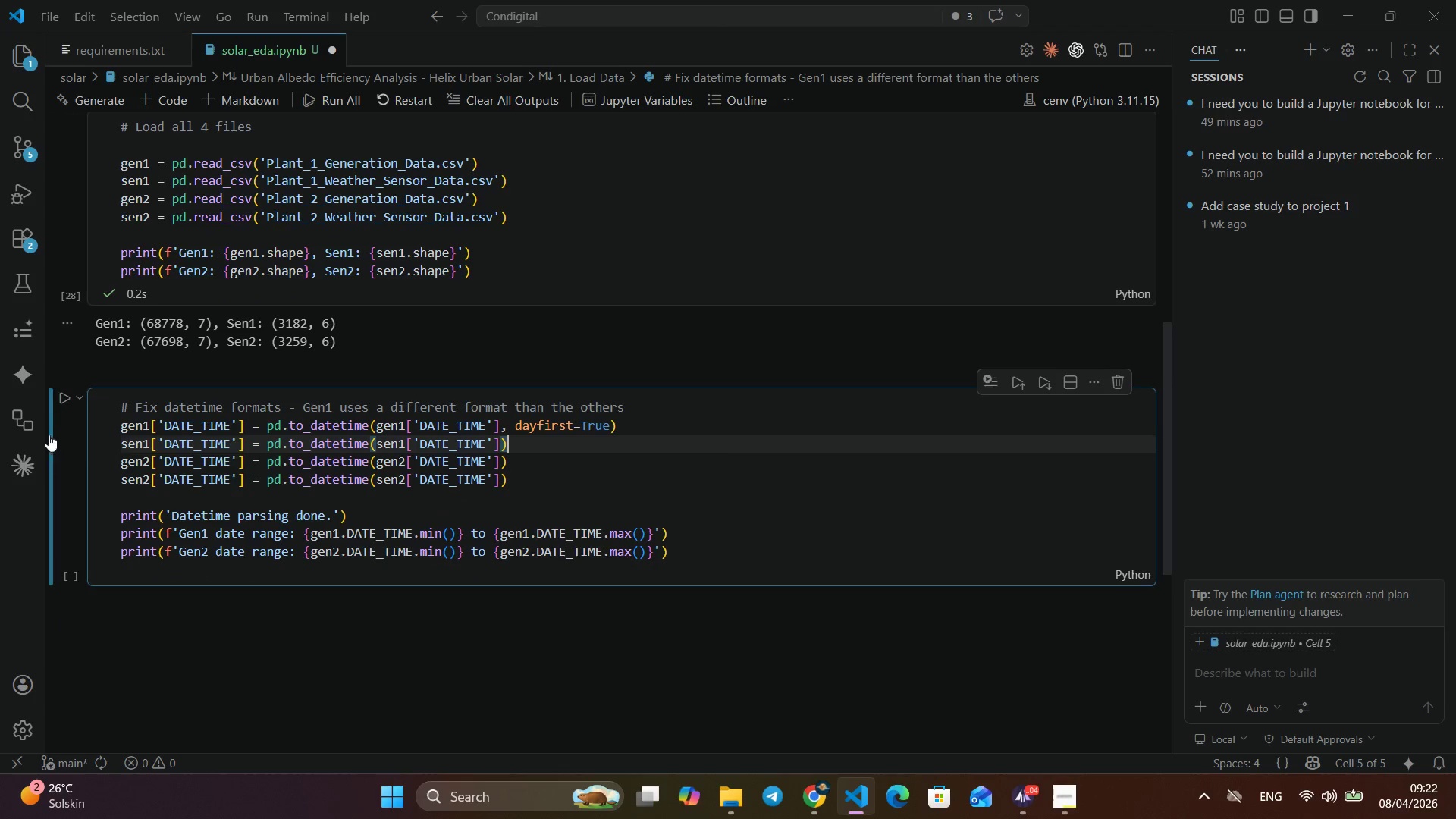 
scroll: coordinate [724, 544], scroll_direction: down, amount: 2.0
 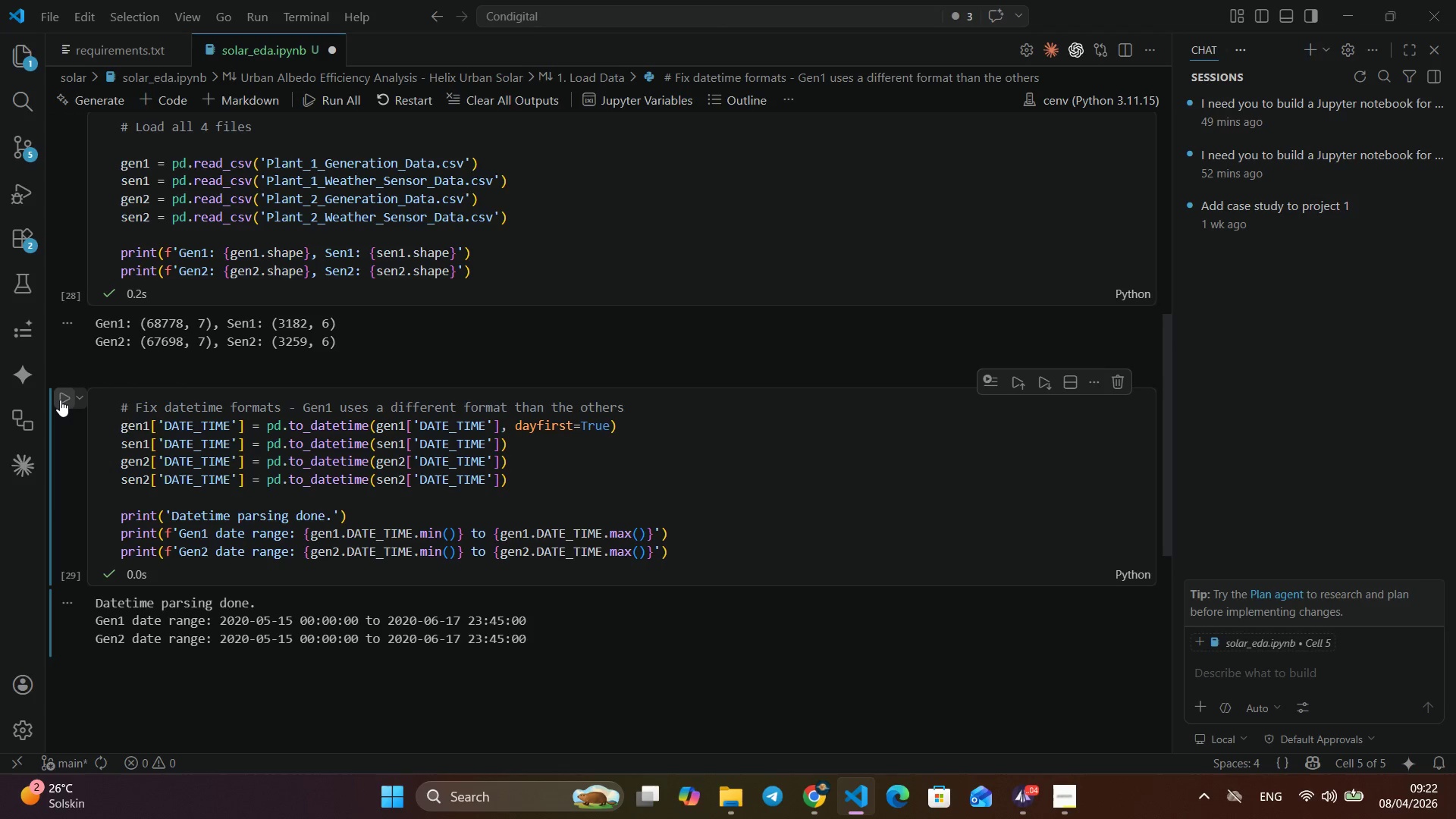 
left_click([60, 400])
 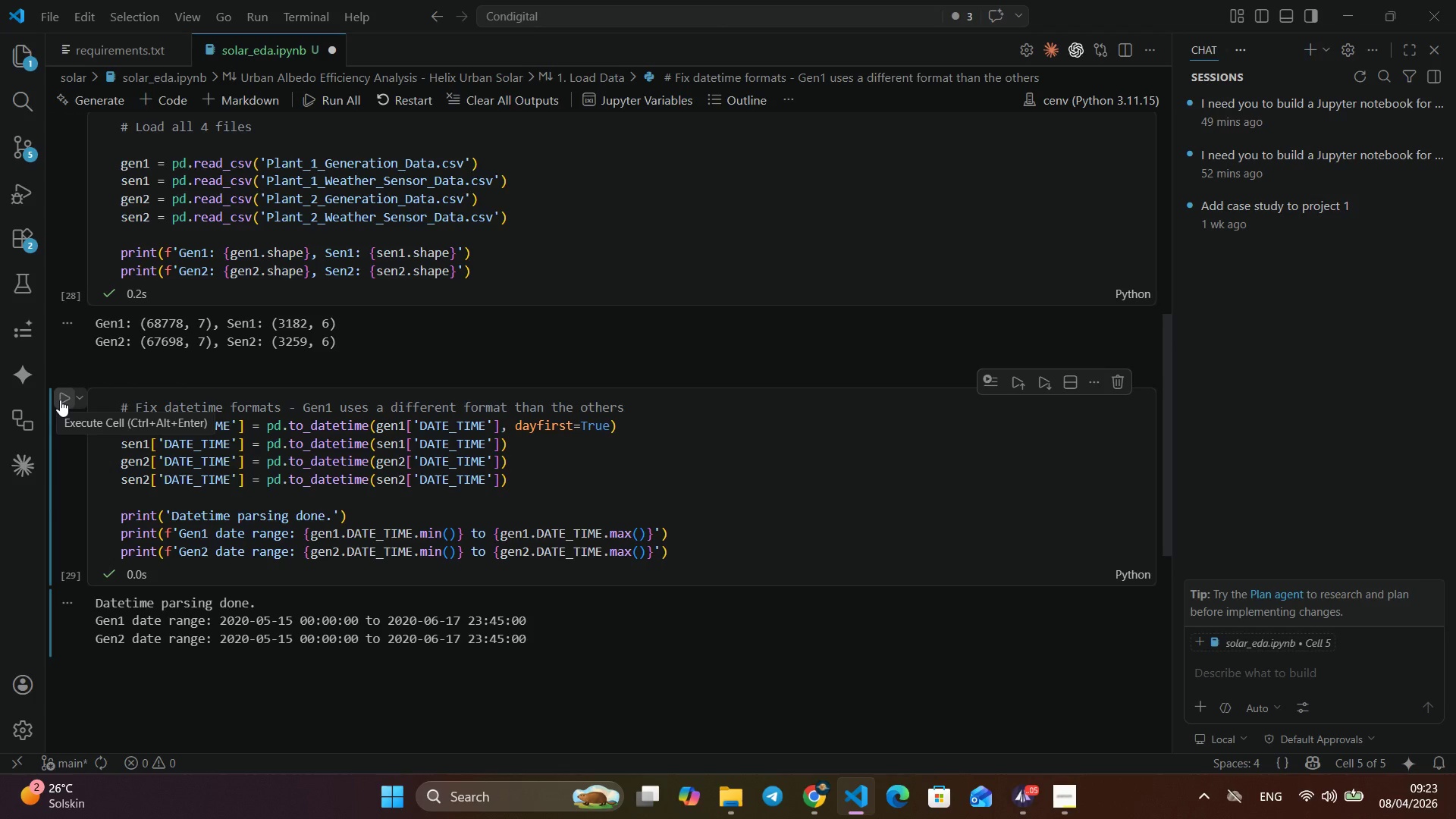 
wait(32.38)
 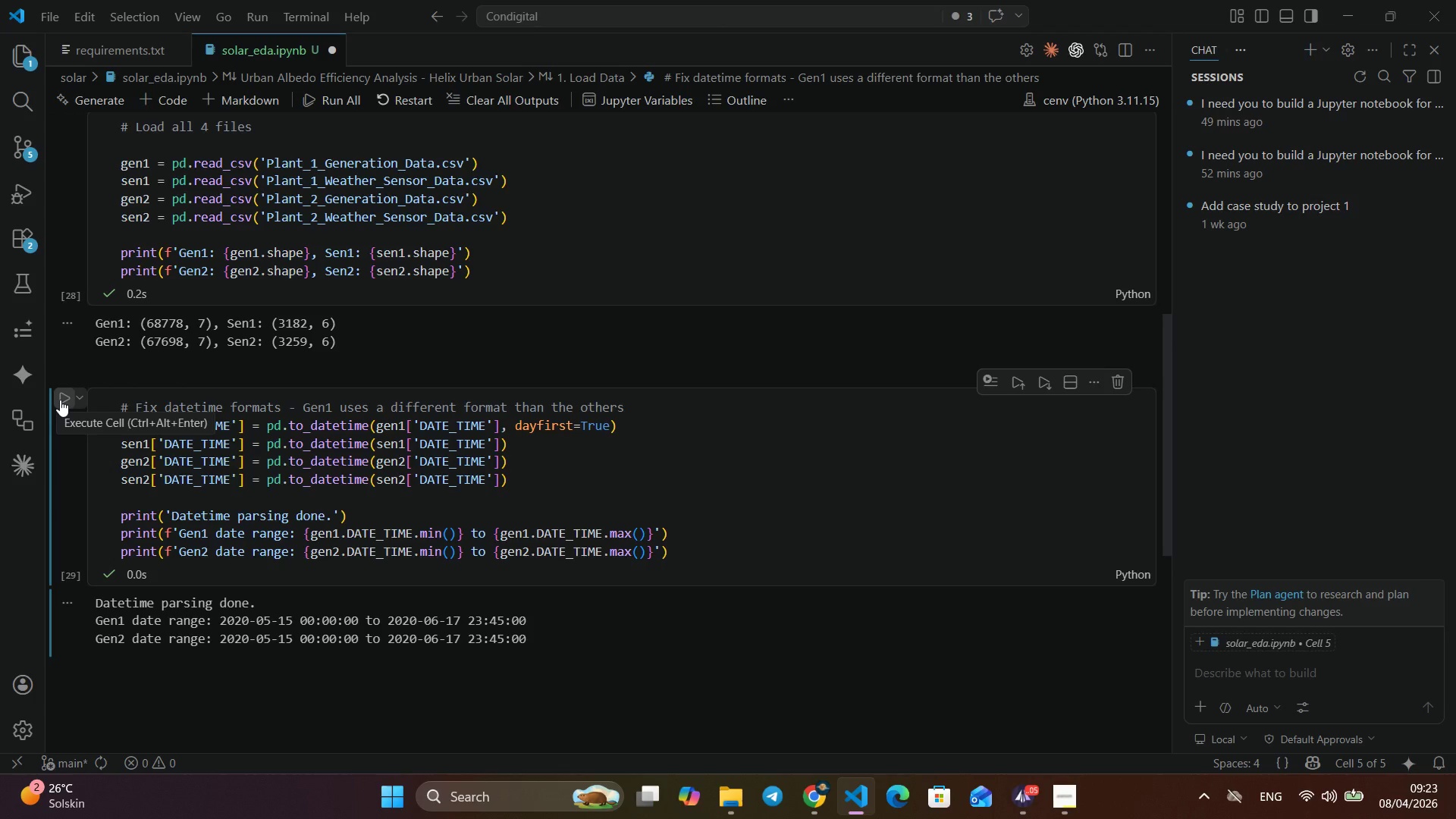 
left_click([1341, 7])
 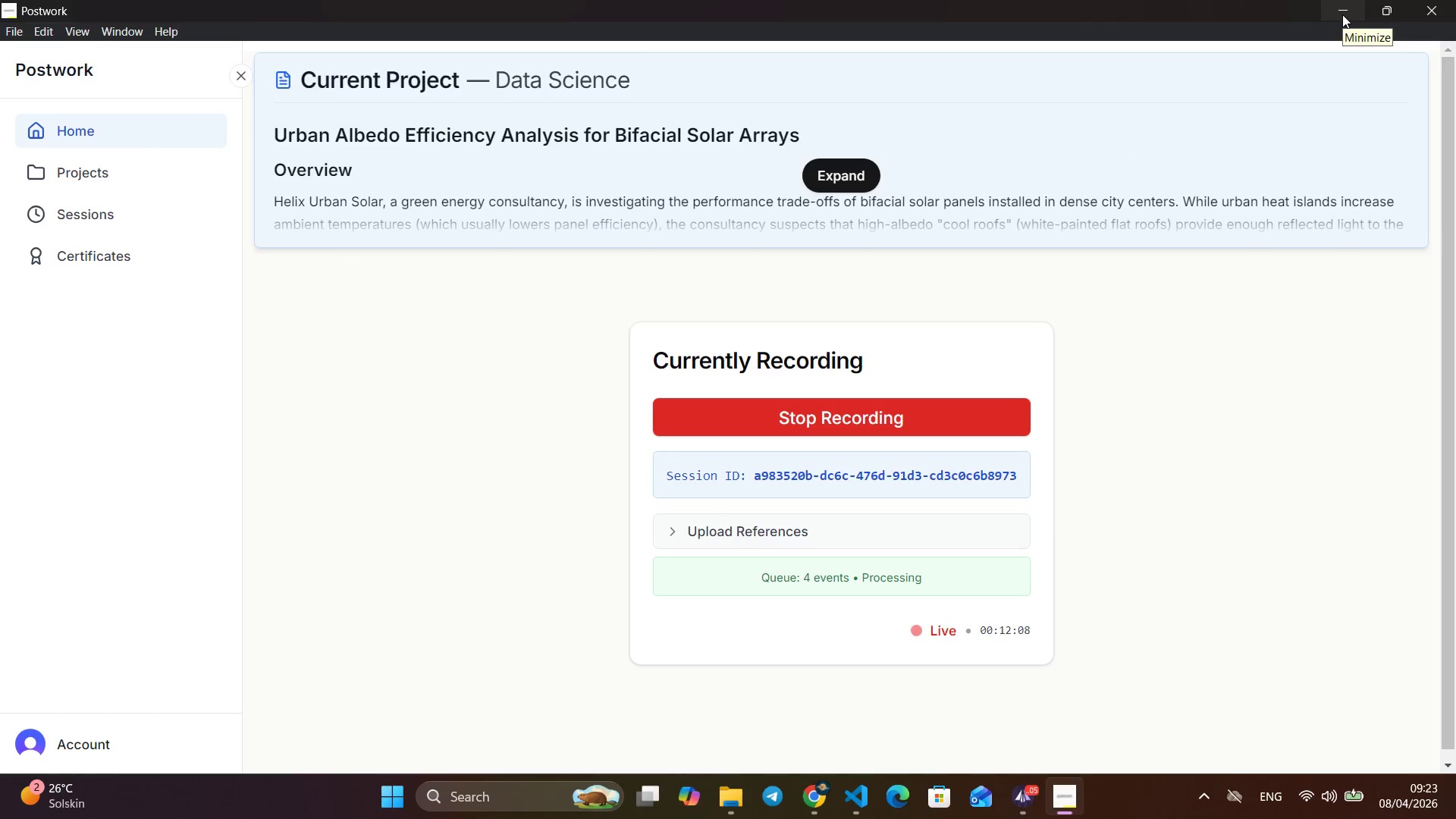 
left_click([1342, 14])
 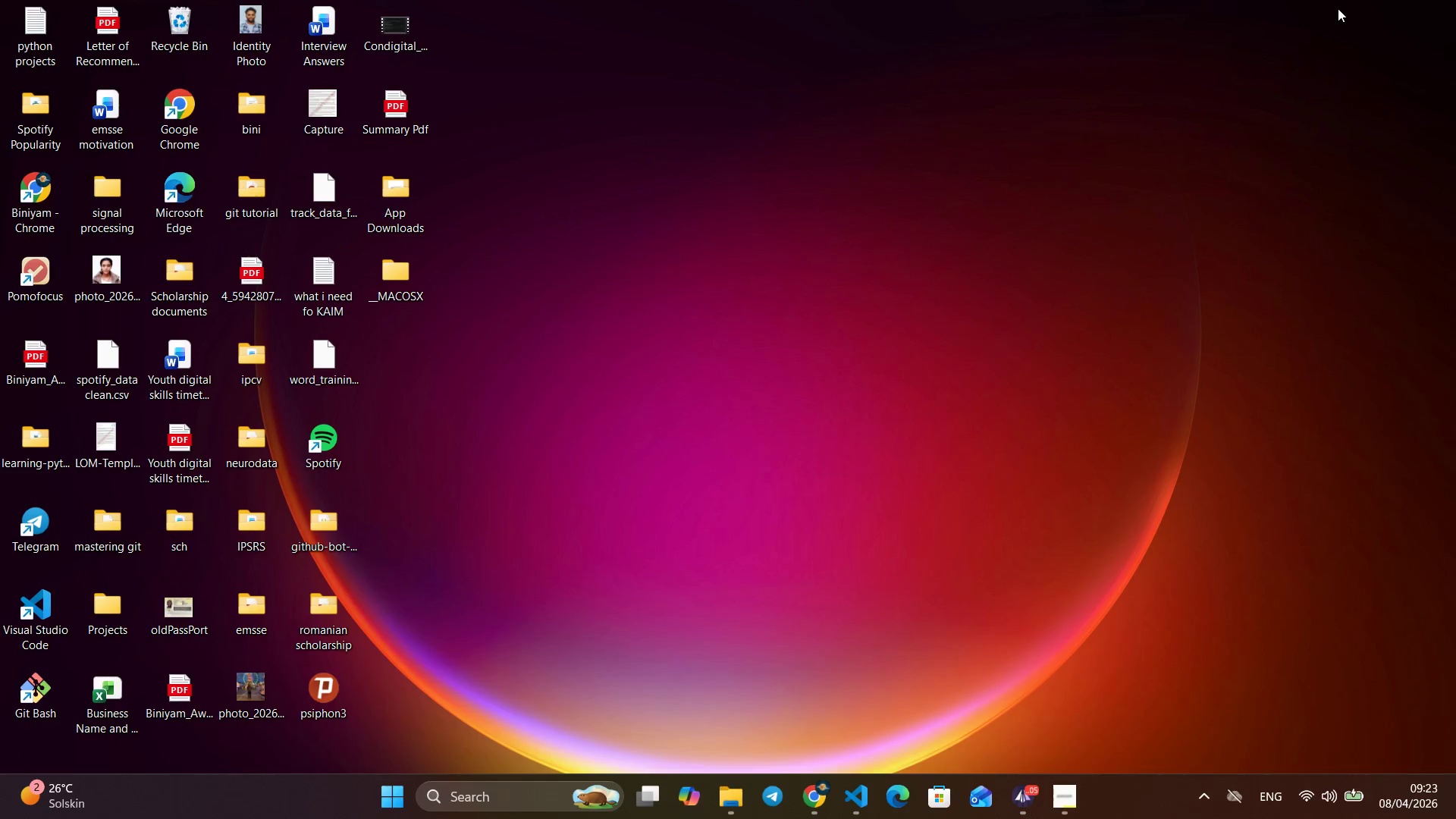 
left_click([1338, 8])
 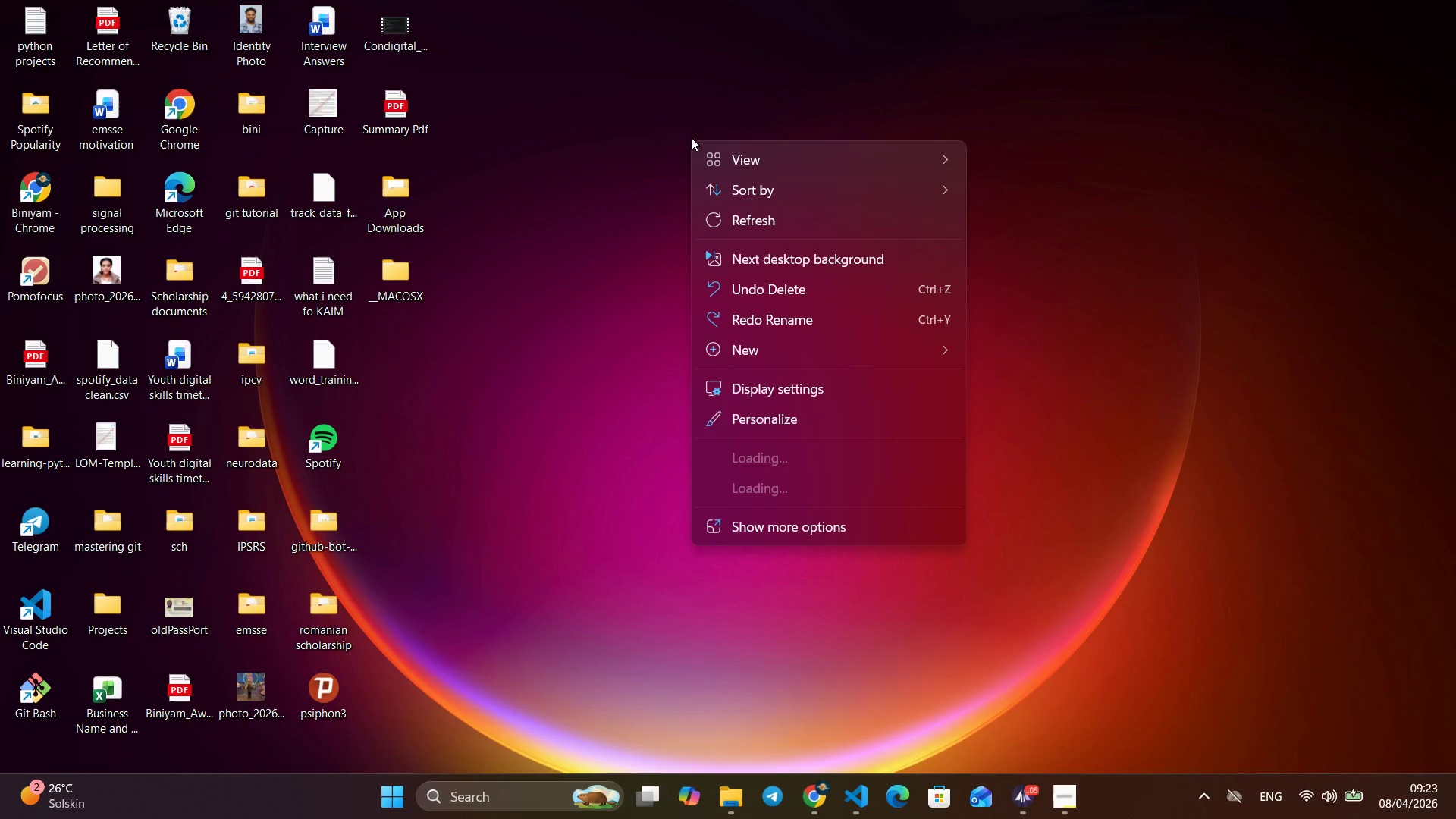 
right_click([691, 138])
 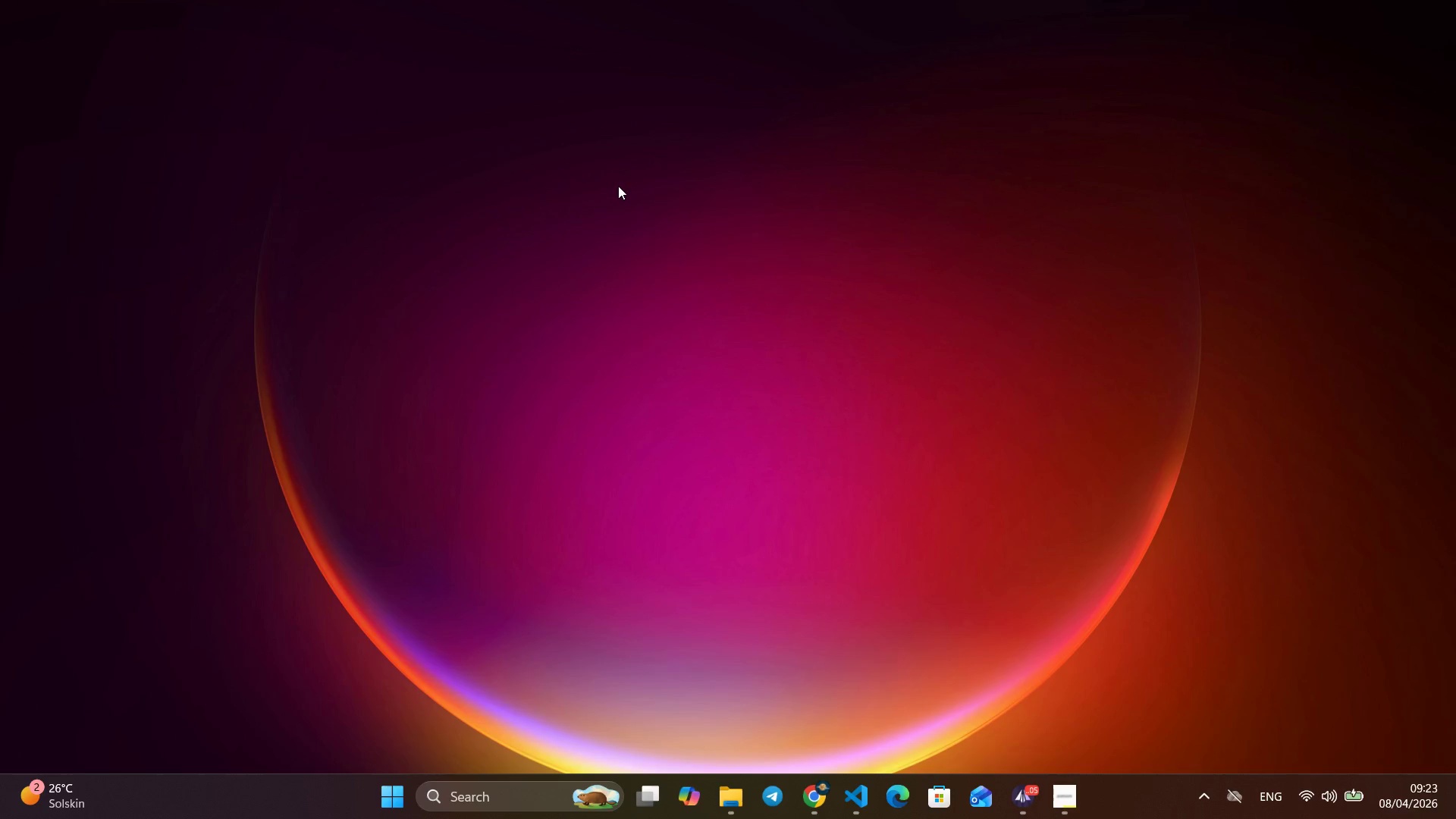 
left_click([755, 221])
 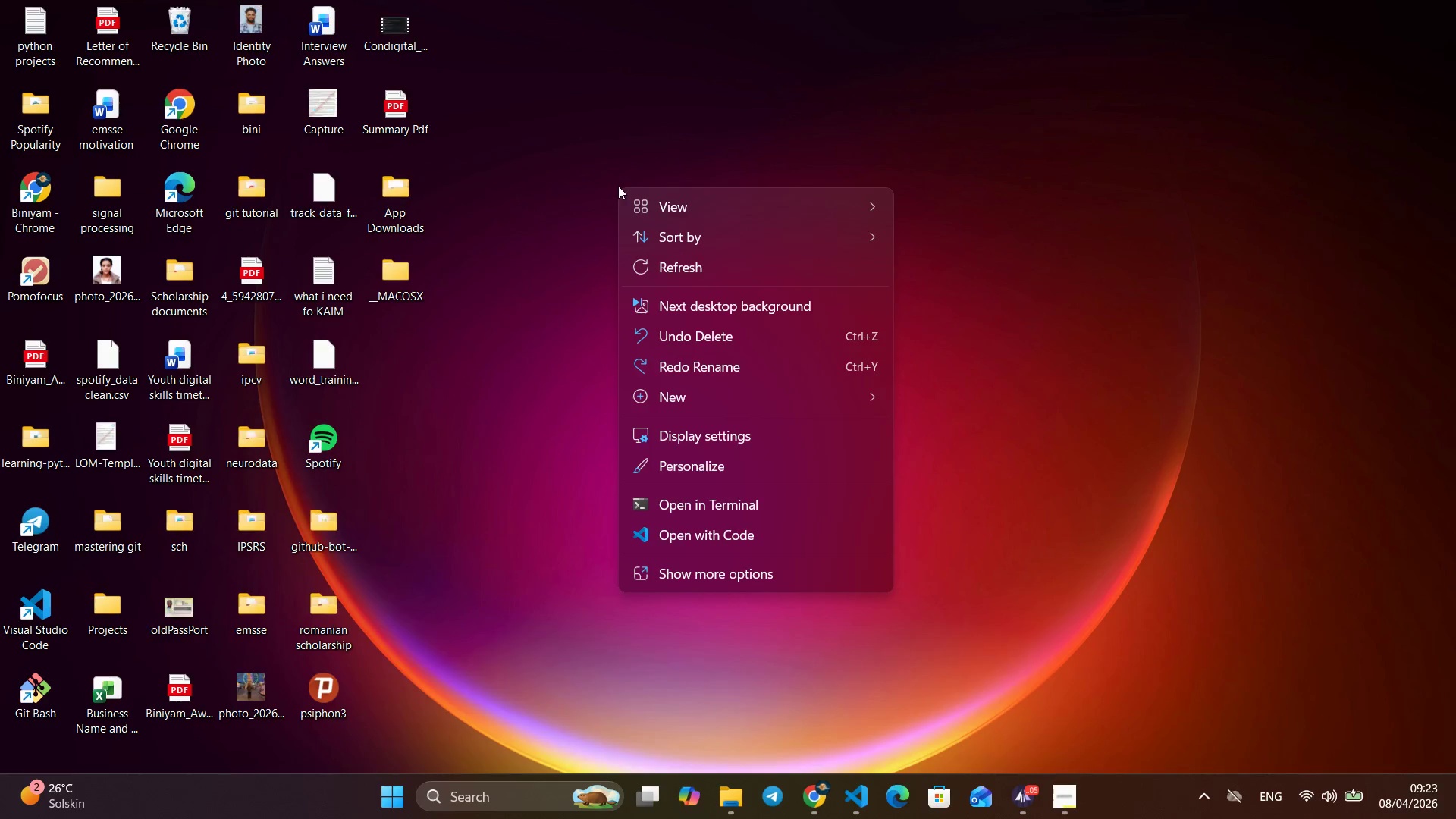 
right_click([618, 186])
 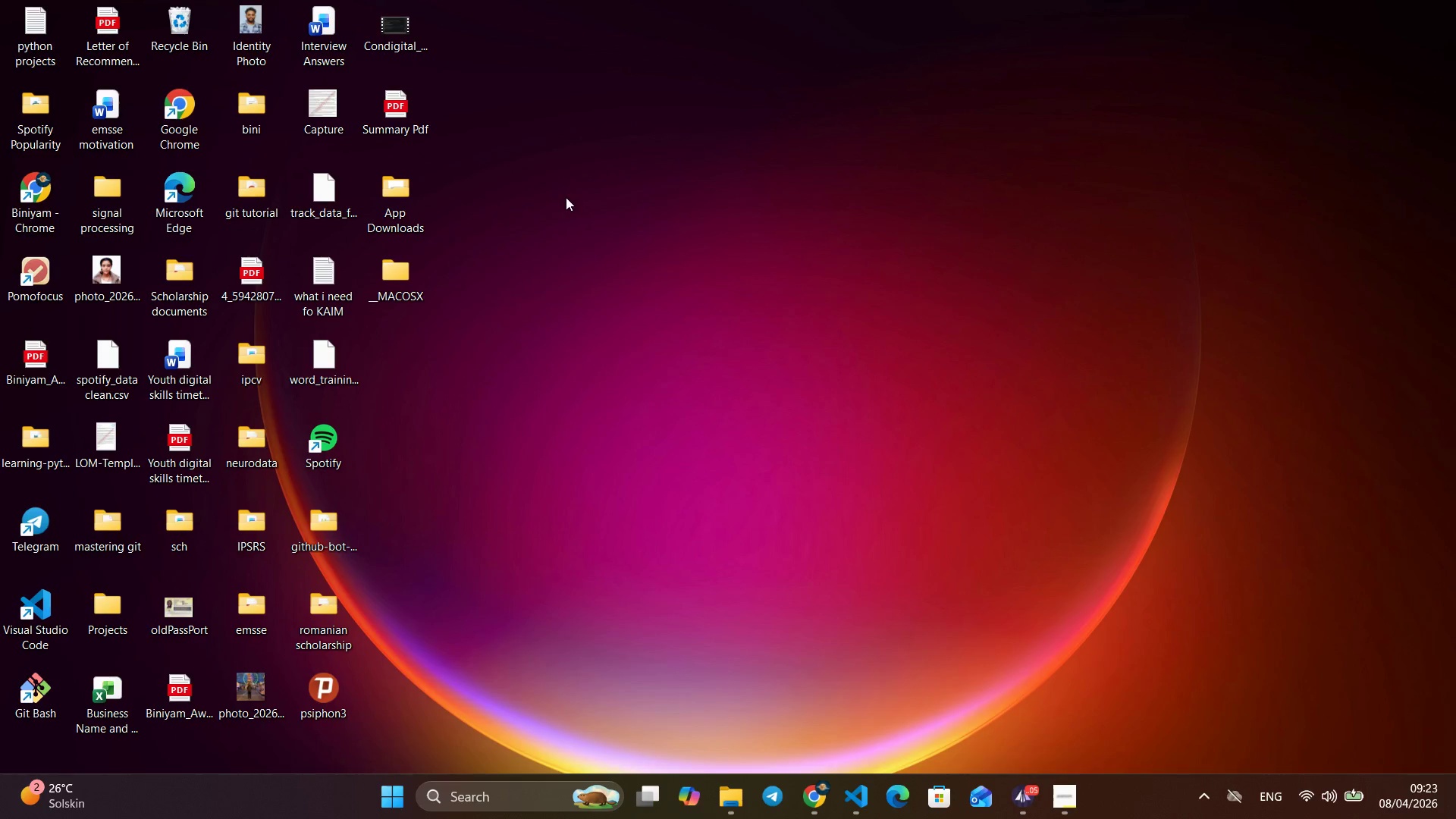 
left_click([652, 257])
 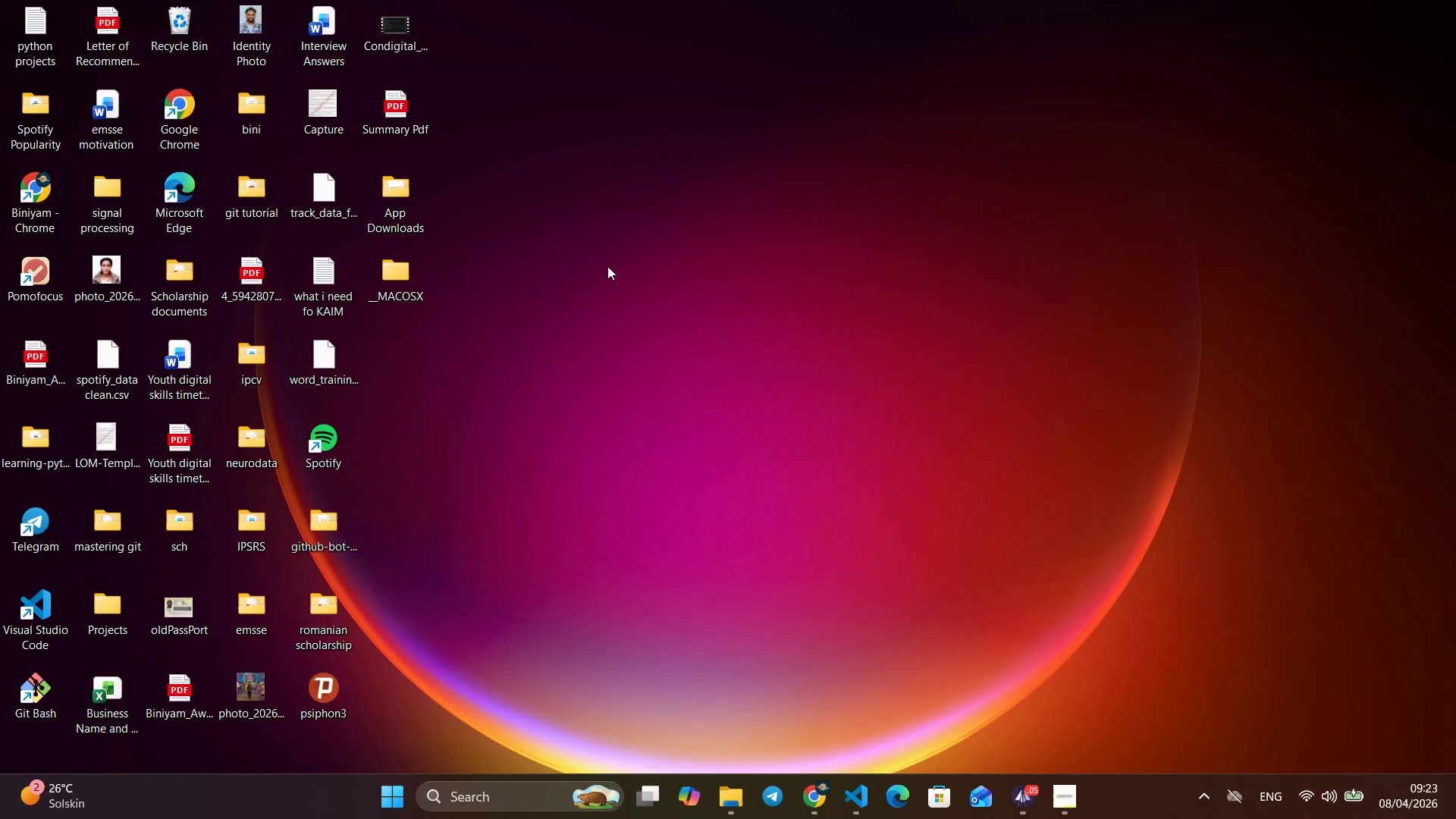 
right_click([565, 197])
 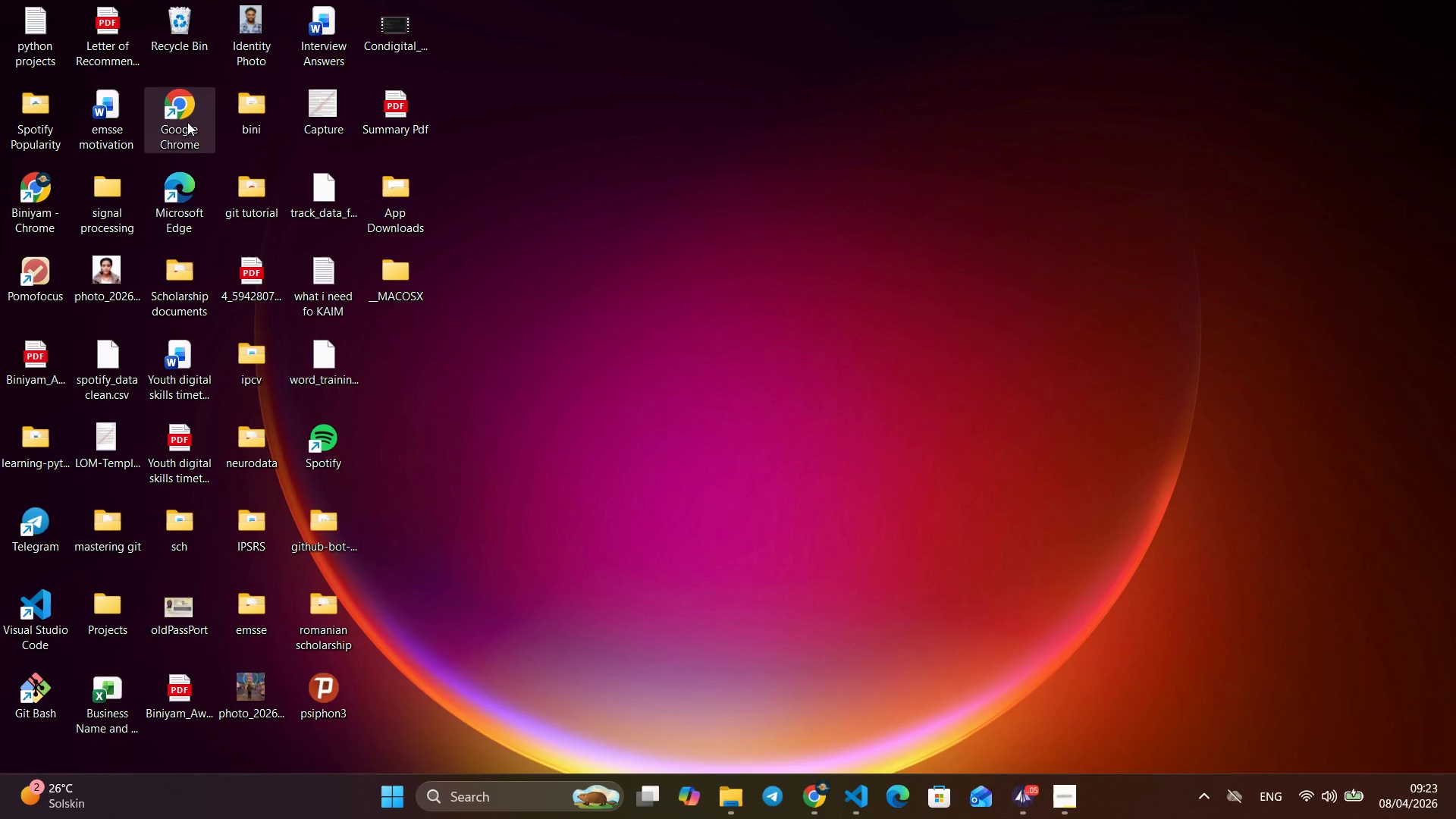 
left_click([613, 266])
 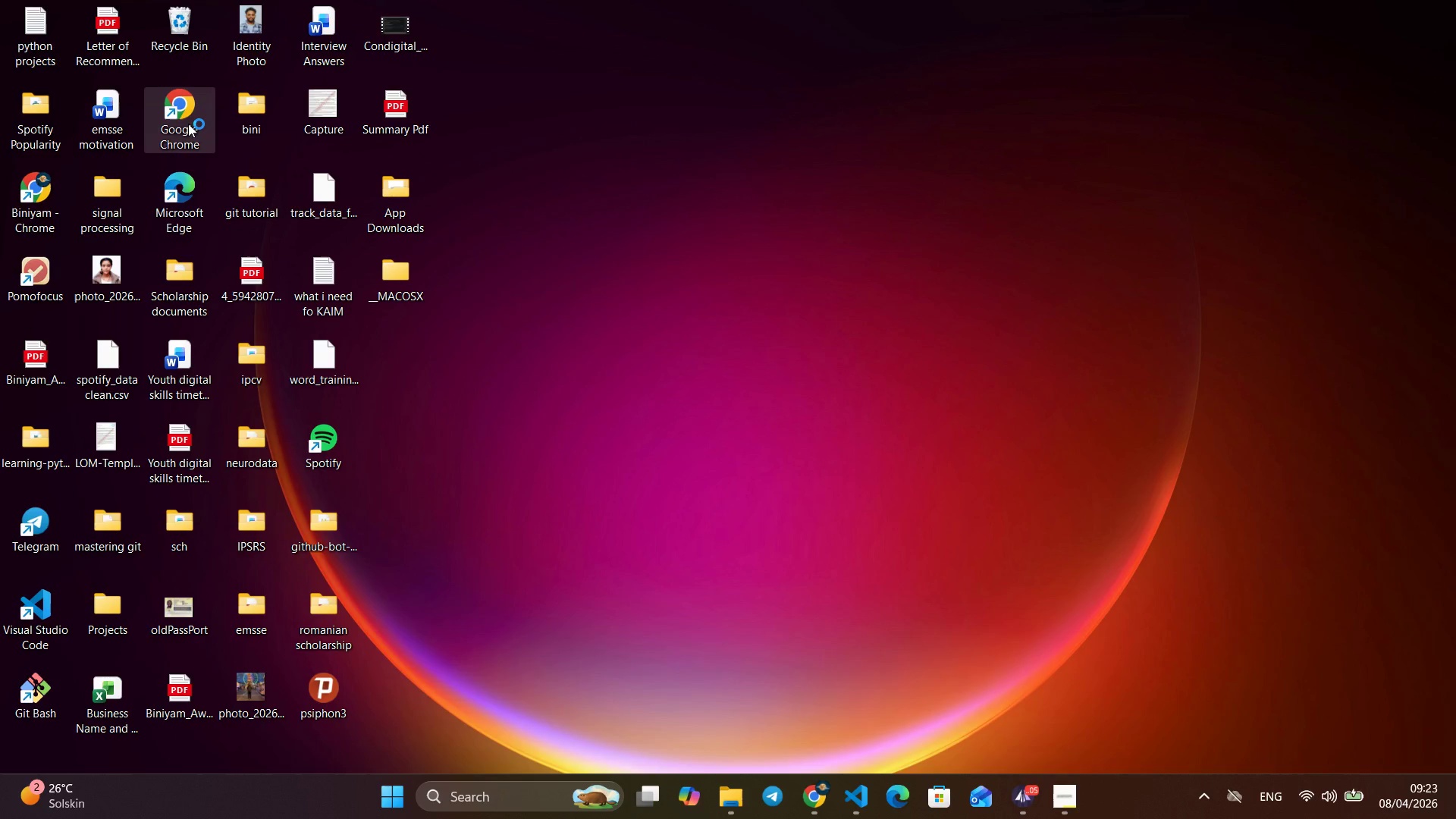 
double_click([188, 123])
 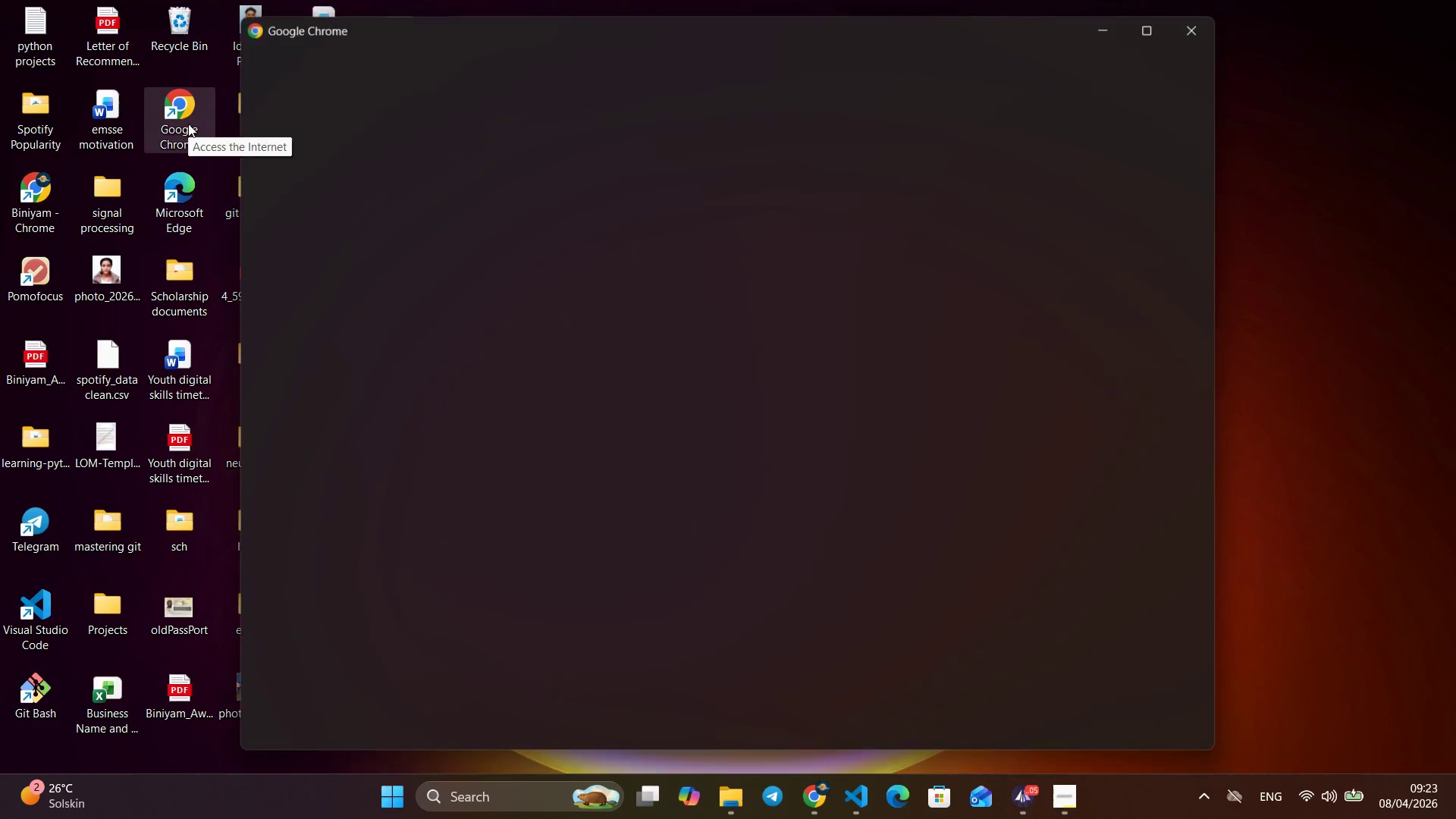 
wait(11.3)
 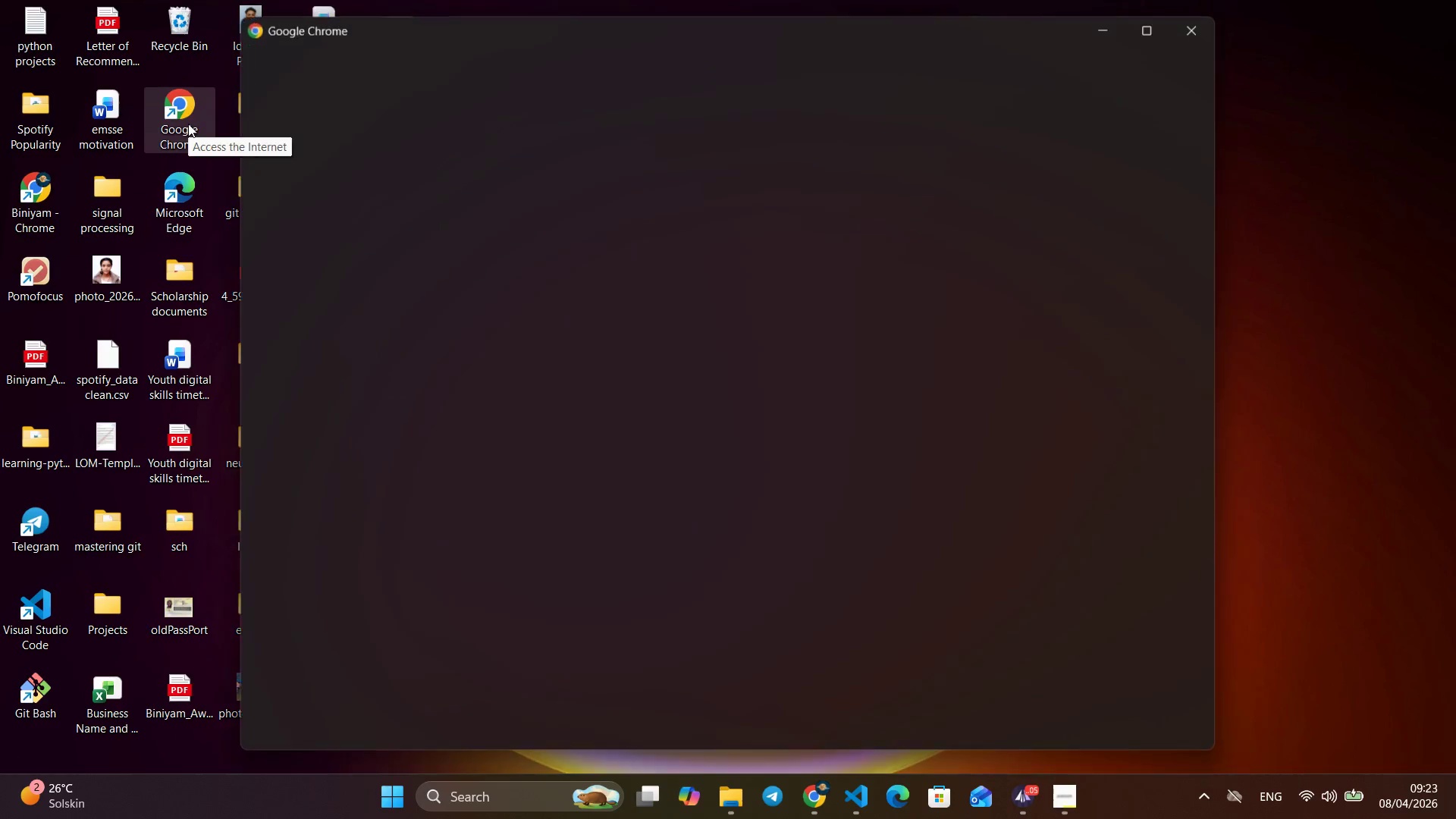 
left_click([1030, 375])
 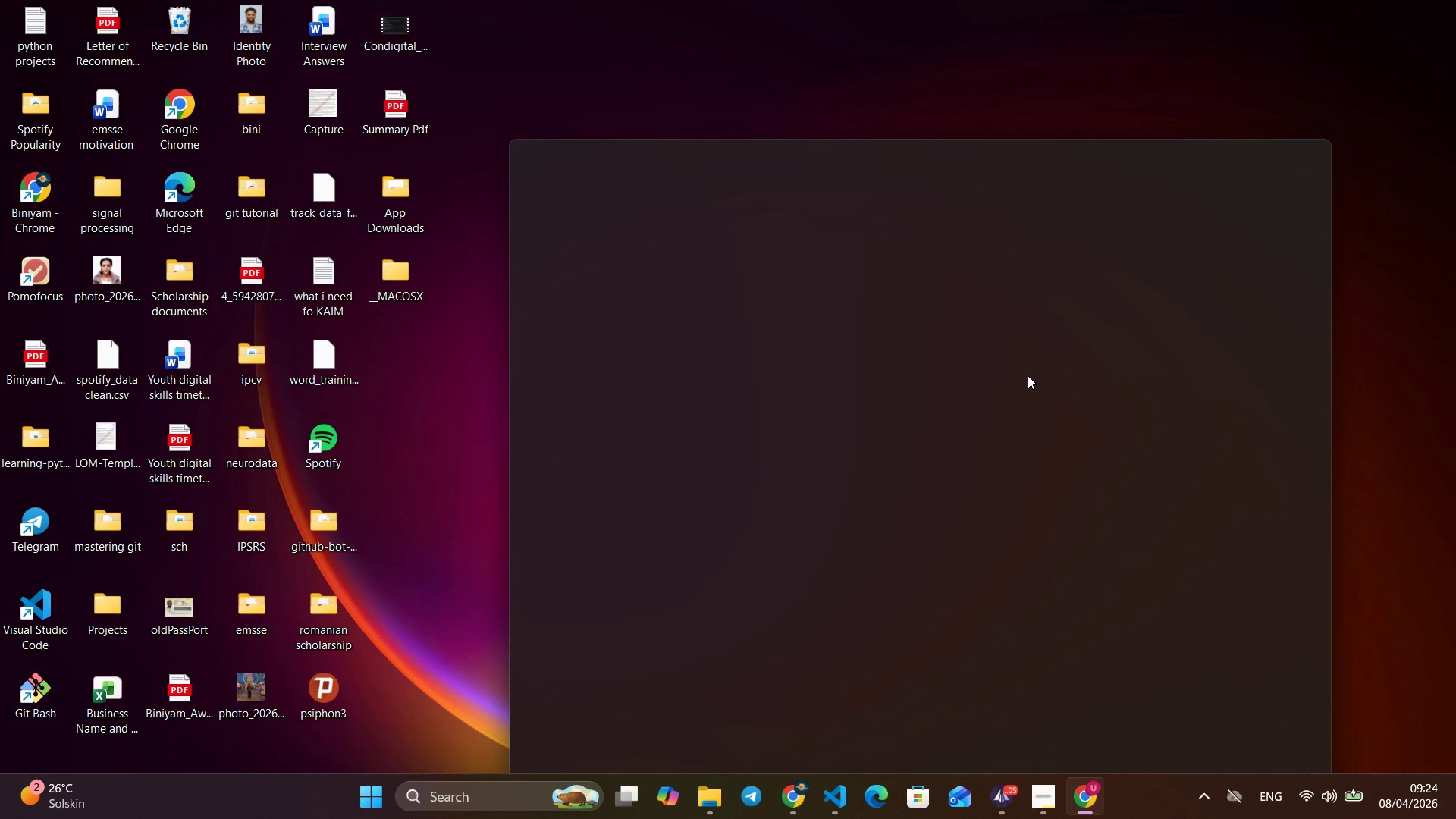 
wait(18.36)
 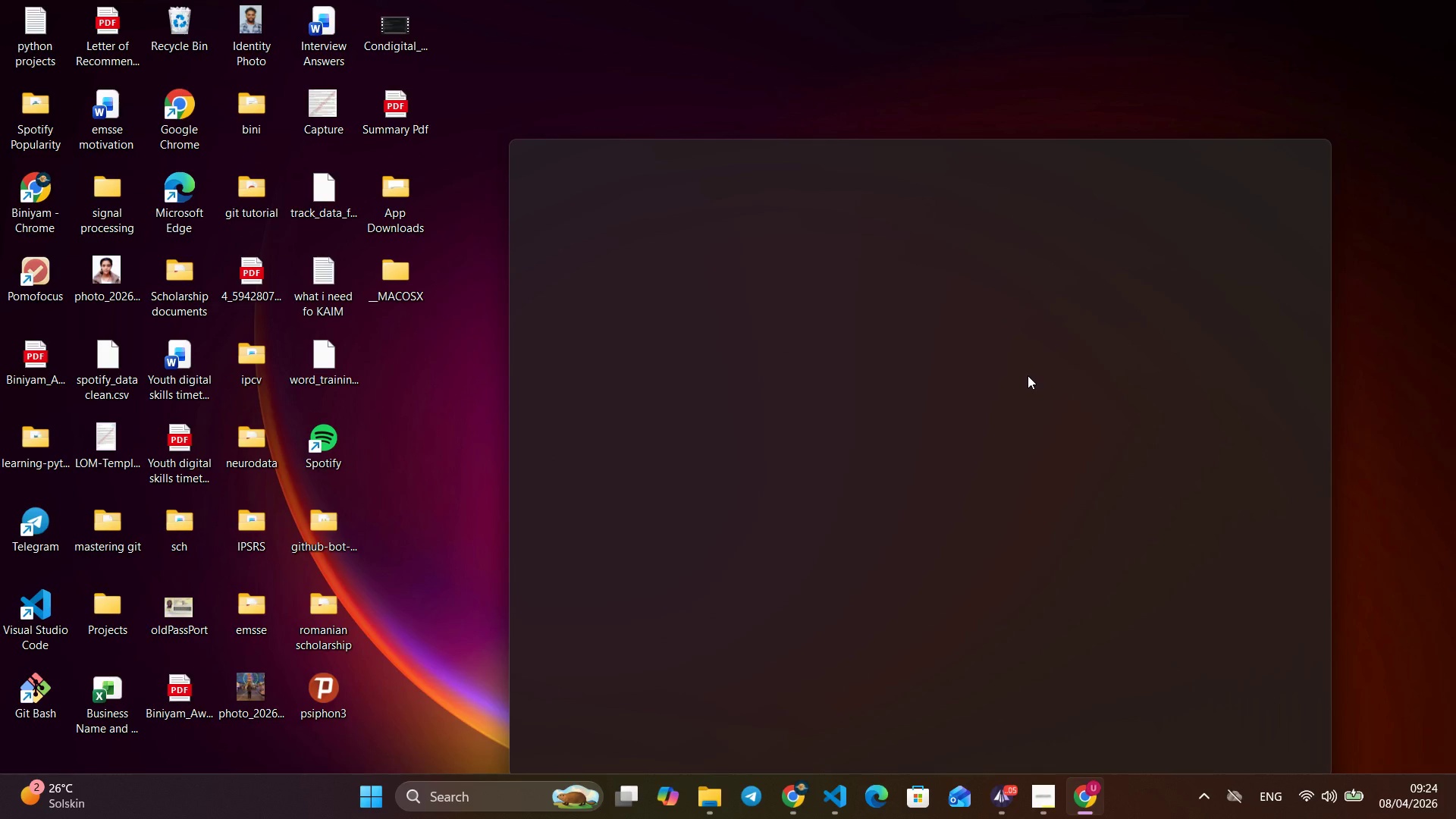 
type(spo)
 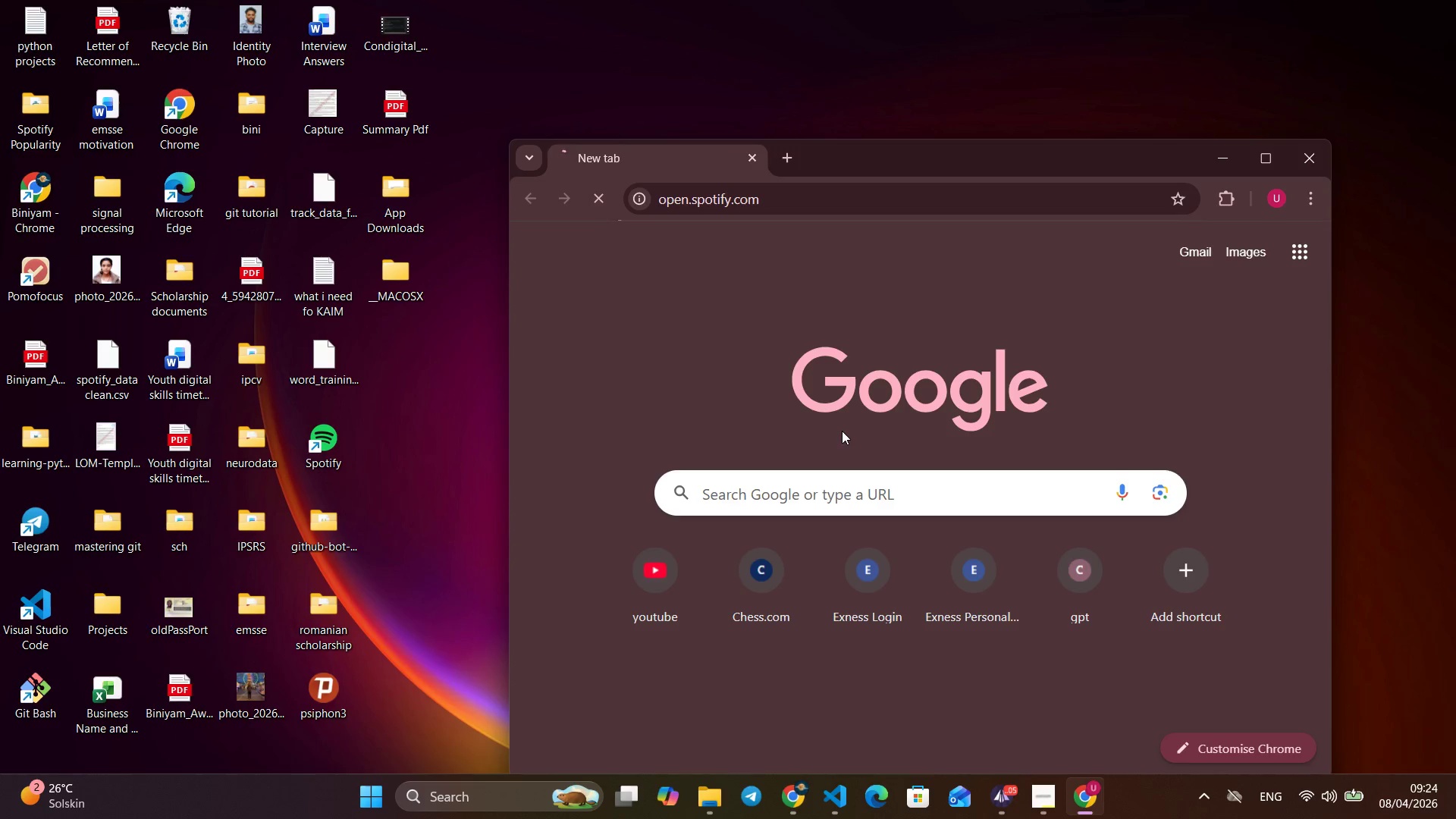 
wait(18.09)
 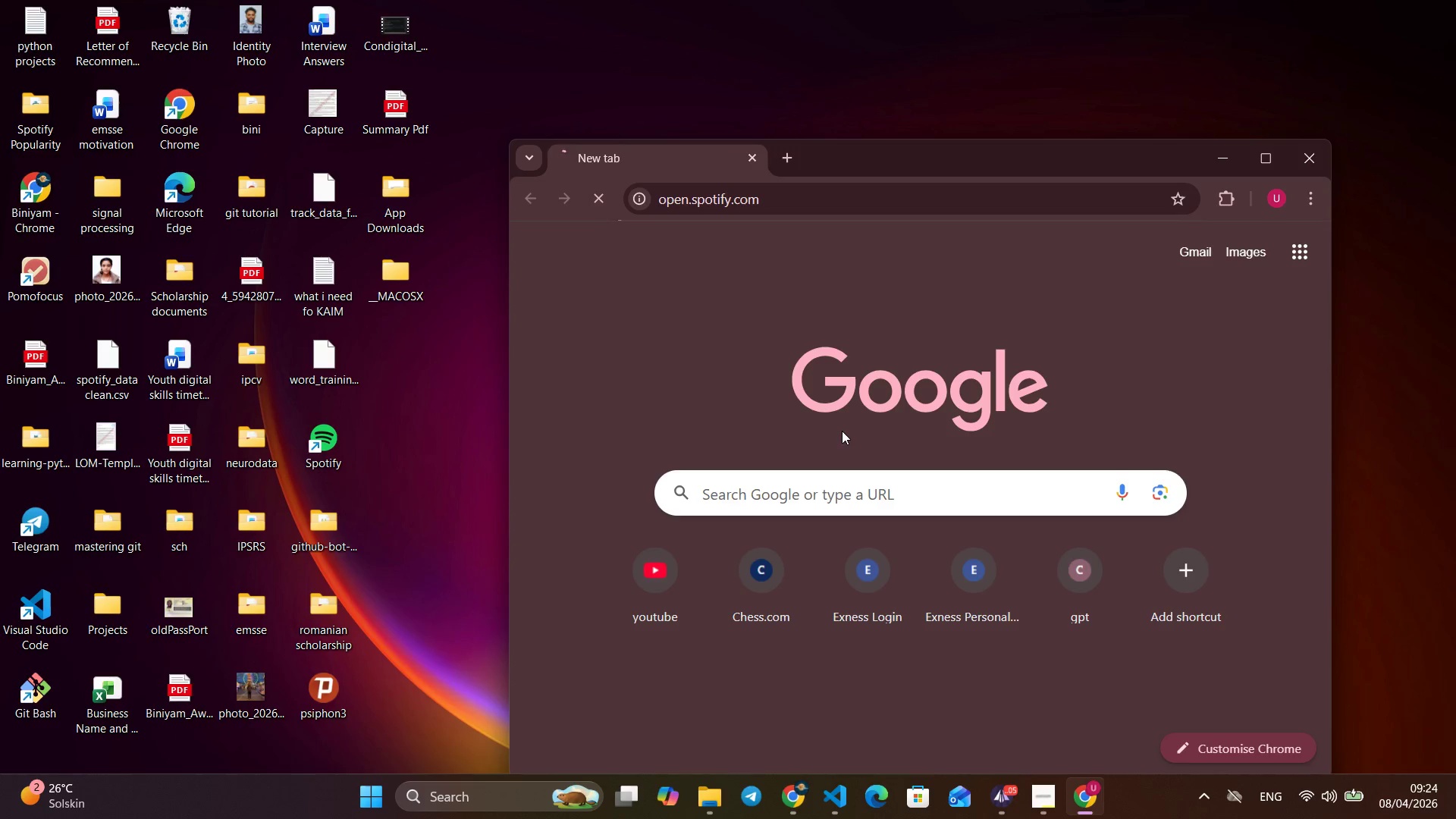 
left_click([1264, 155])
 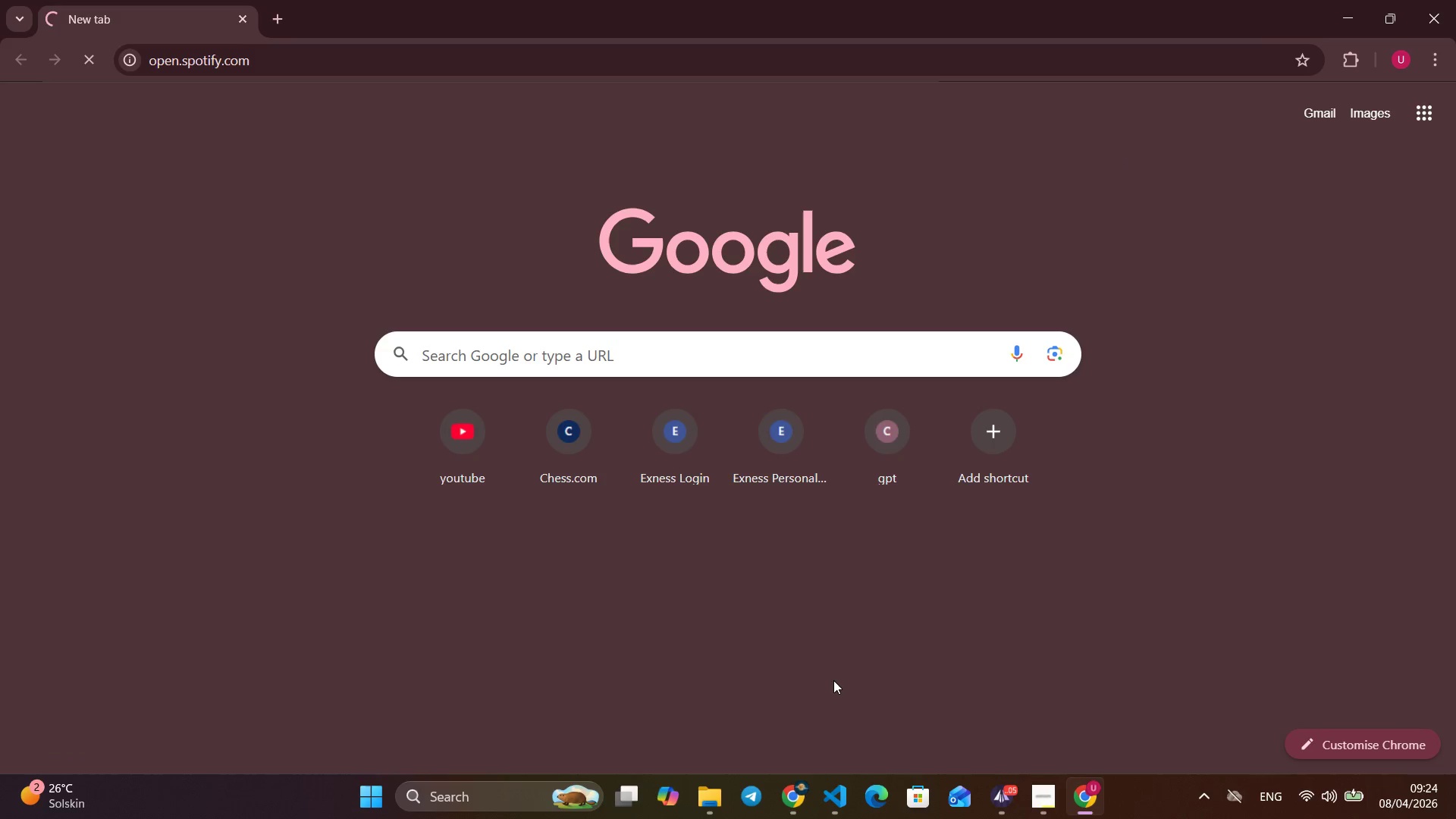 
wait(9.33)
 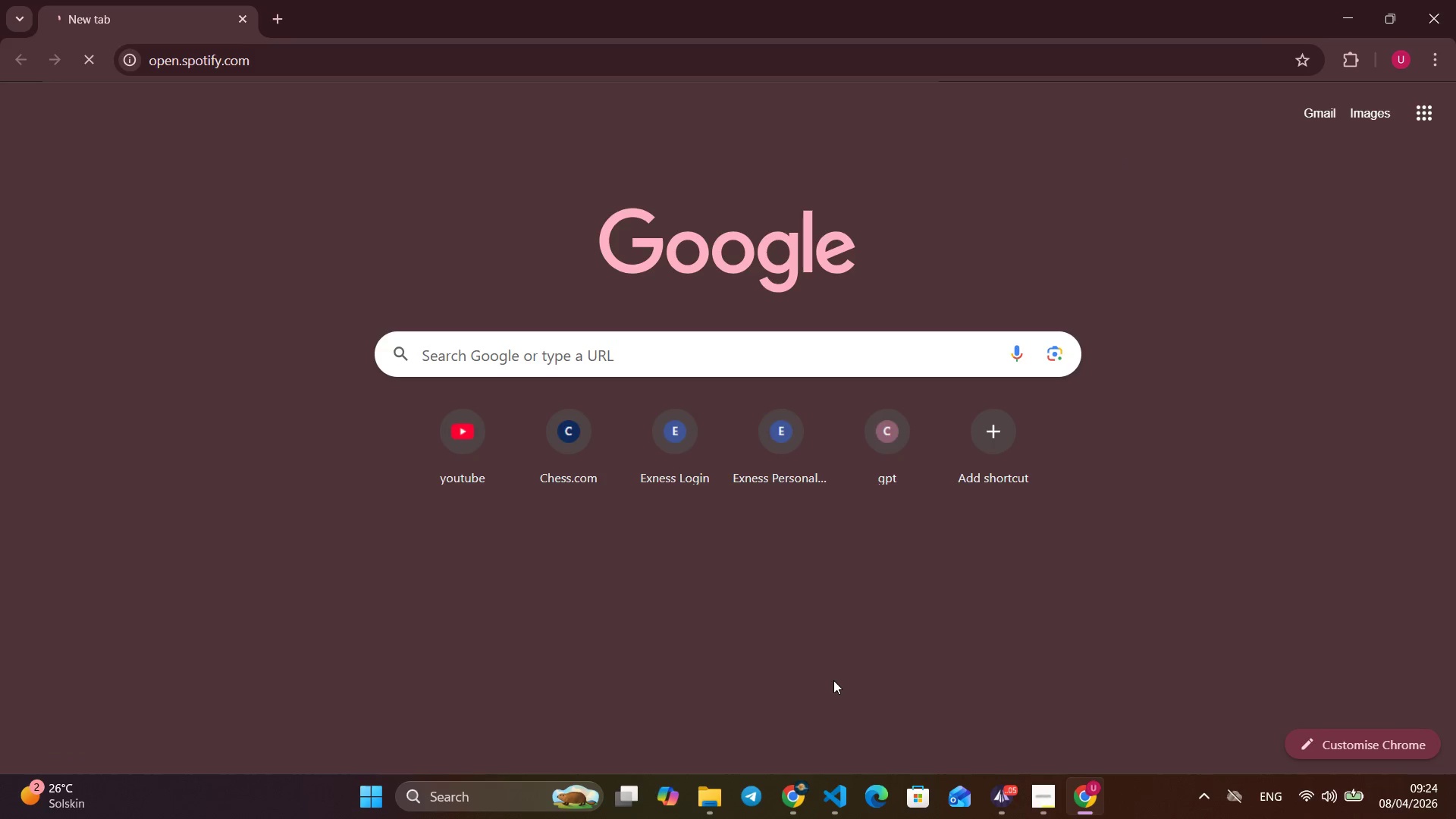 
key(Alt+Tab)
 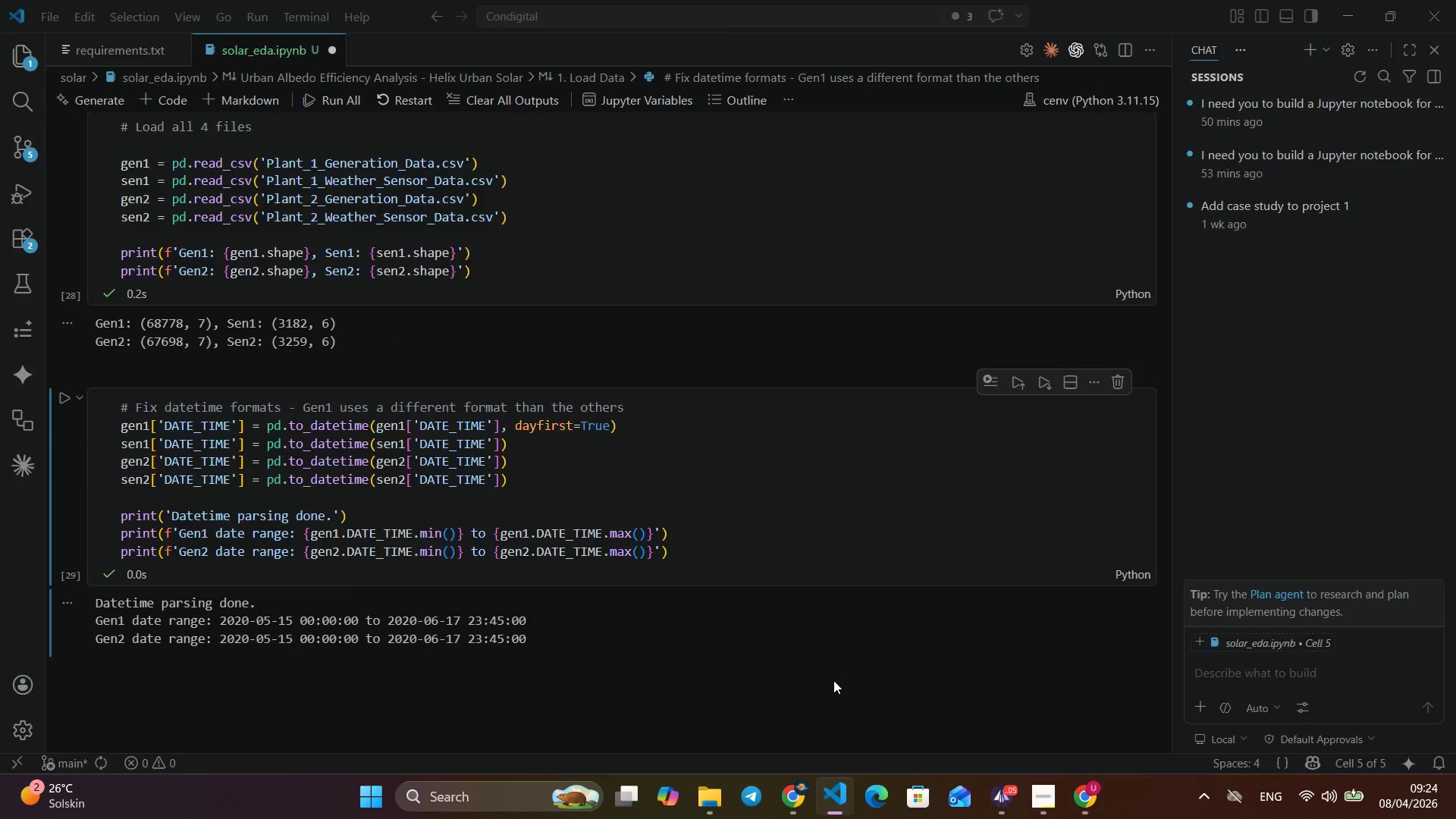 
key(Alt+Tab)
 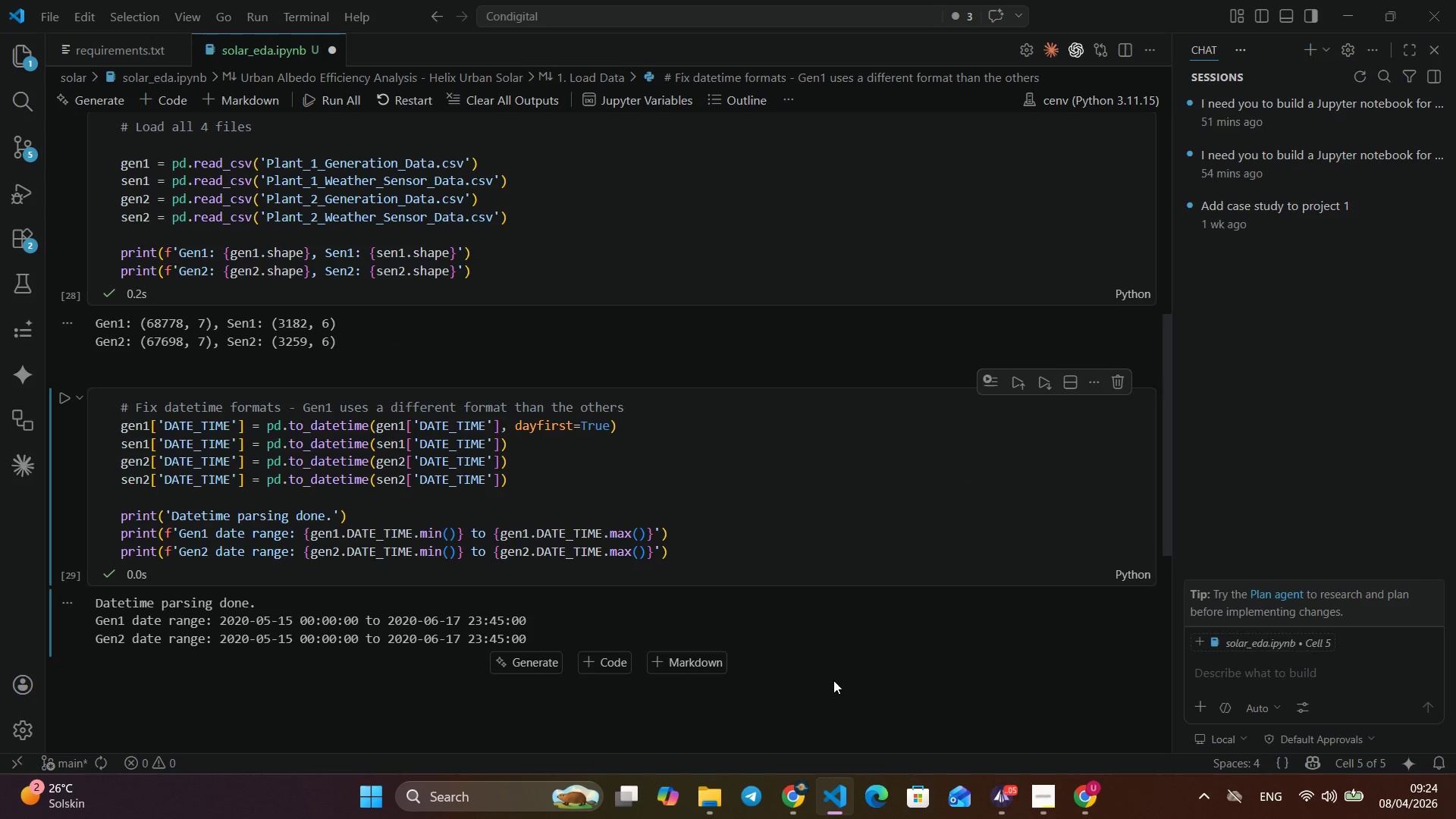 
key(Alt+Tab)
 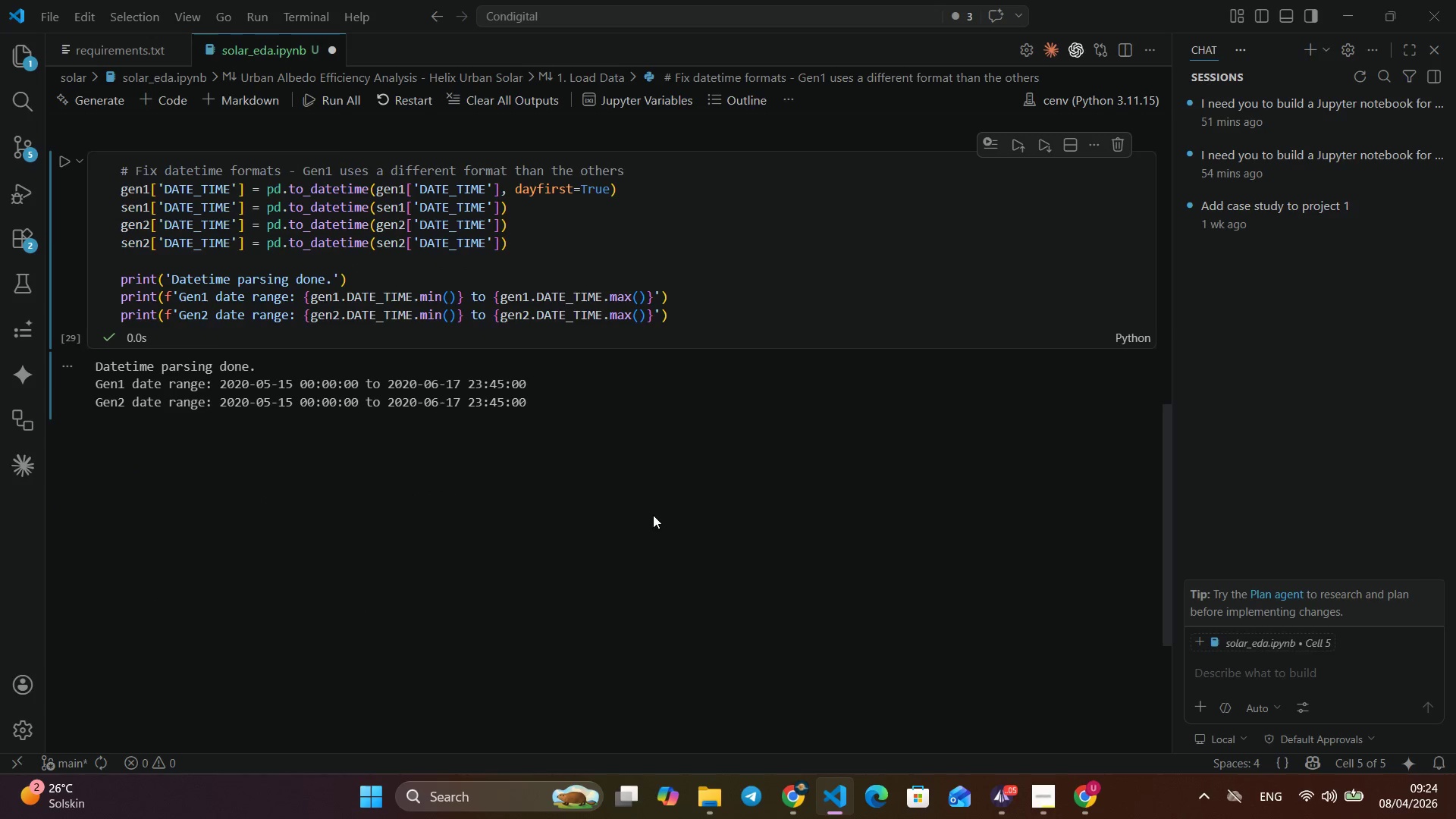 
scroll: coordinate [660, 508], scroll_direction: down, amount: 5.0
 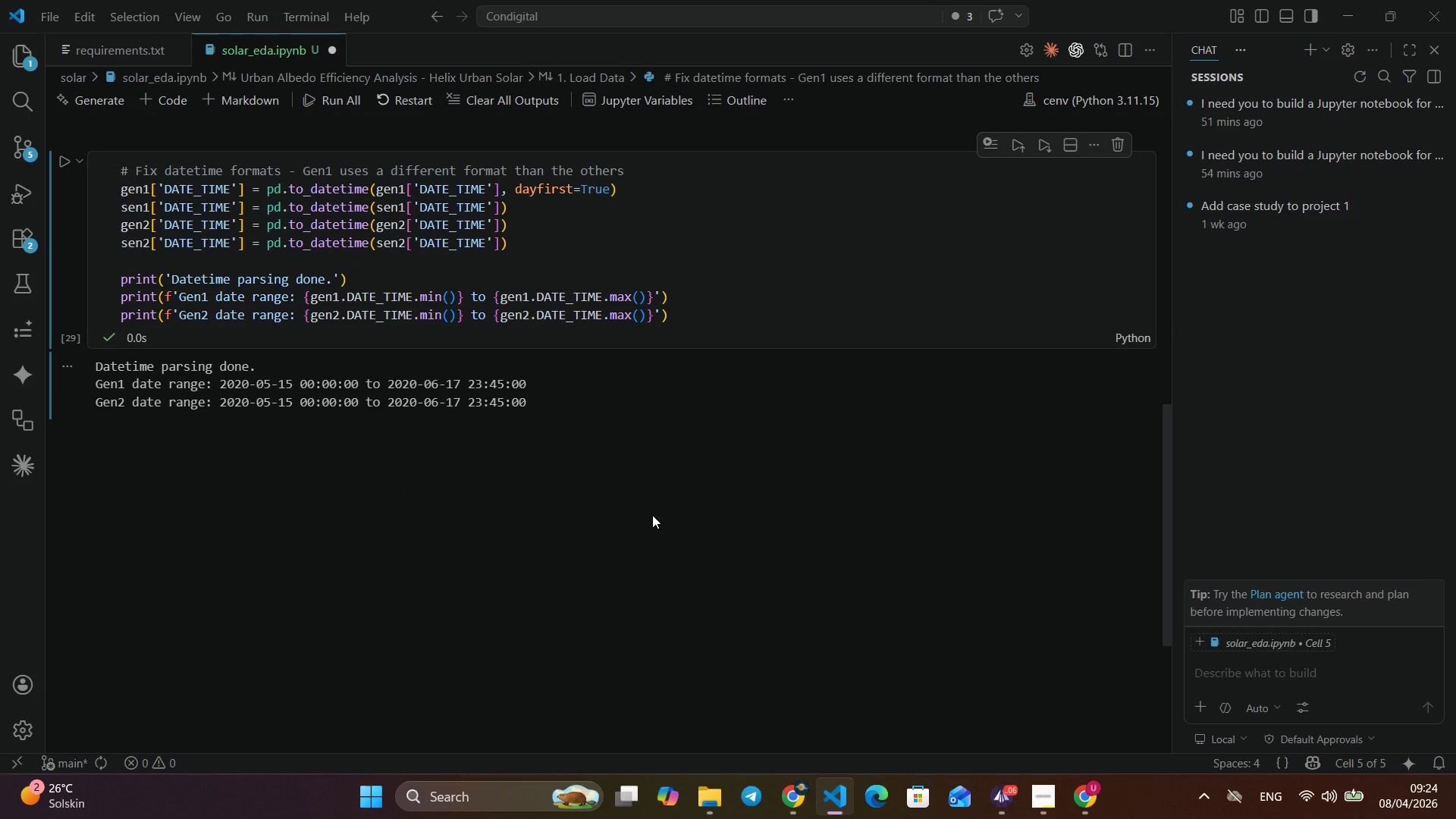 
wait(12.06)
 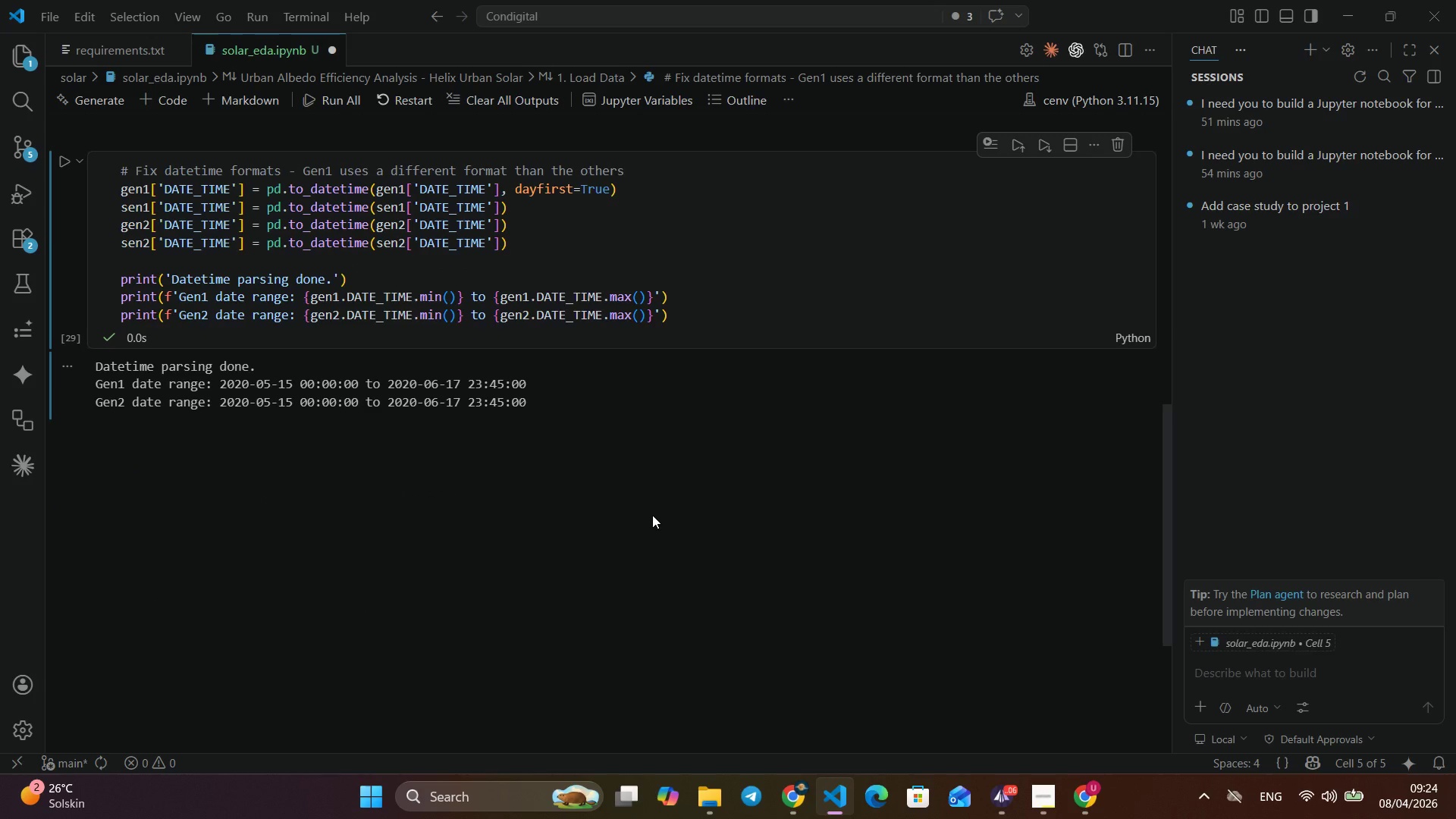 
left_click([591, 422])
 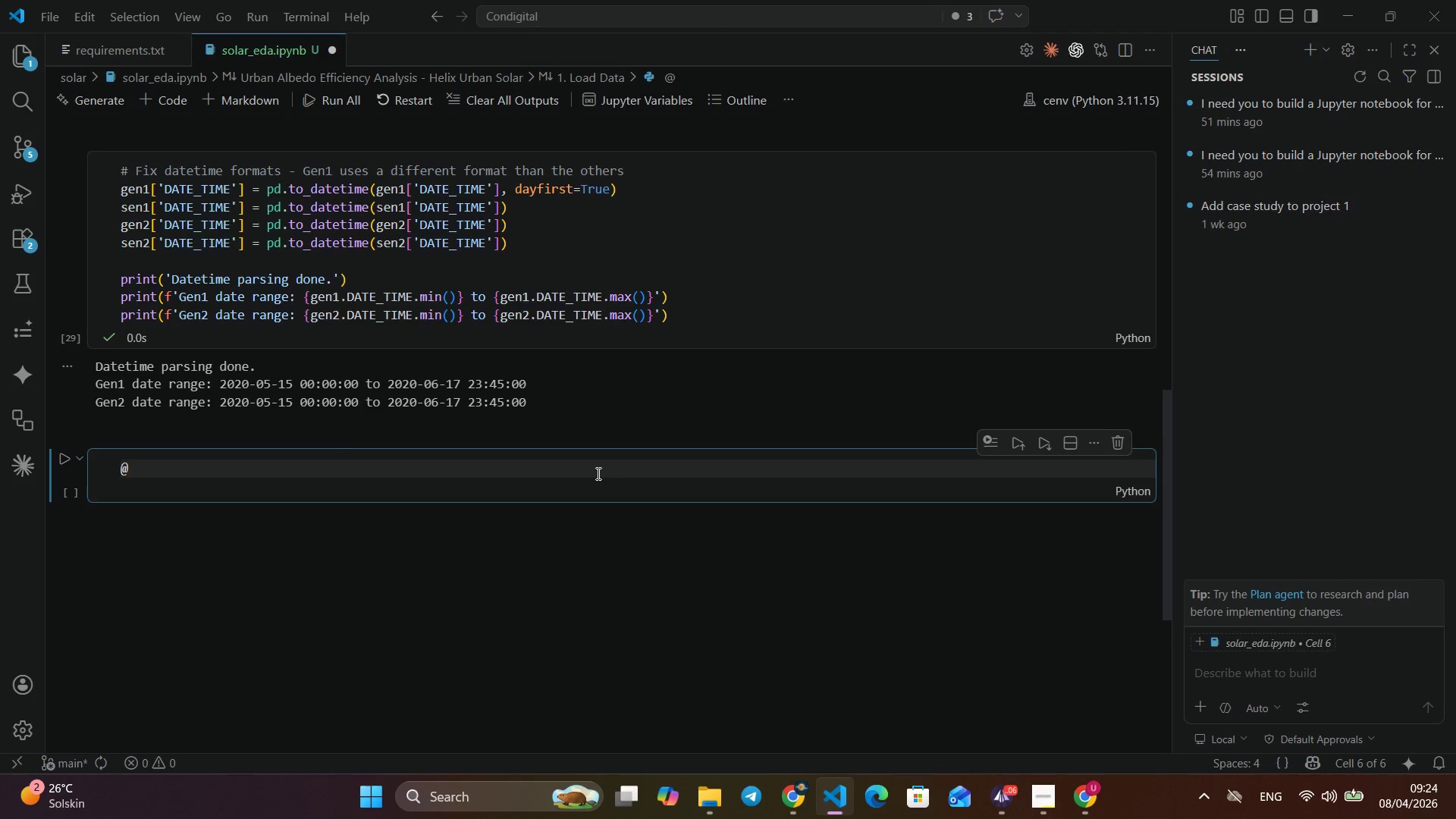 
key(Alt+Shift+2)
 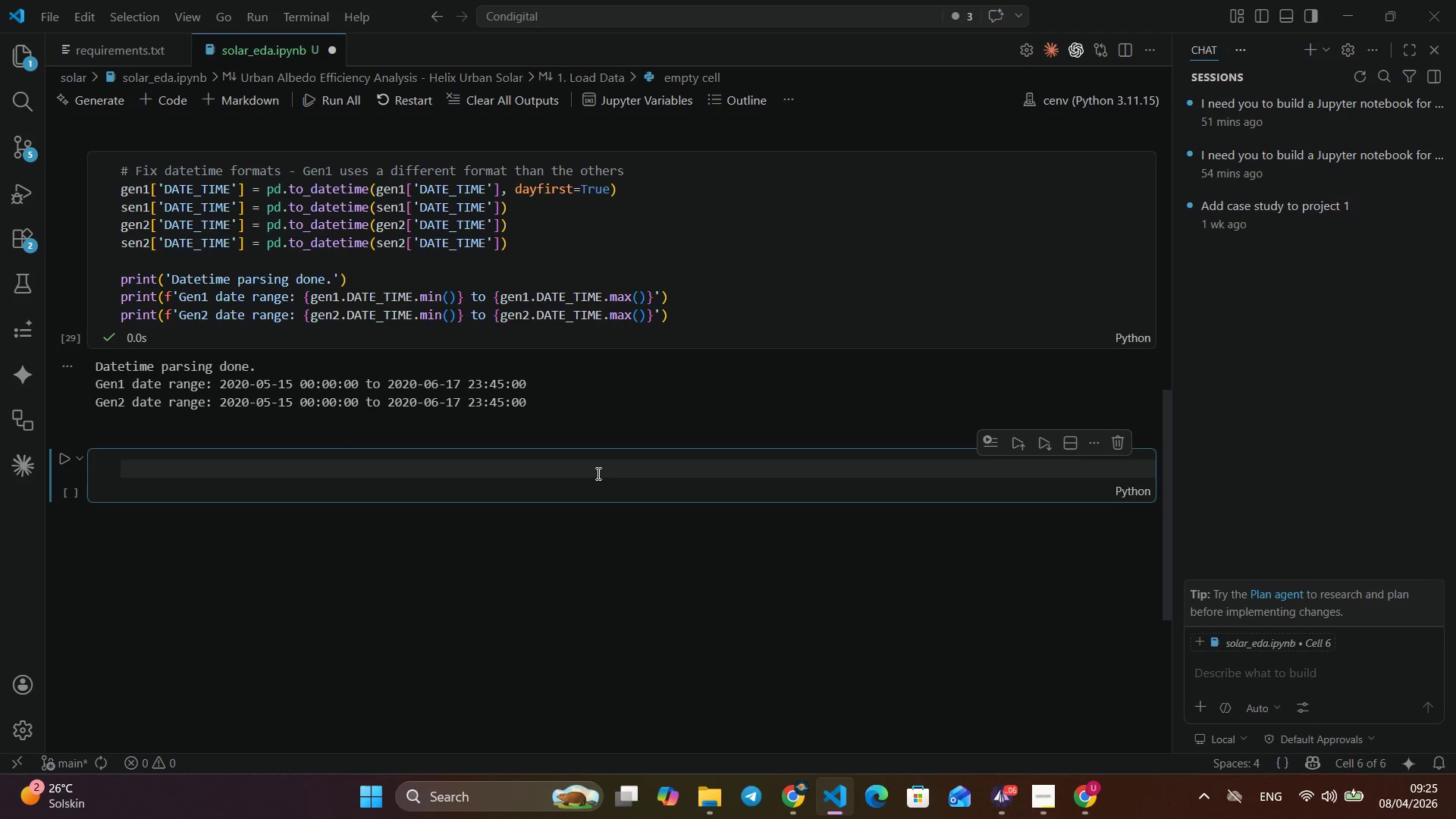 
key(Alt+Backspace)
 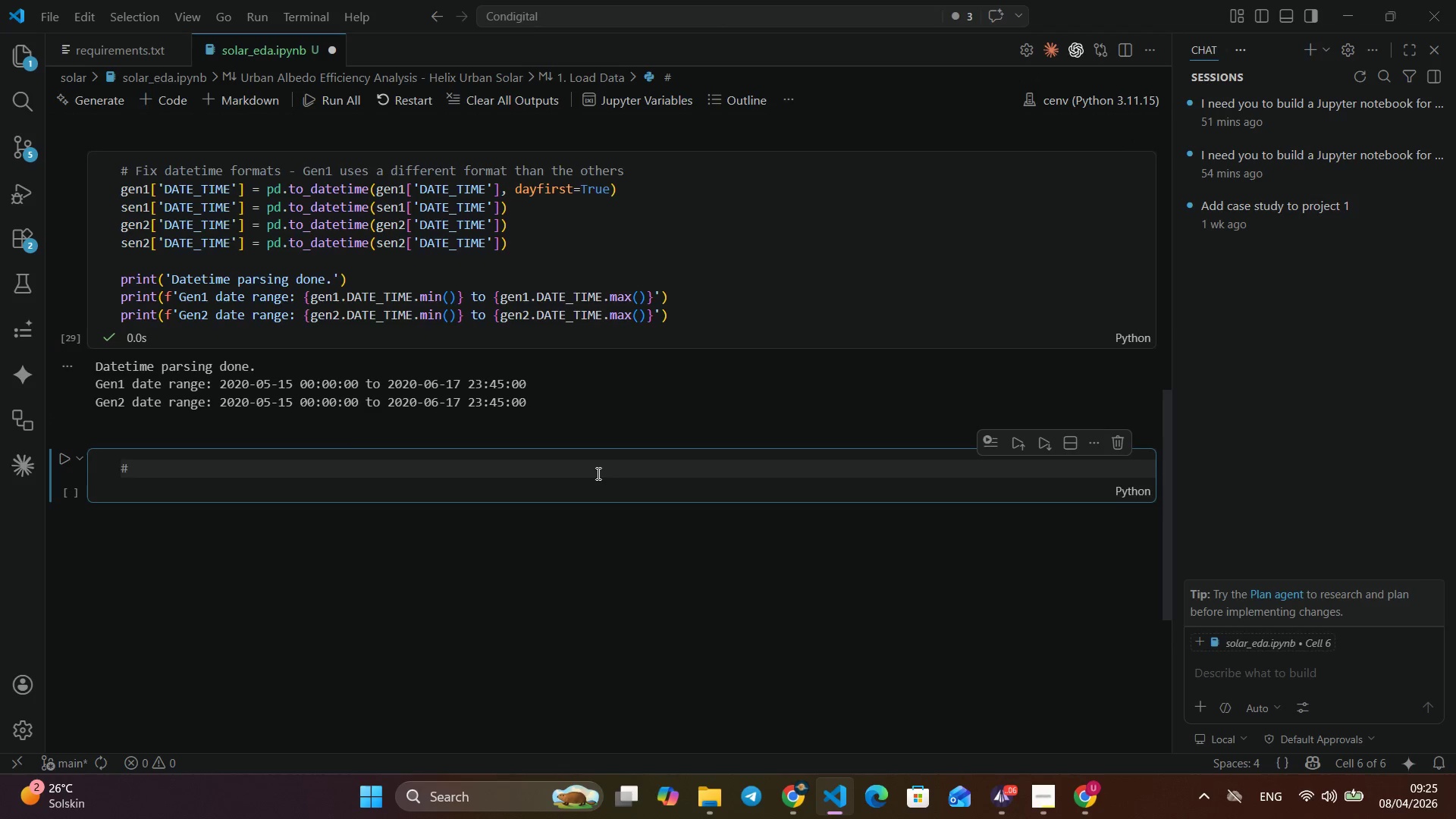 
key(Alt+Shift+3)
 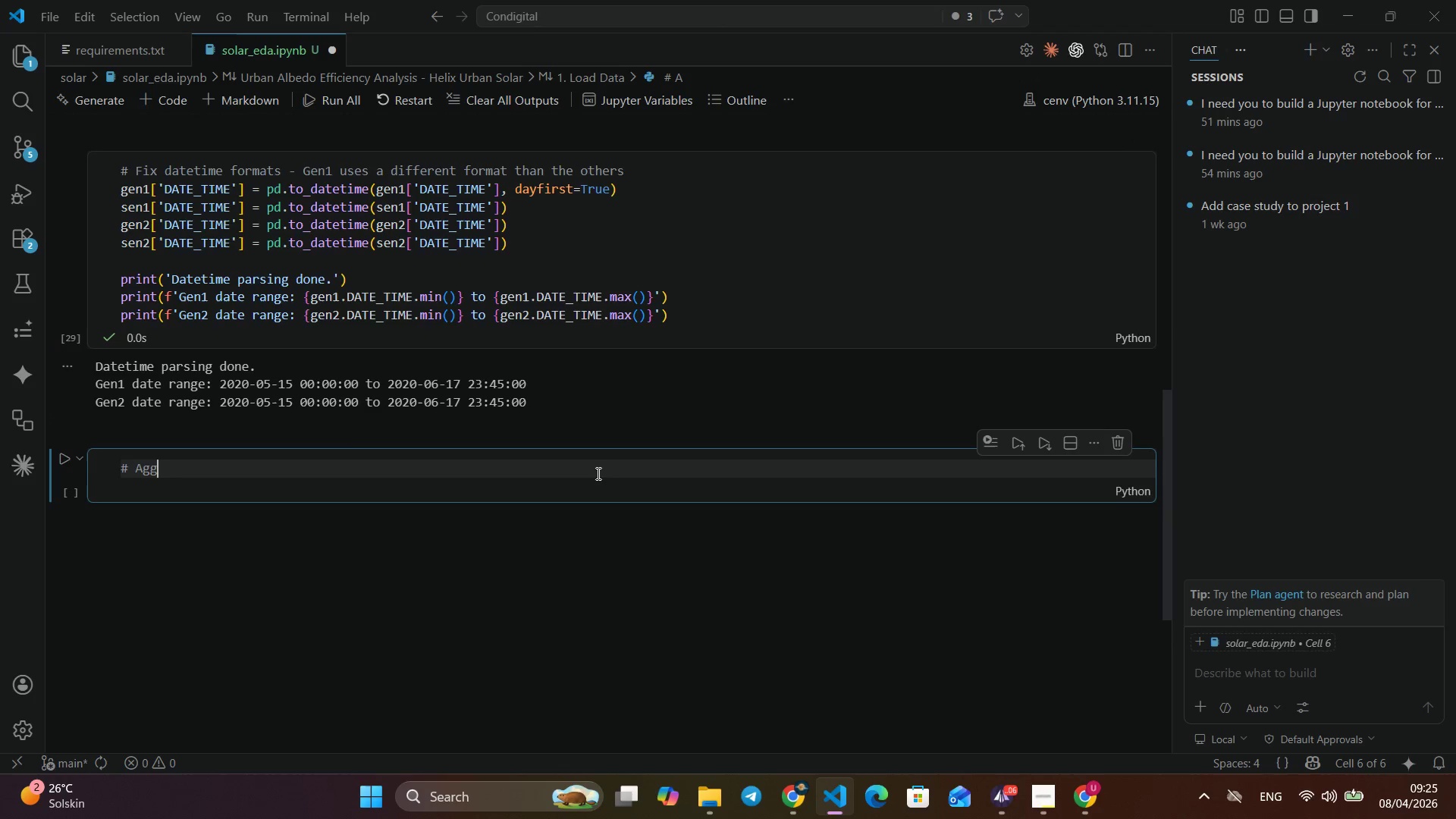 
key(Alt+Space)
 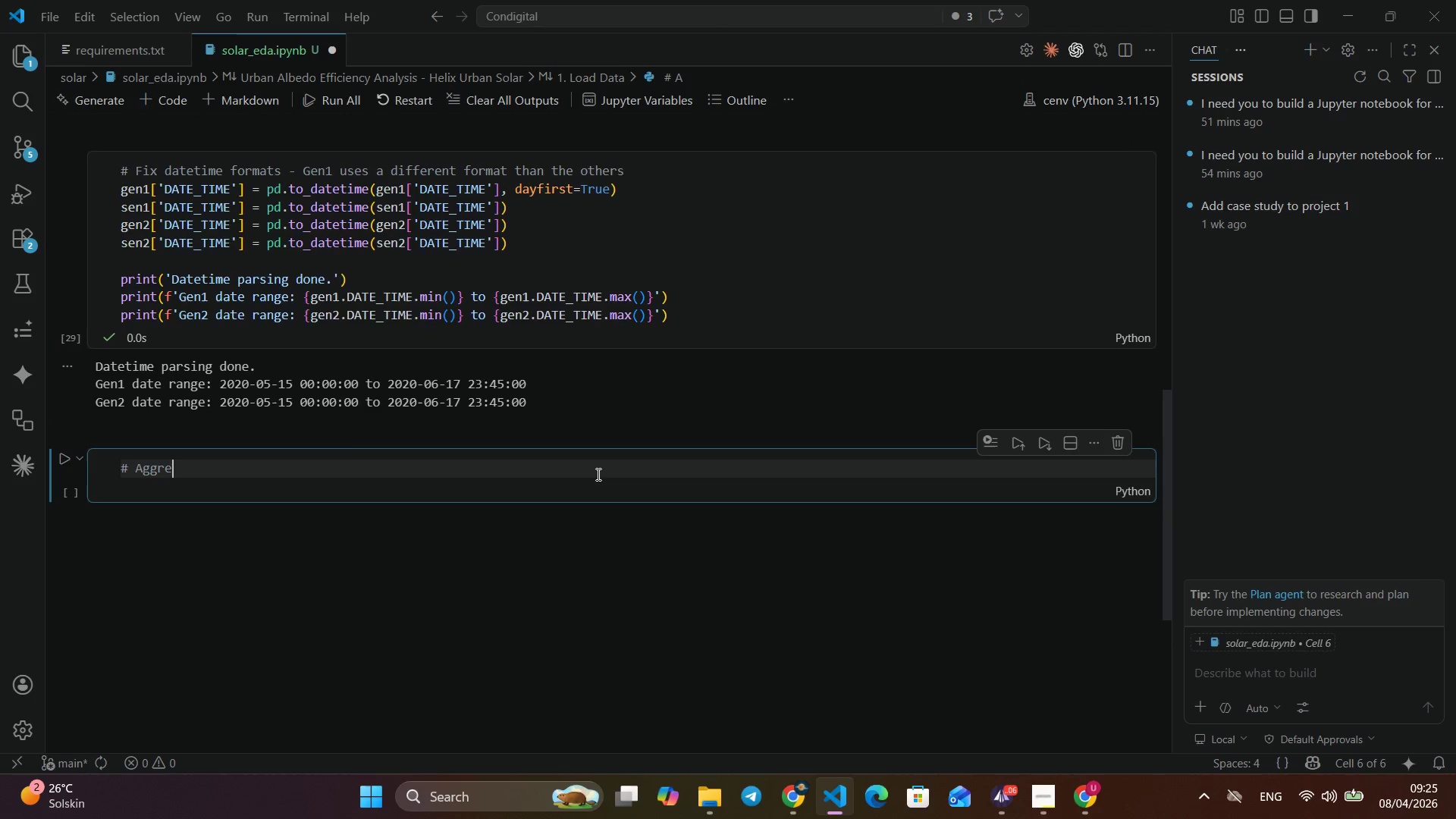 
key(Alt+Shift+ShiftRight)
 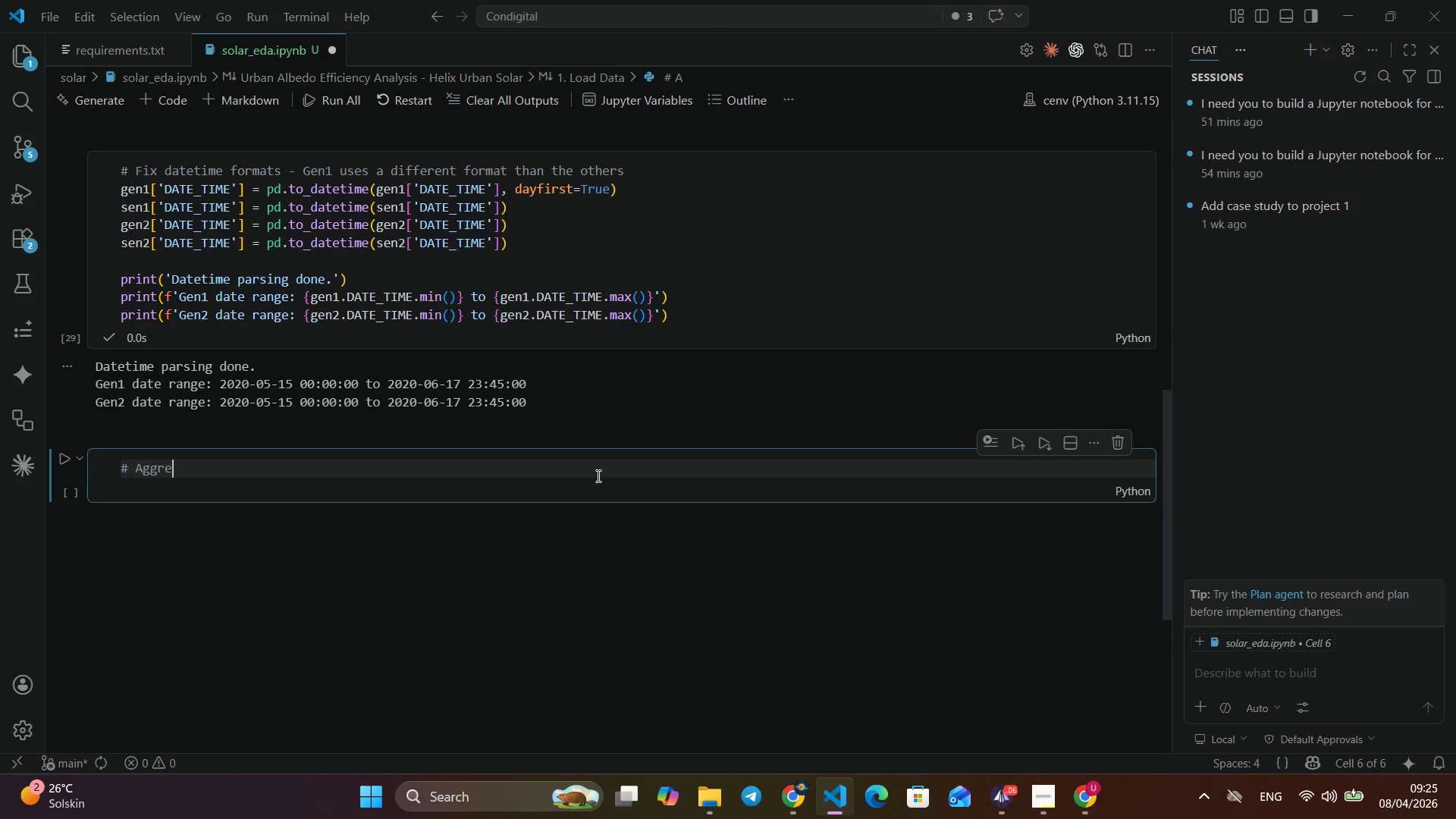 
key(Alt+Shift+A)
 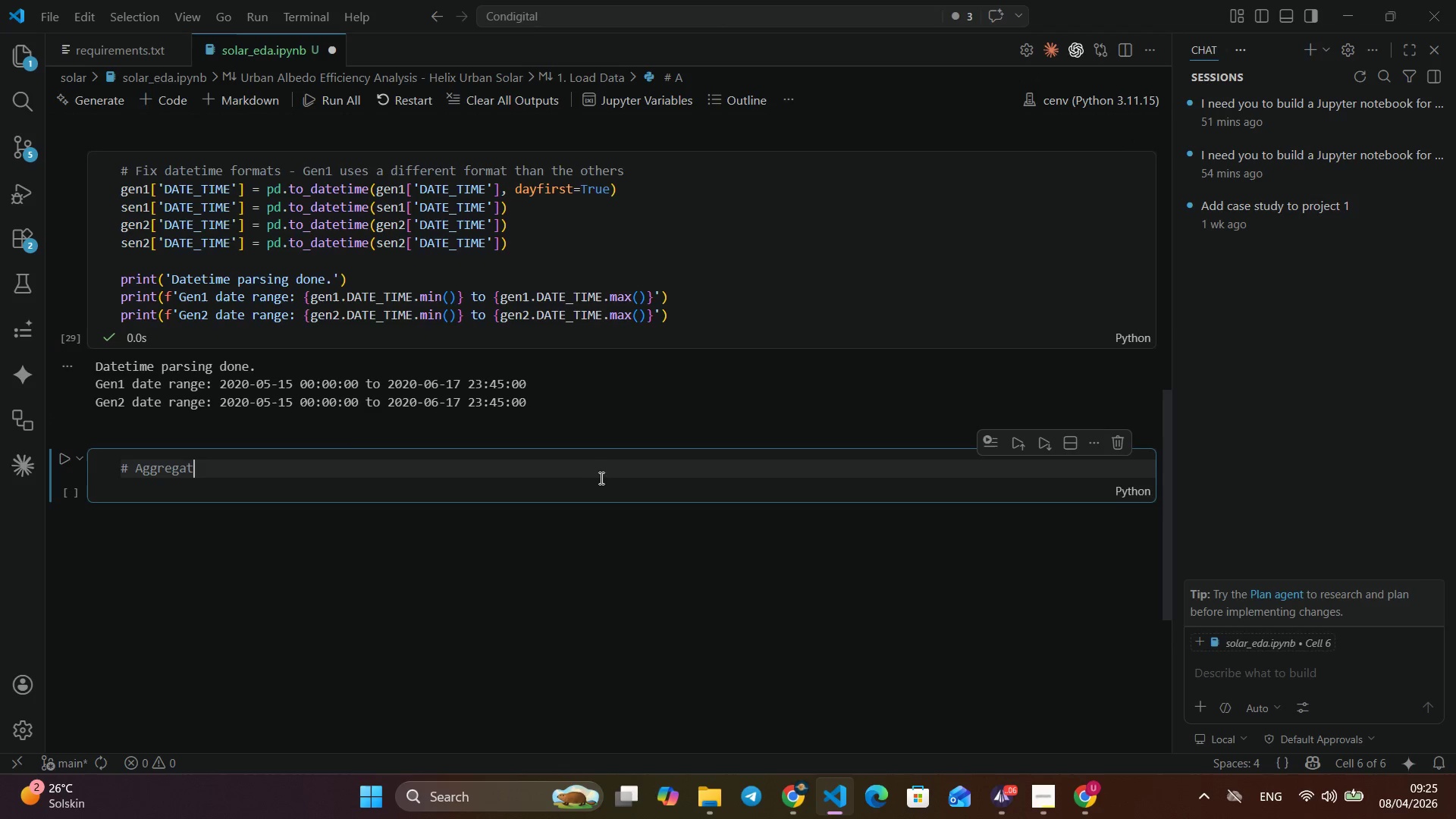 
key(Alt+G)
 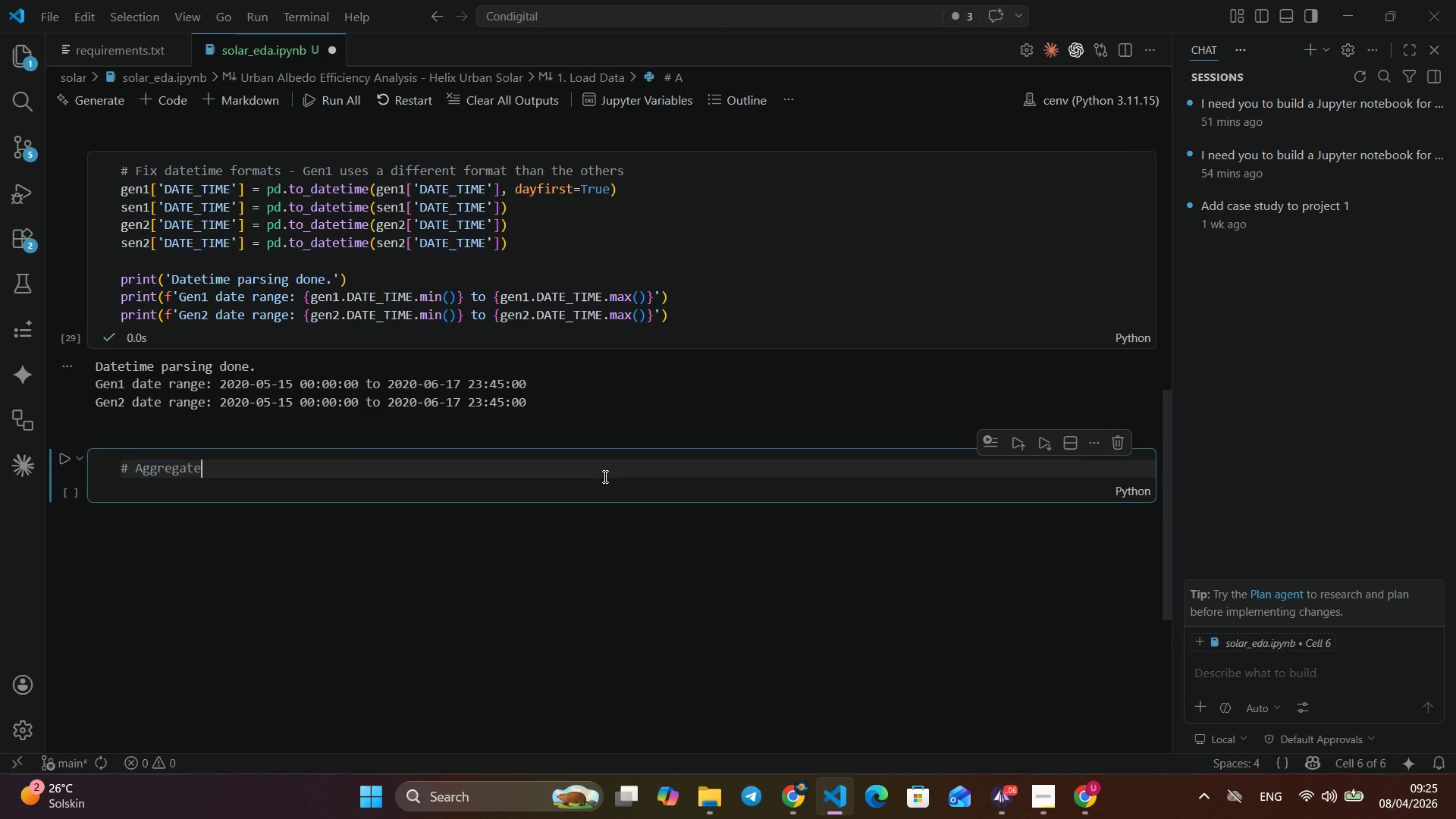 
key(Alt+G)
 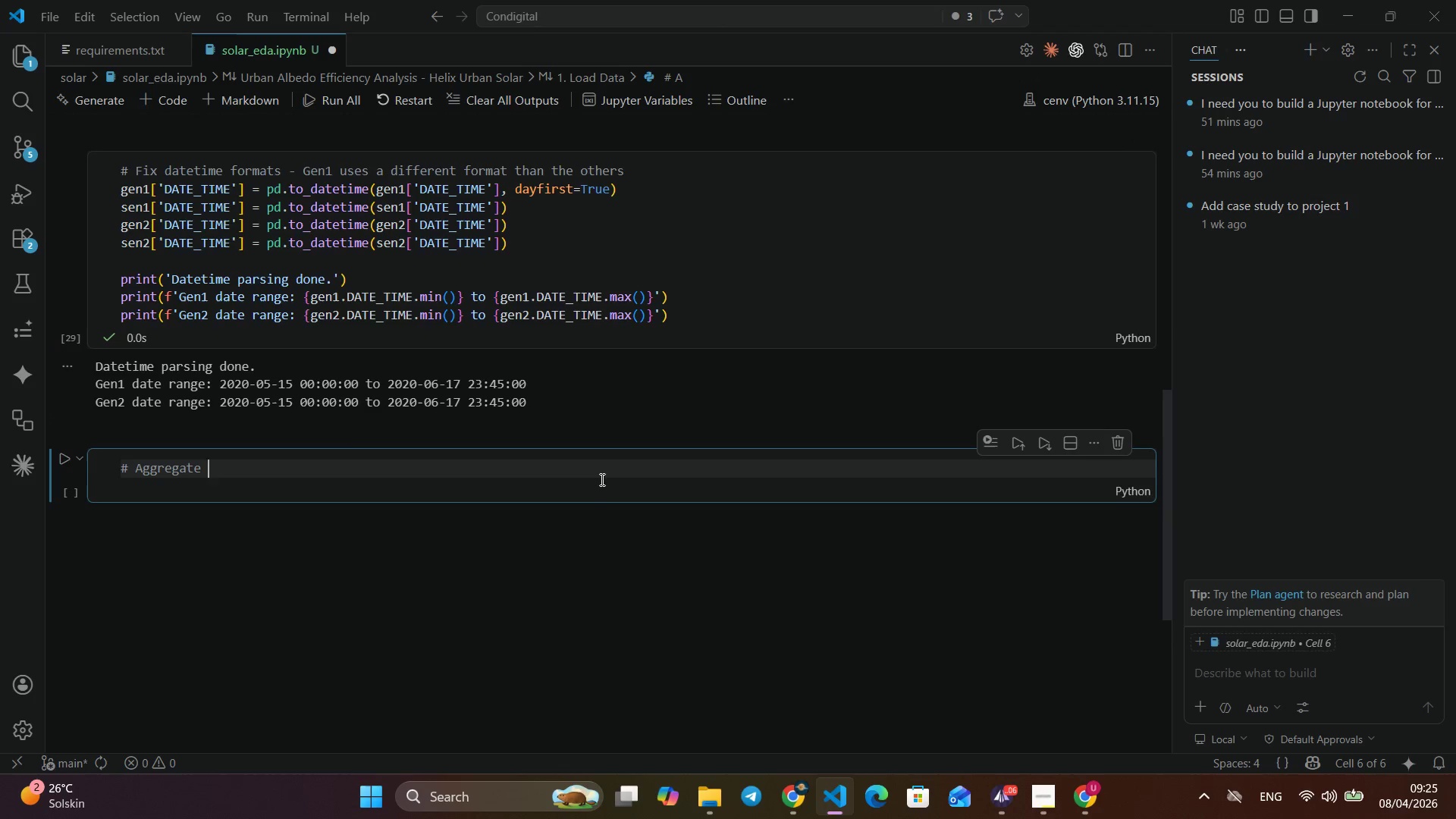 
key(Alt+R)
 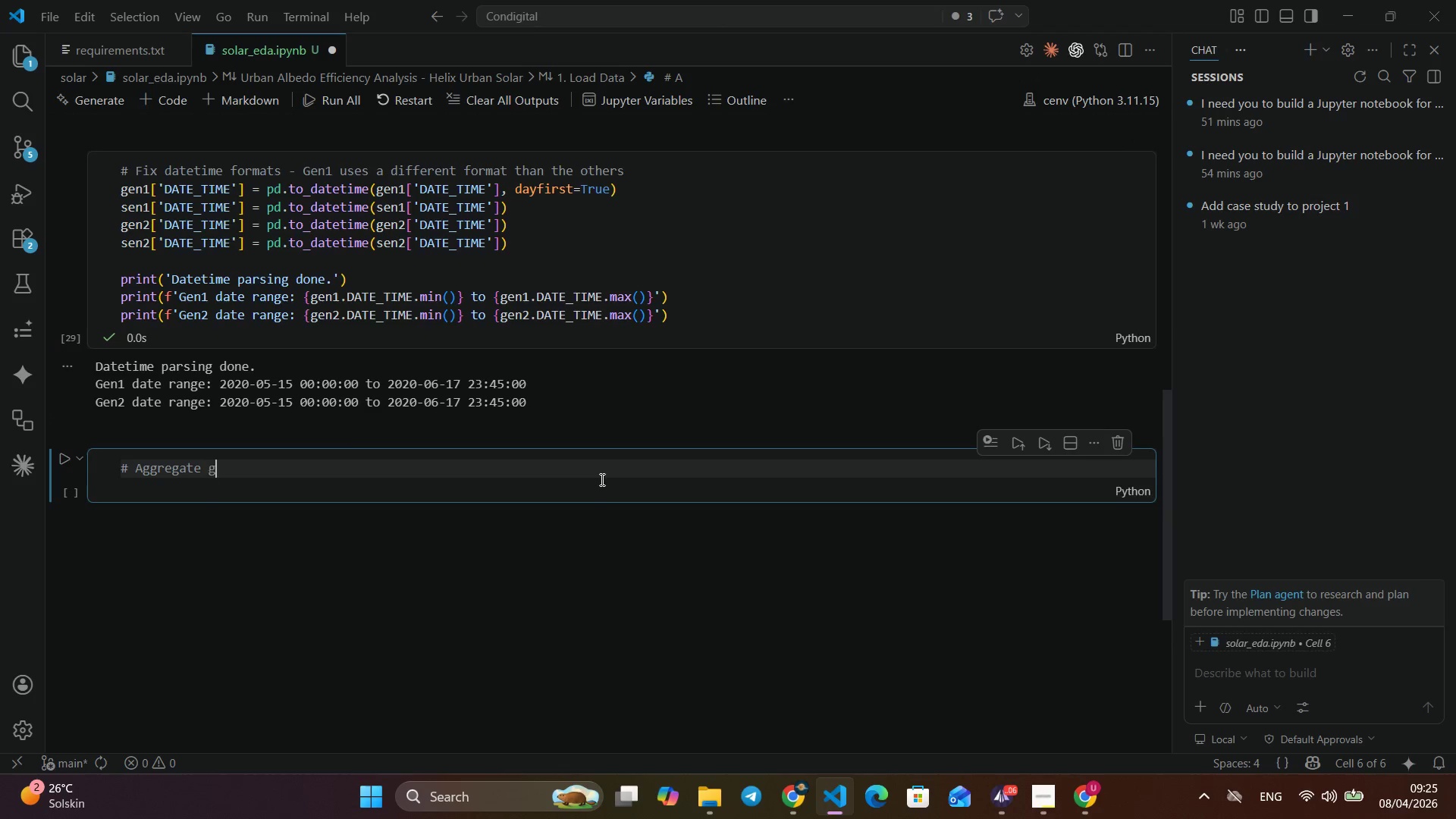 
key(Alt+E)
 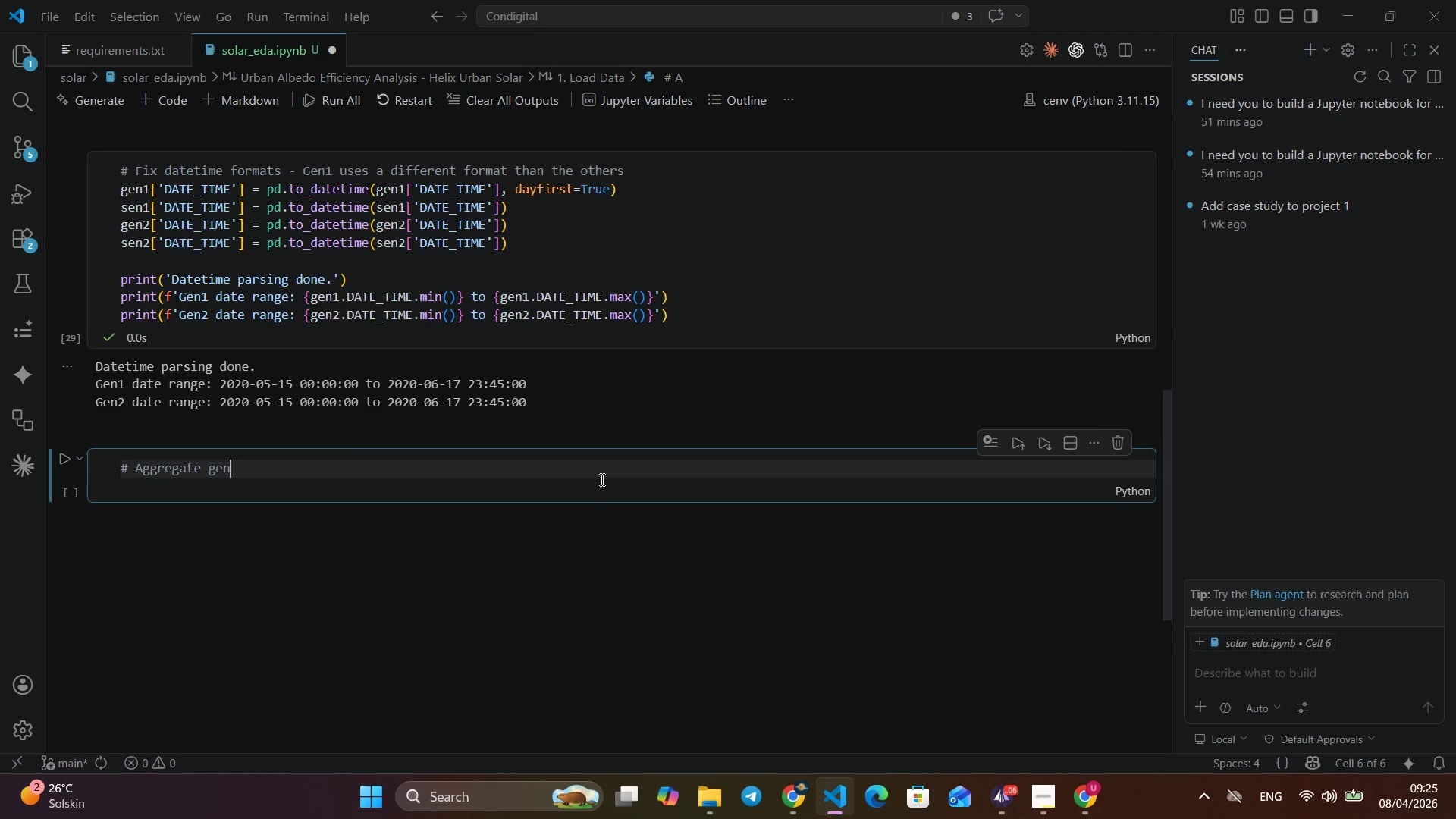 
key(Alt+G)
 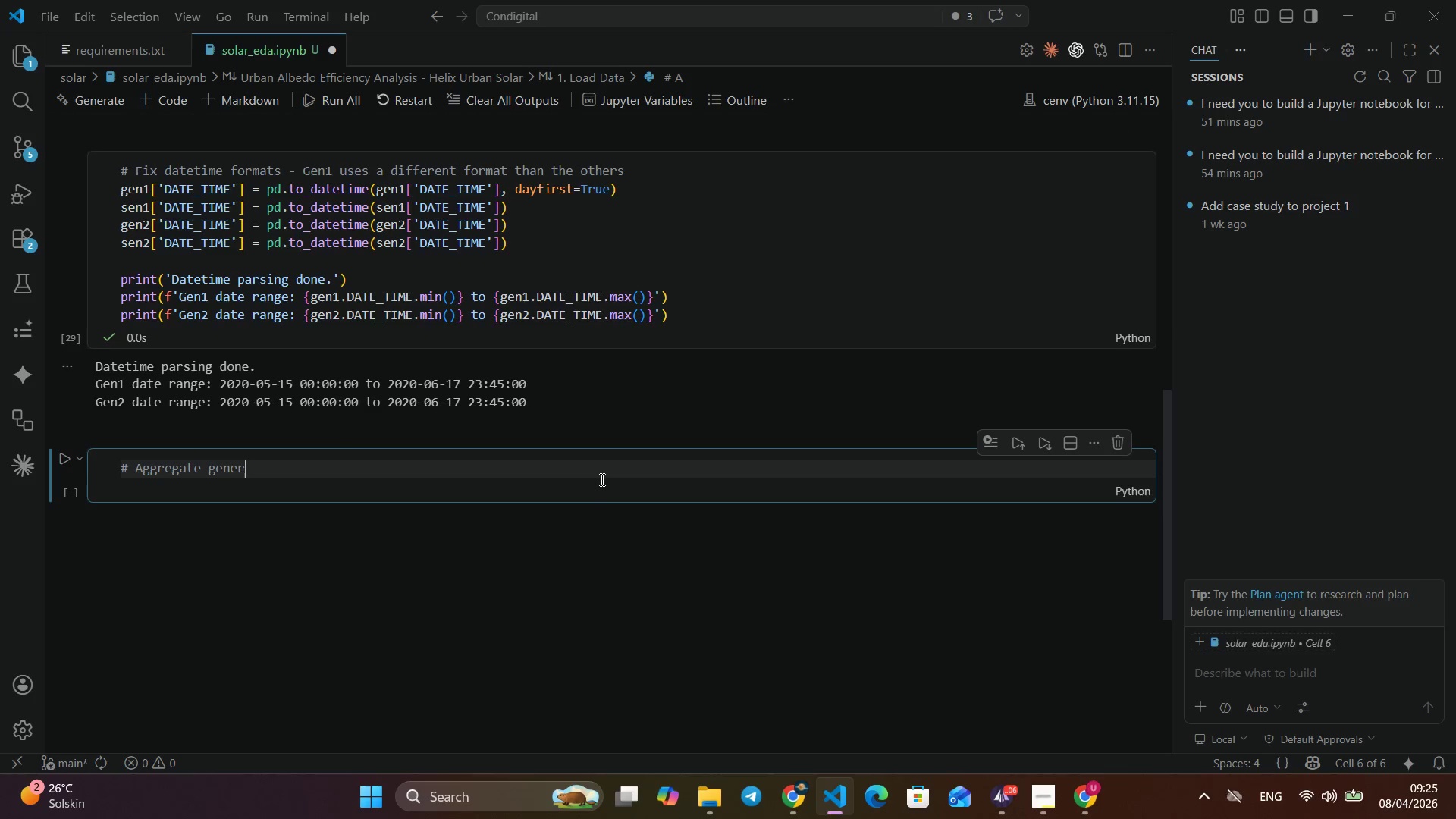 
key(Alt+A)
 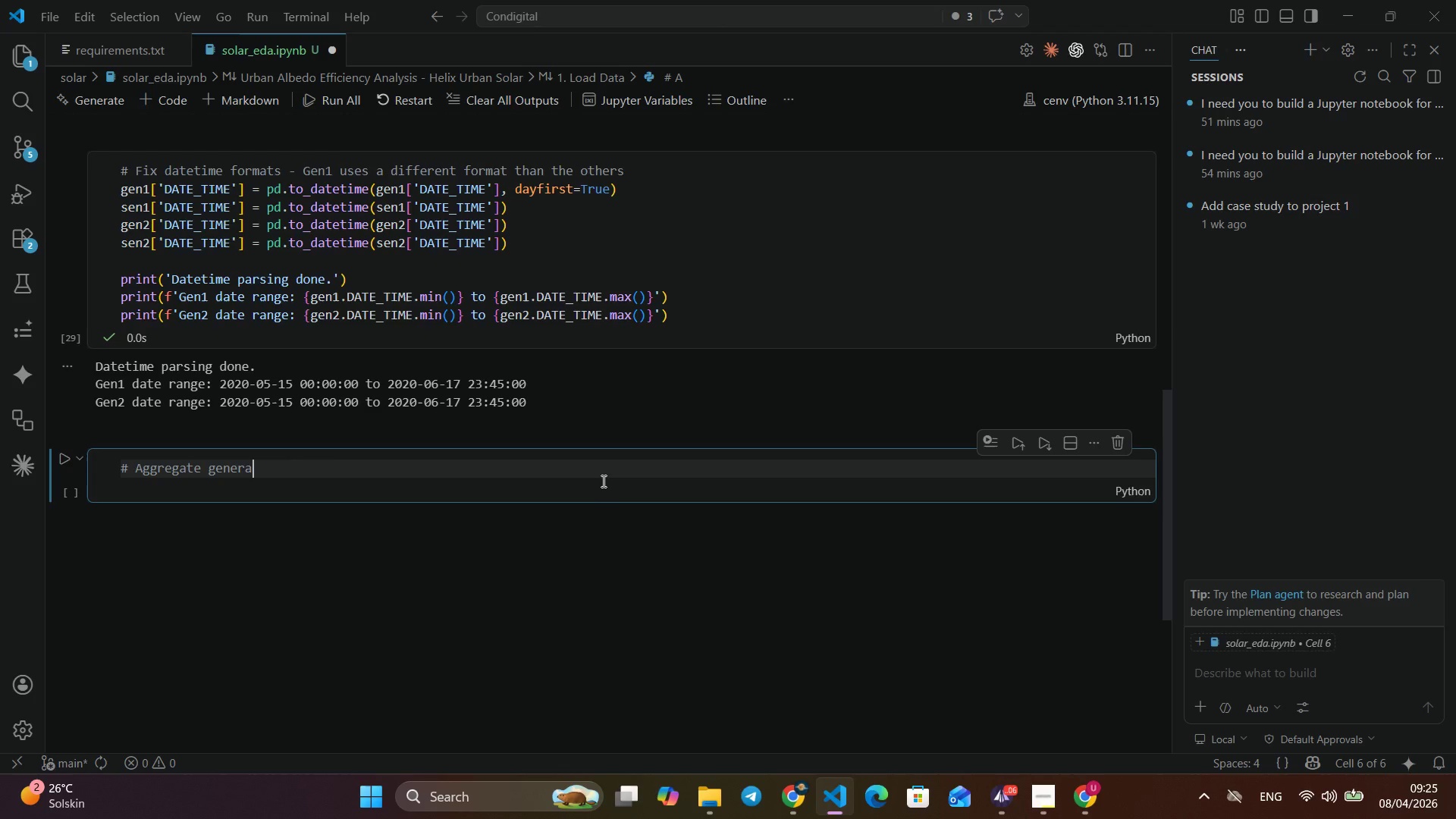 
key(Alt+T)
 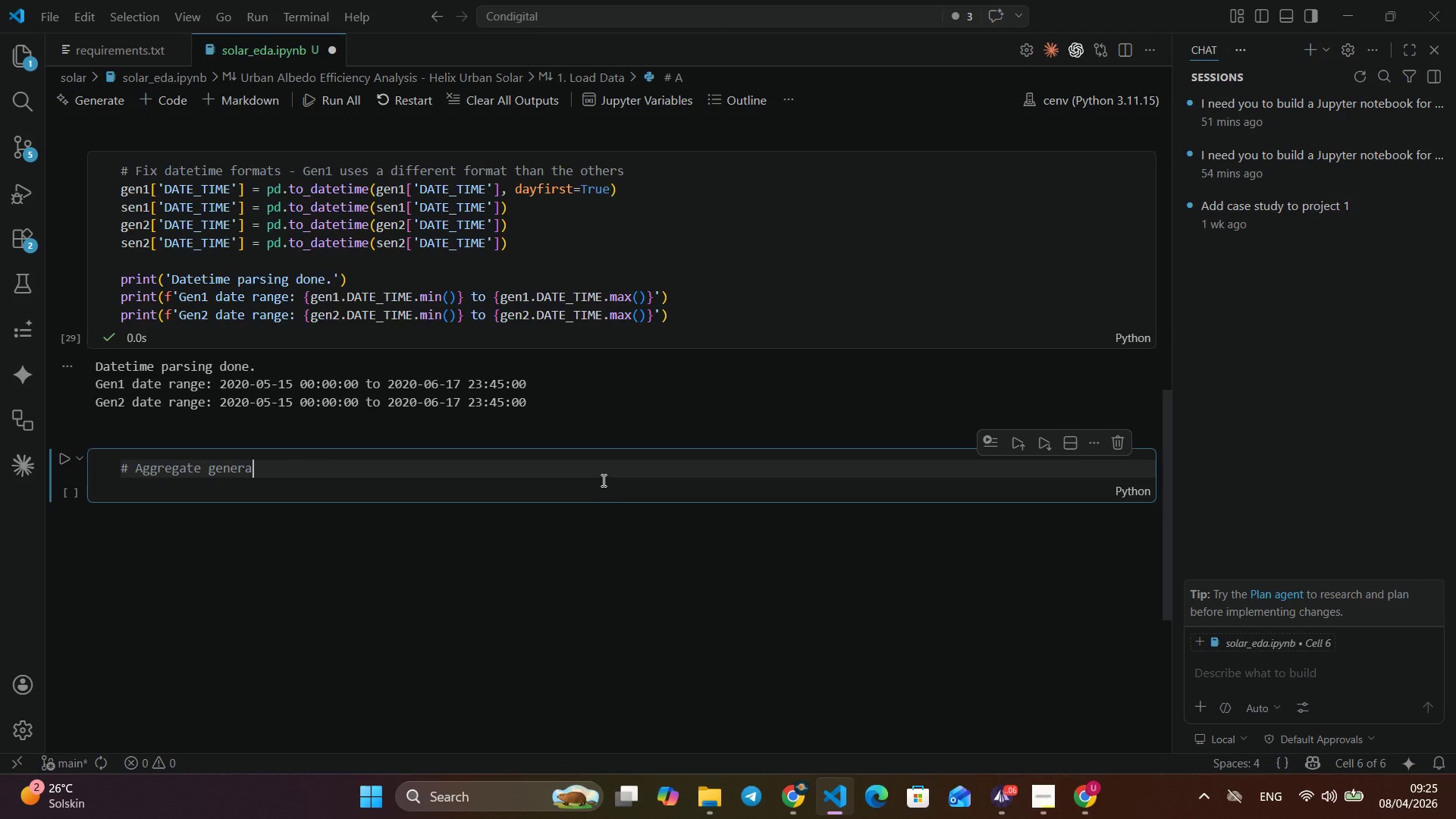 
key(Alt+E)
 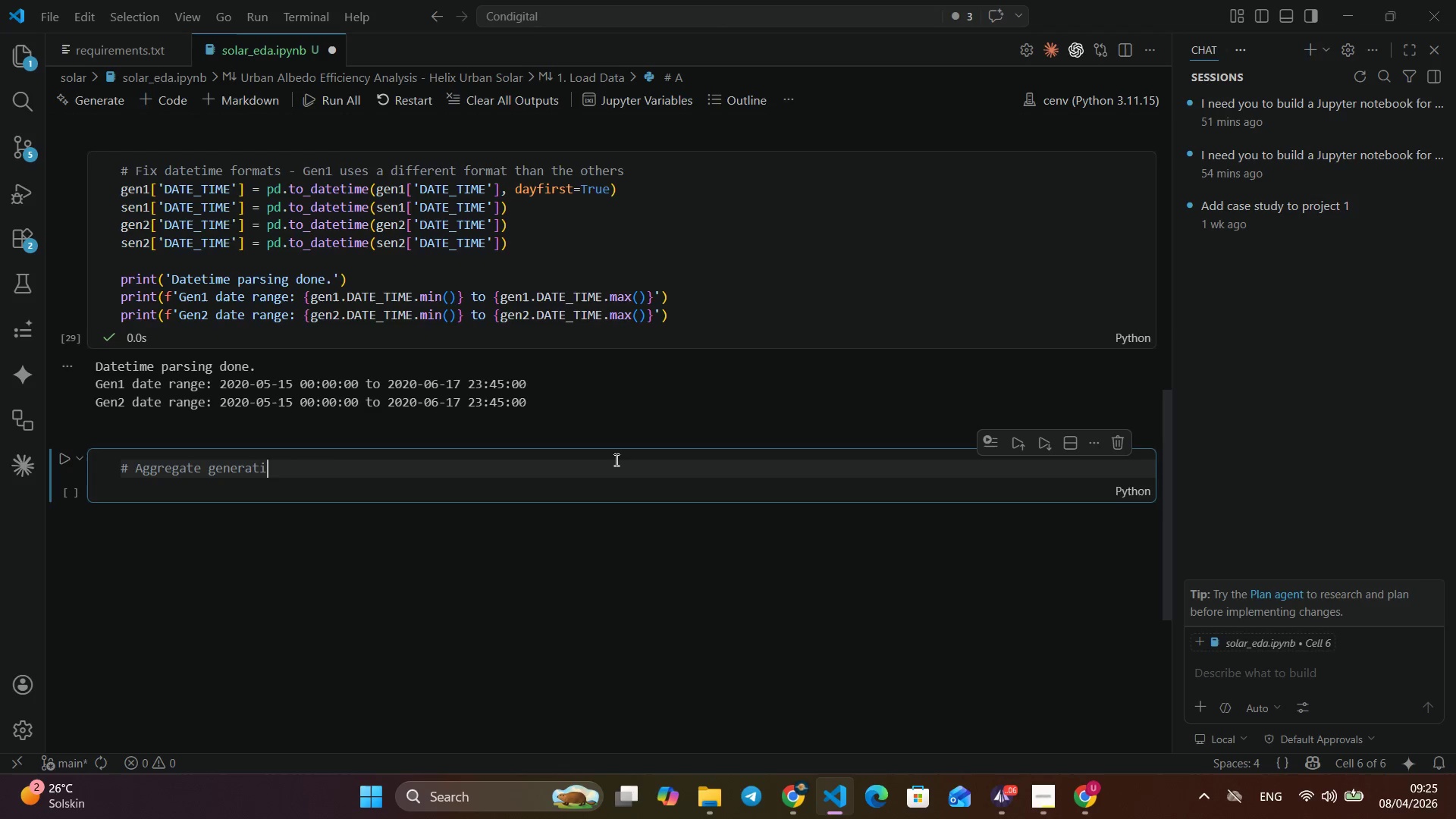 
key(Alt+Space)
 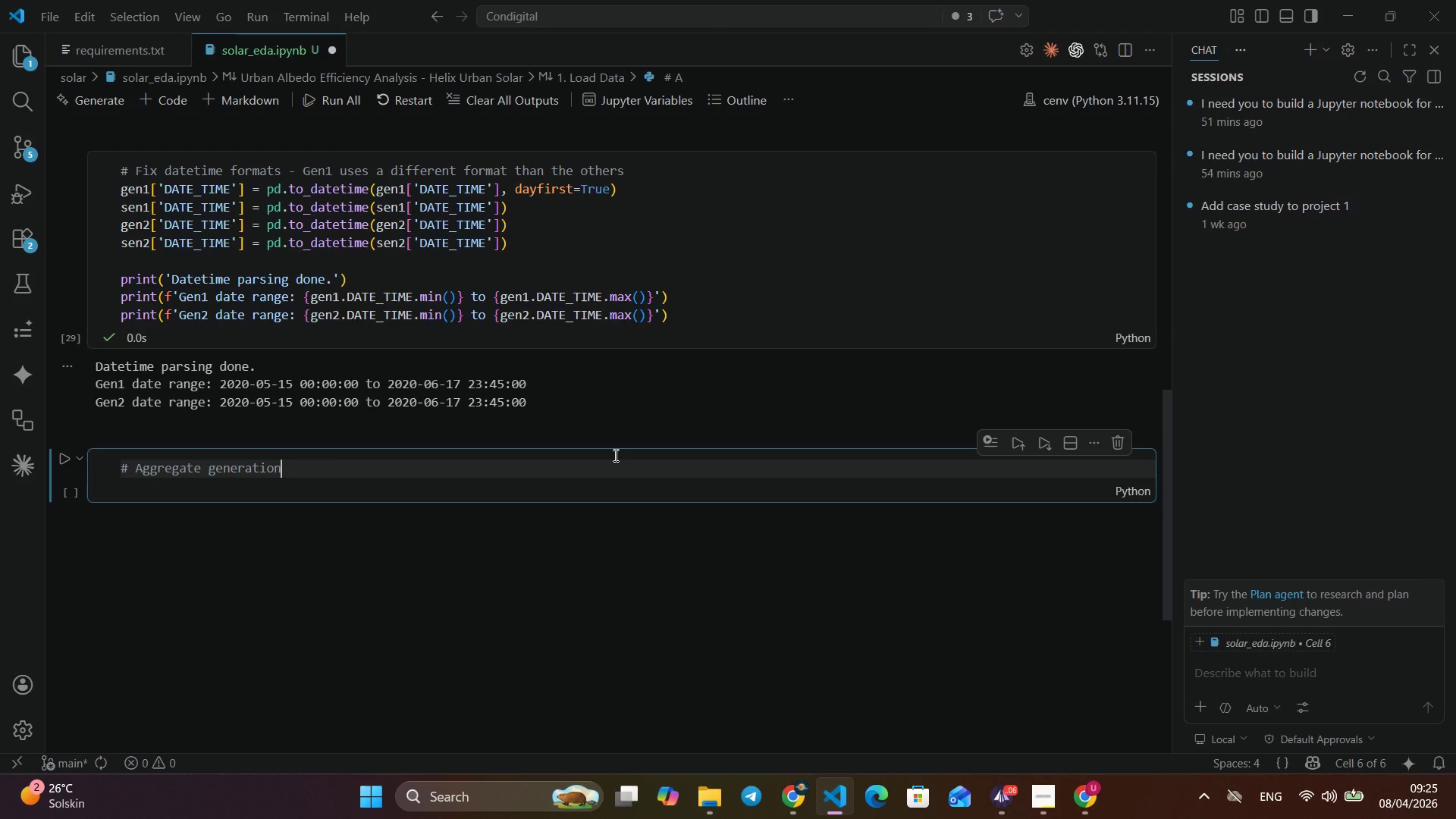 
key(Alt+G)
 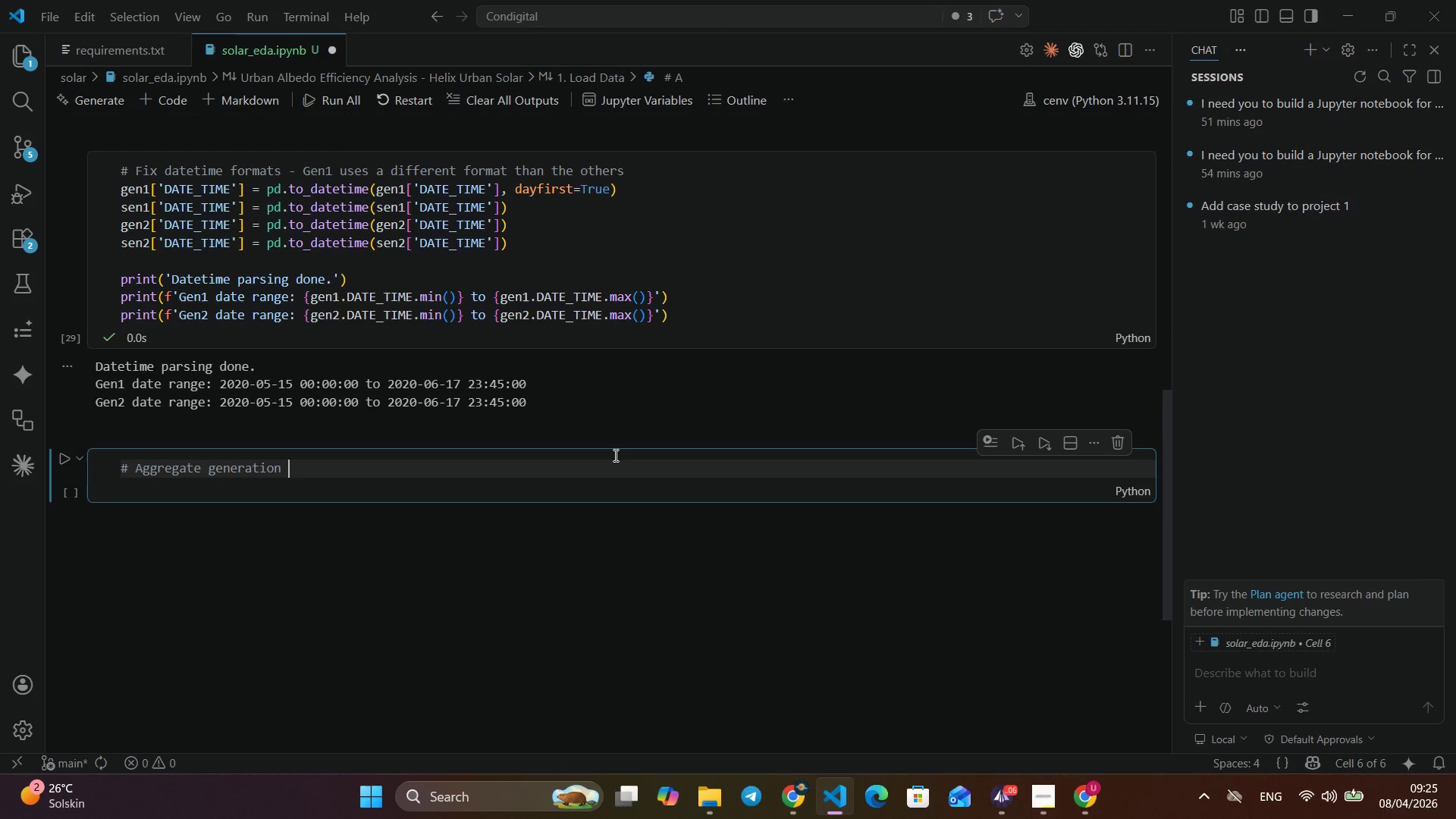 
key(Alt+E)
 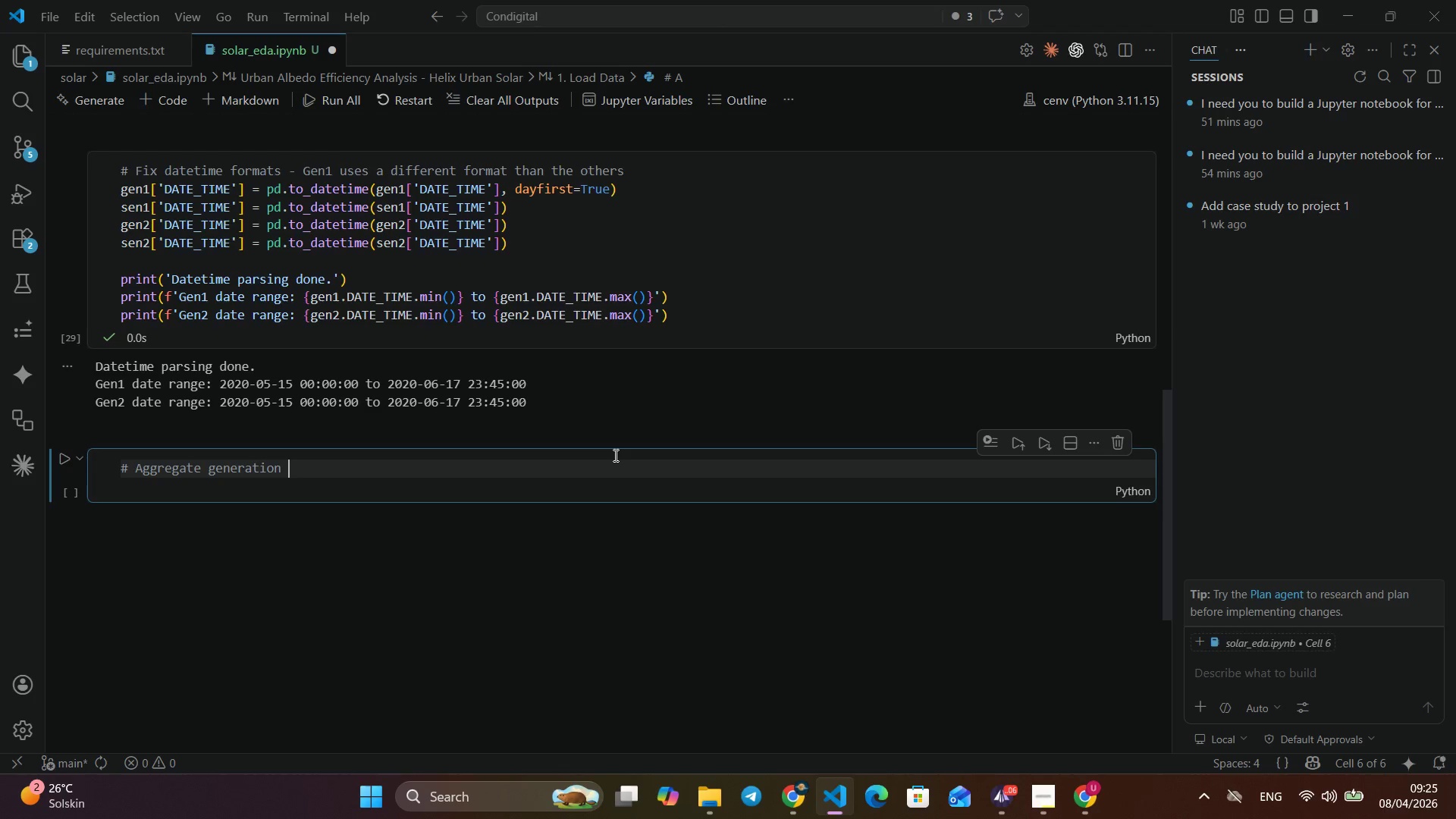 
key(Alt+N)
 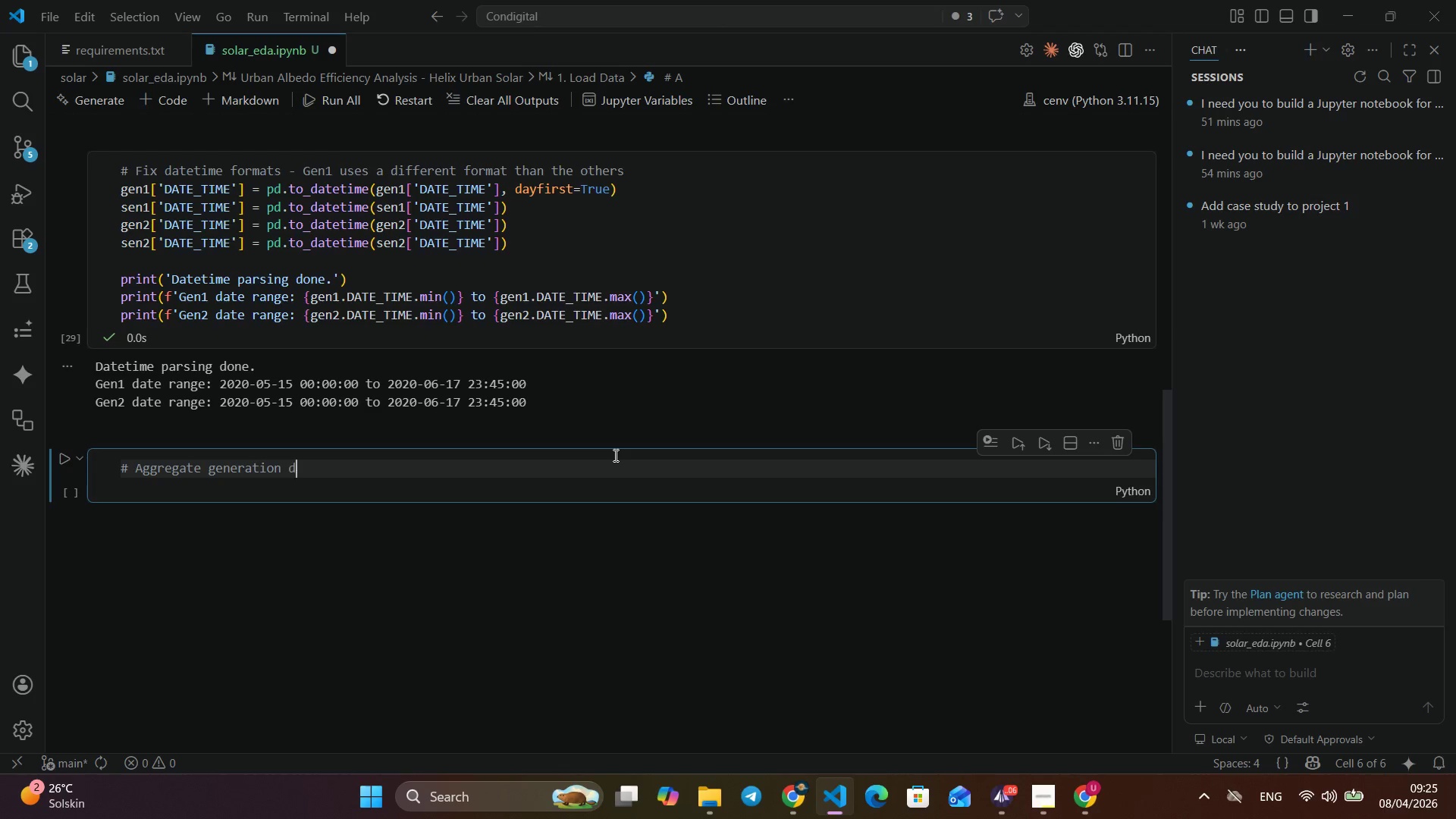 
key(Alt+E)
 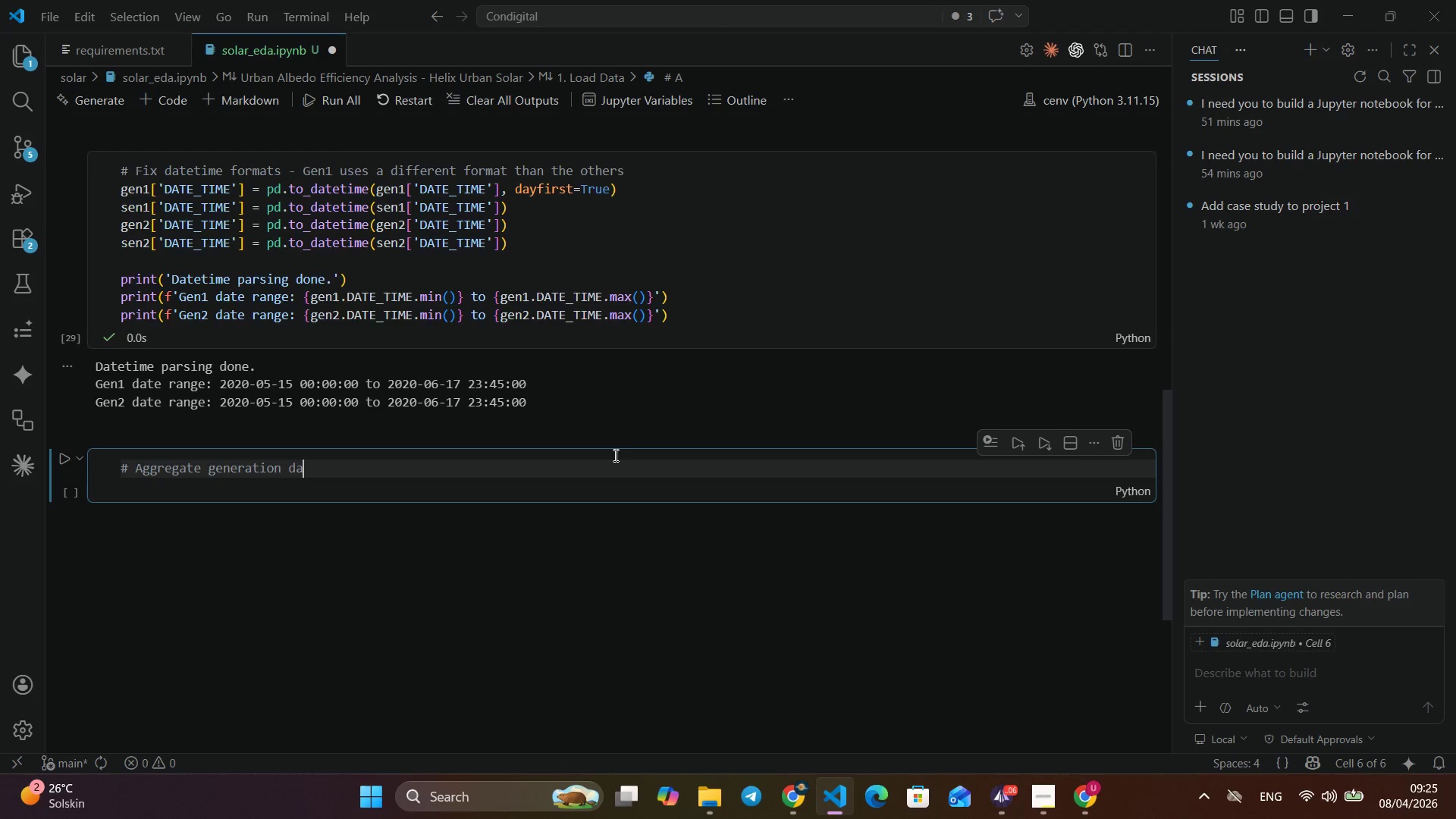 
key(Alt+R)
 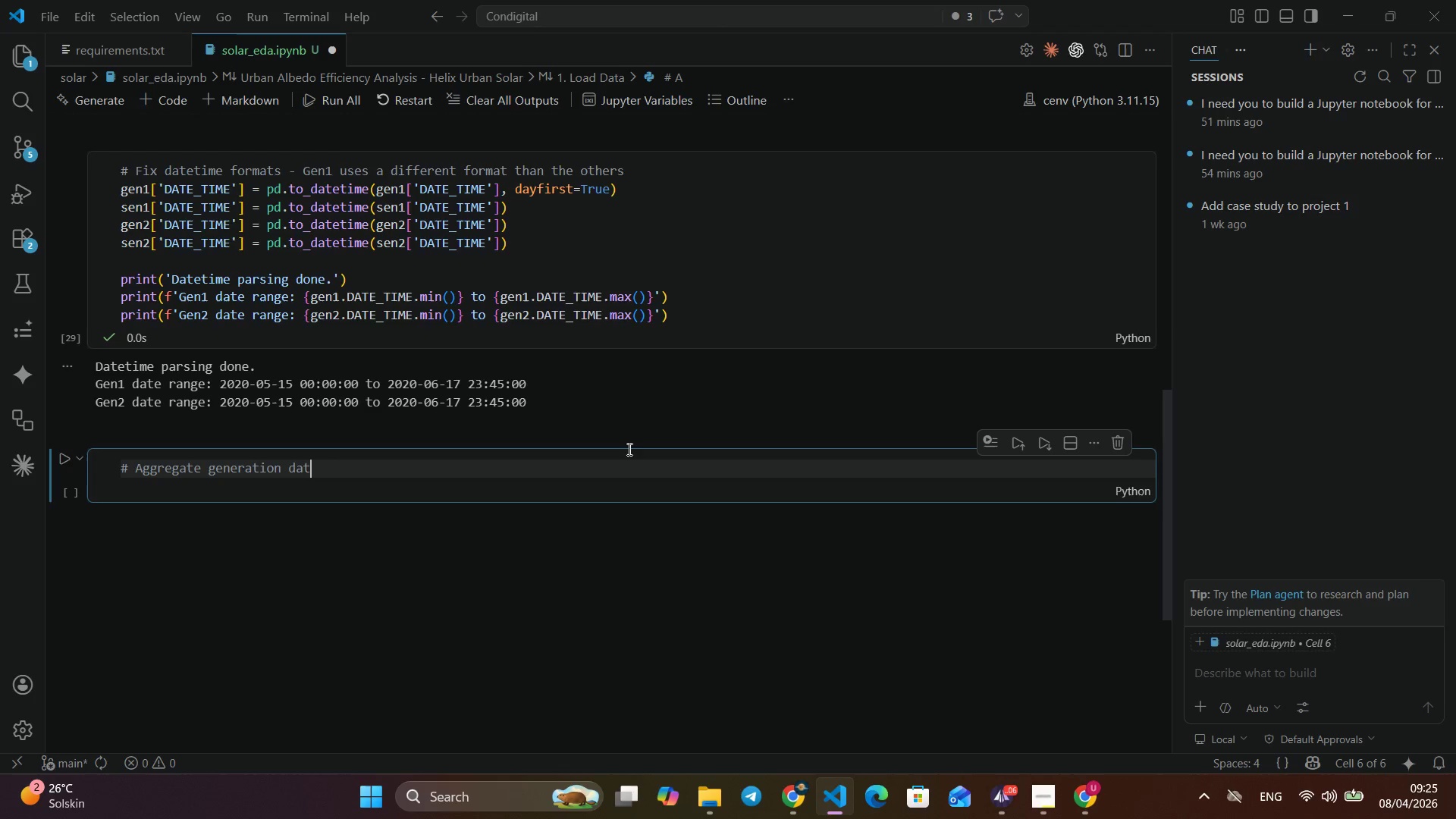 
key(Alt+A)
 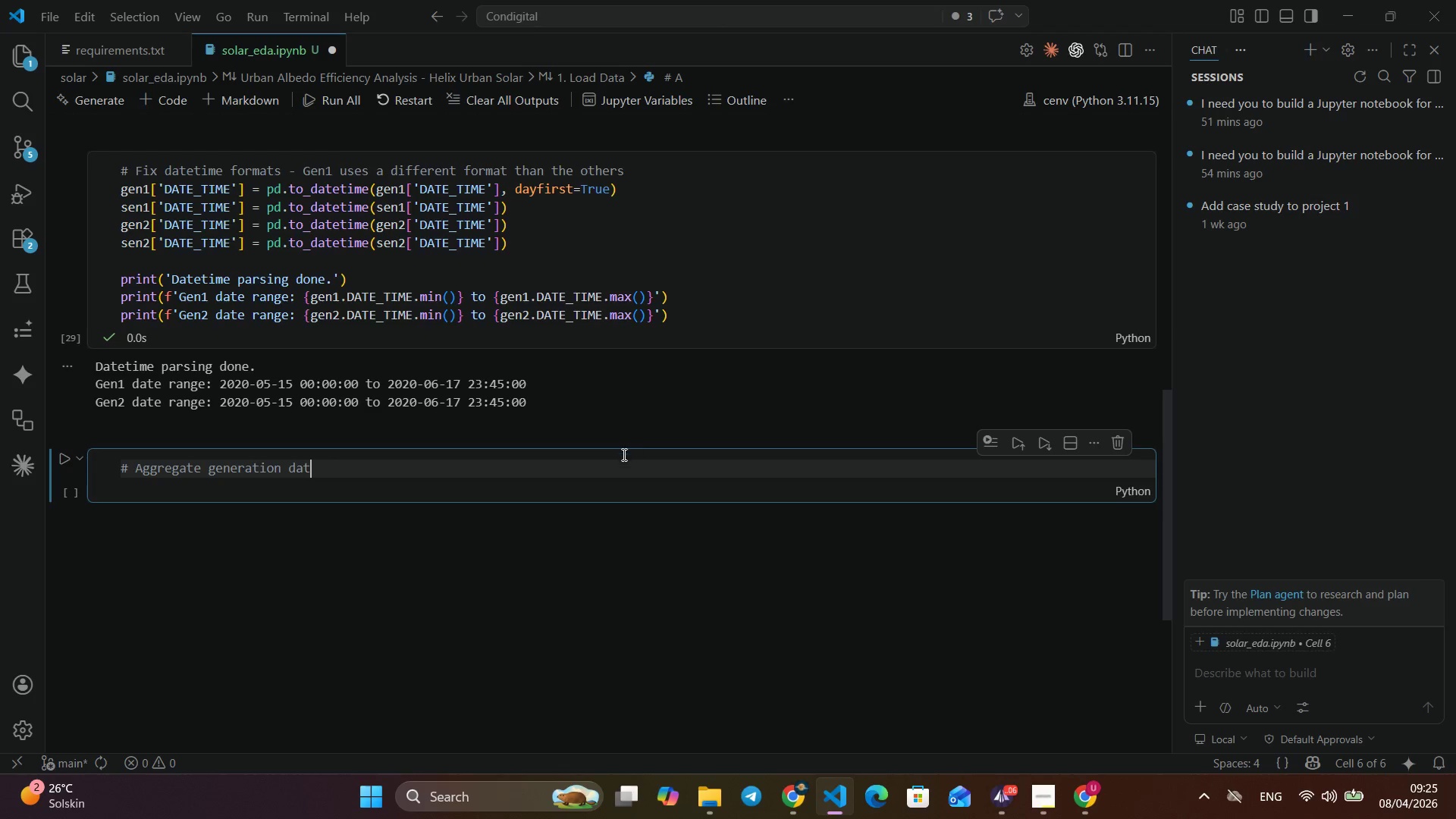 
key(Alt+T)
 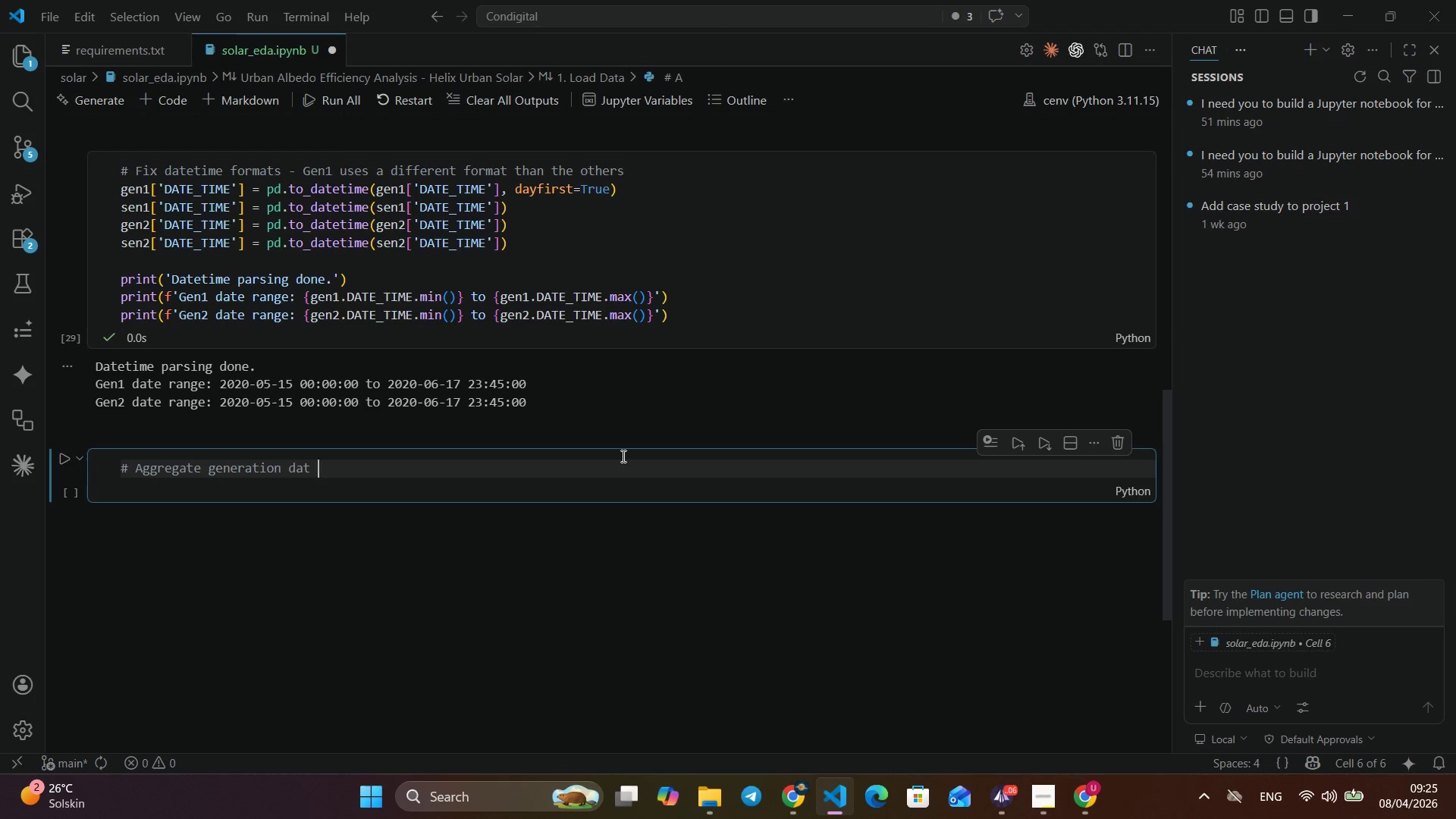 
key(Alt+I)
 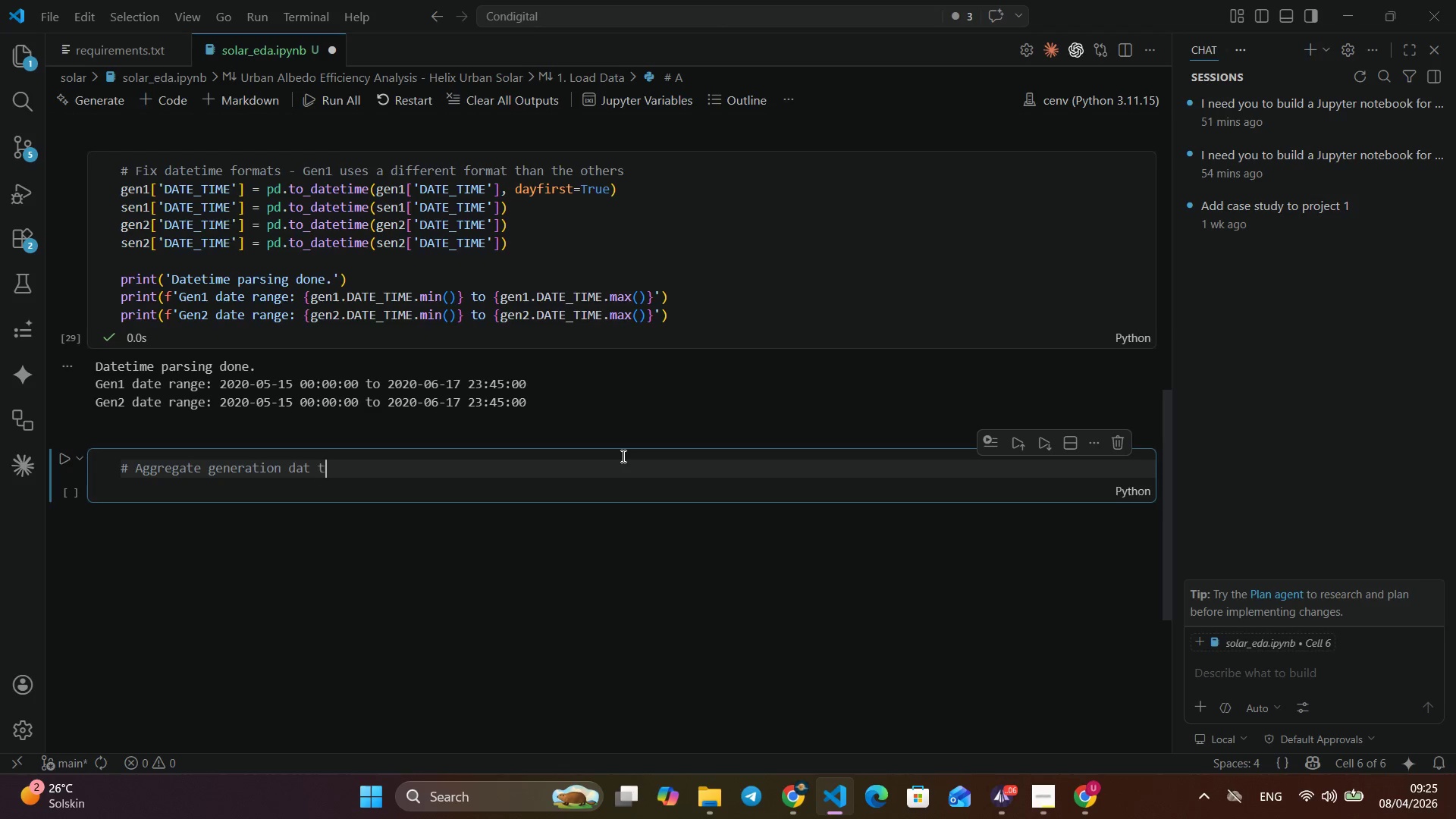 
key(Alt+O)
 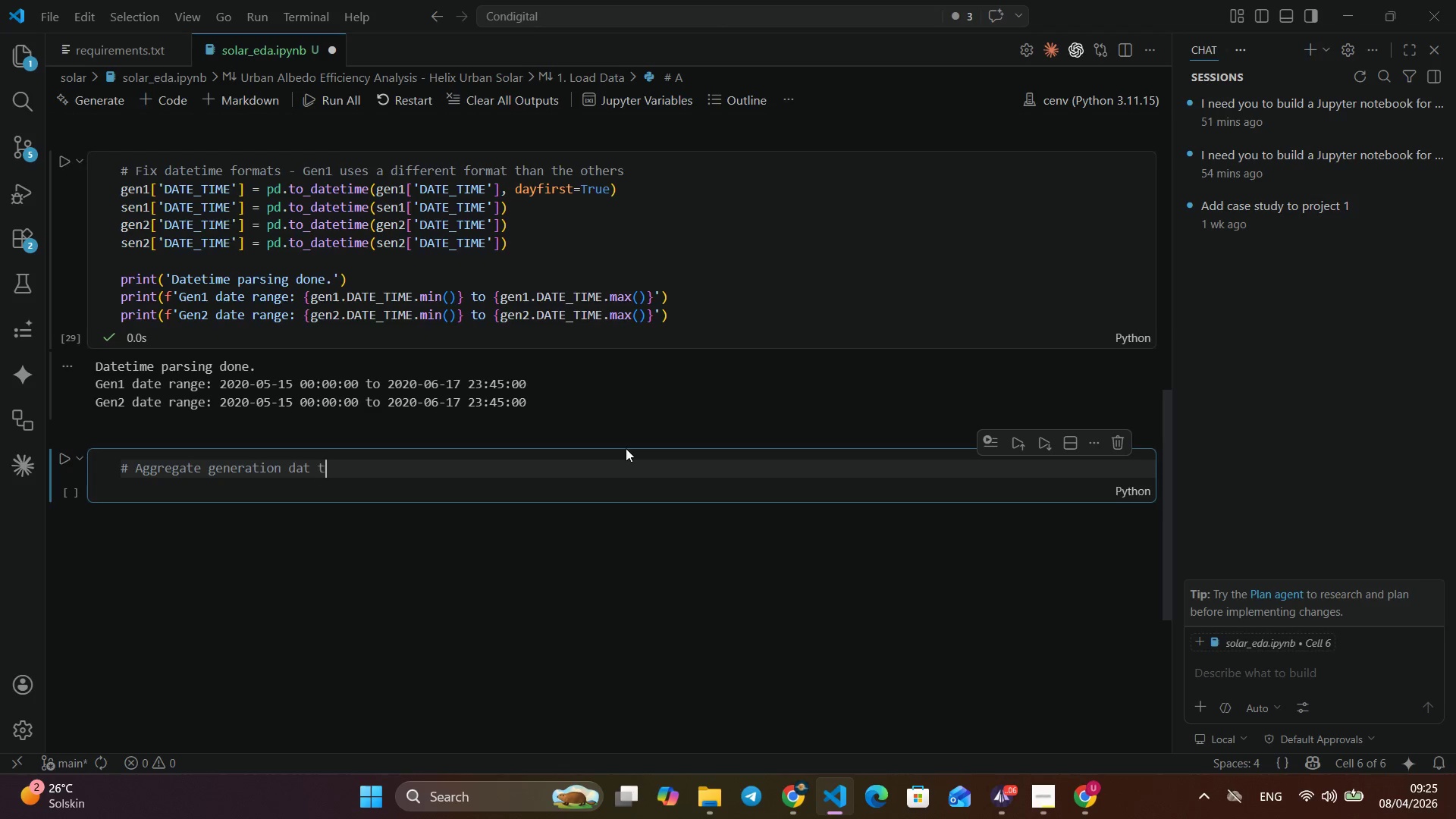 
key(Alt+N)
 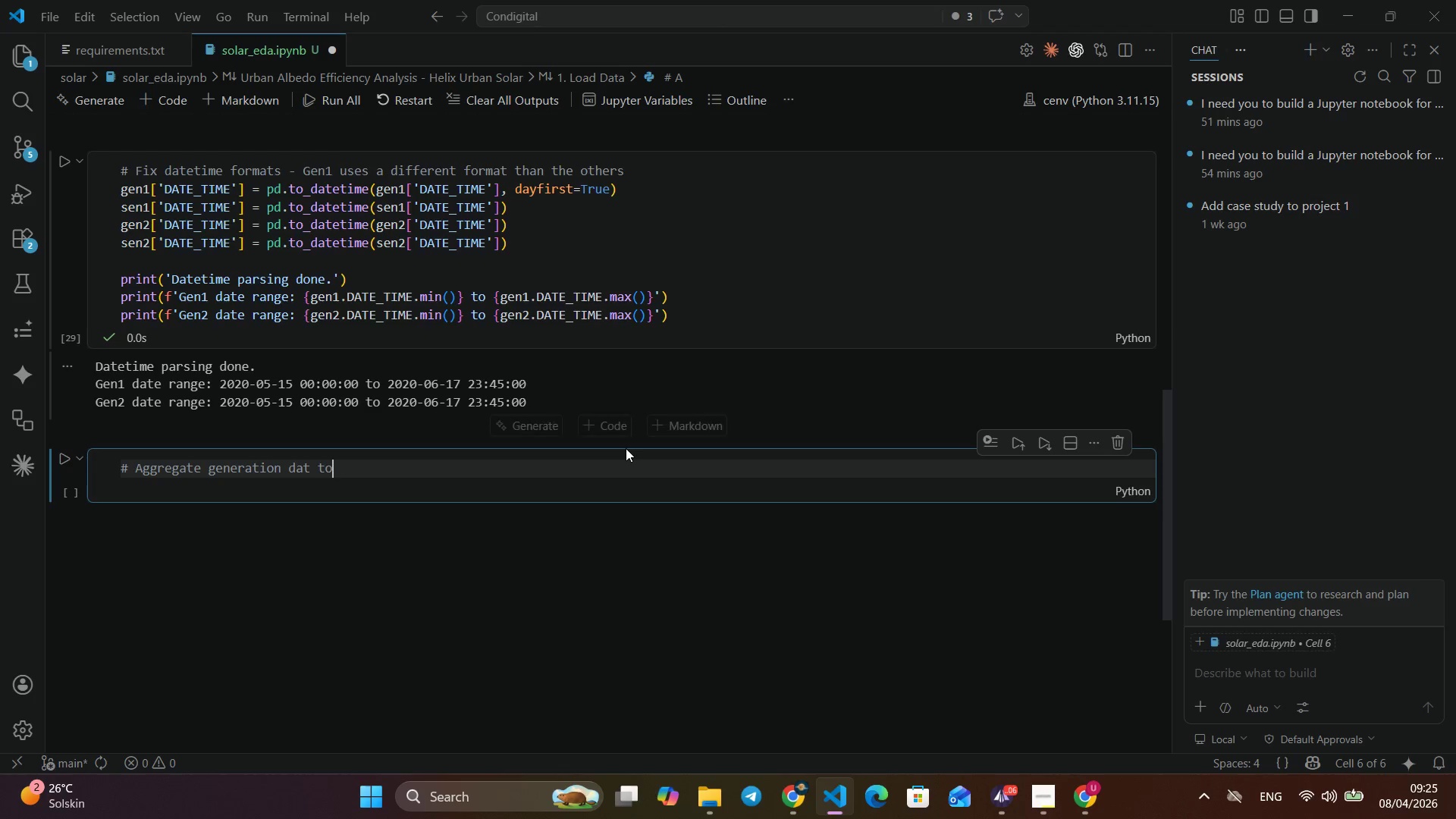 
key(Alt+Space)
 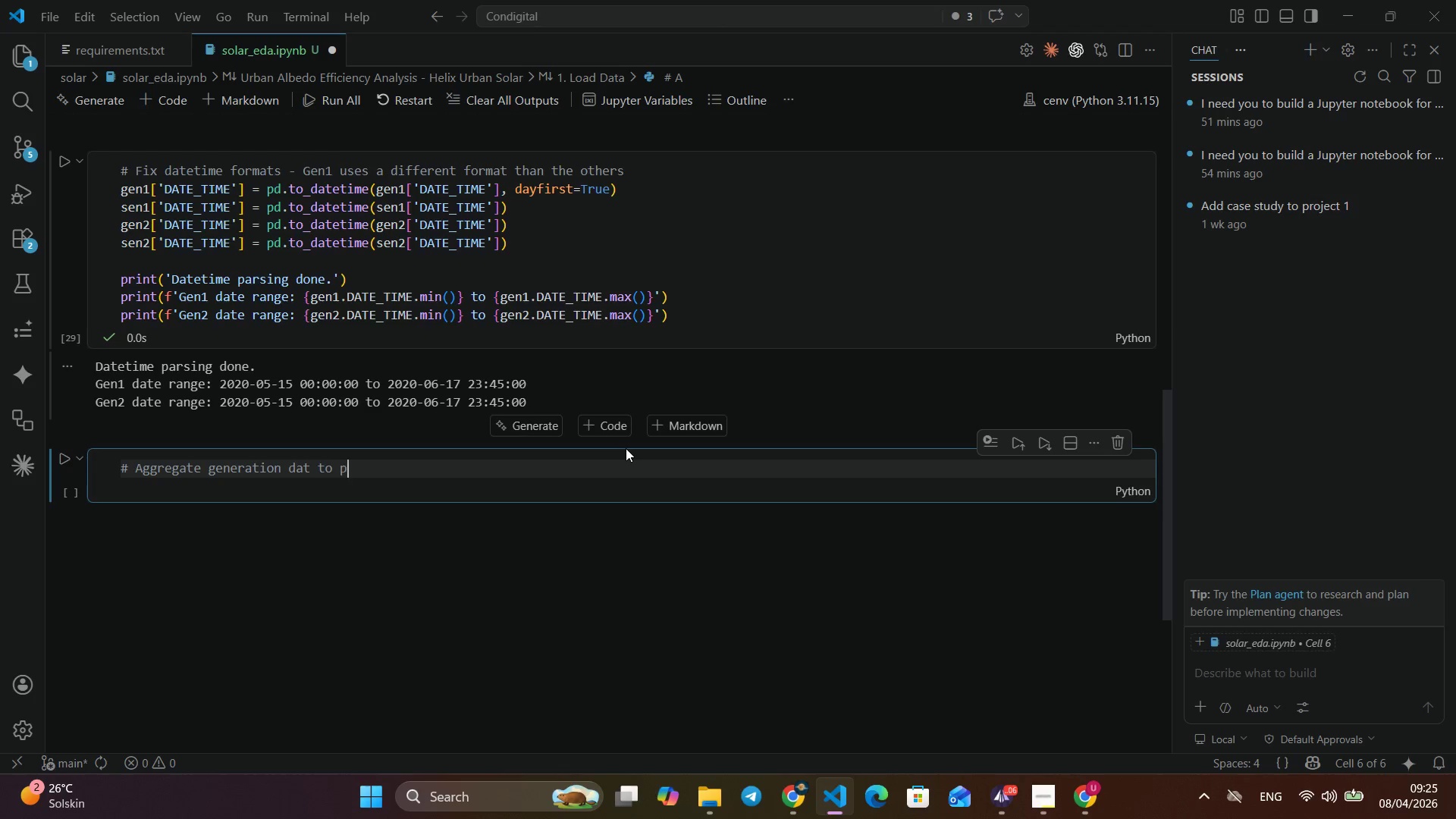 
key(Alt+D)
 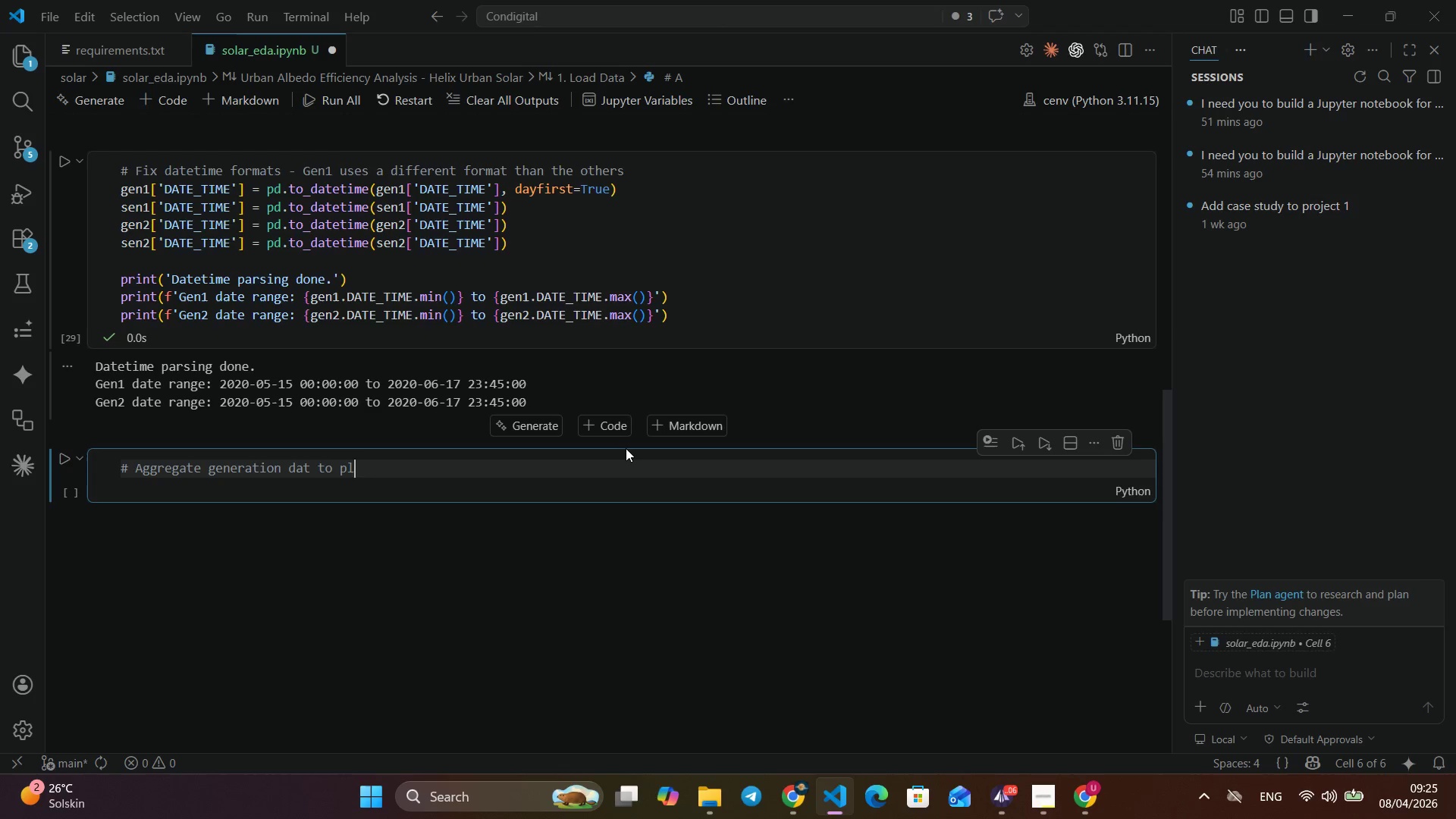 
key(Alt+A)
 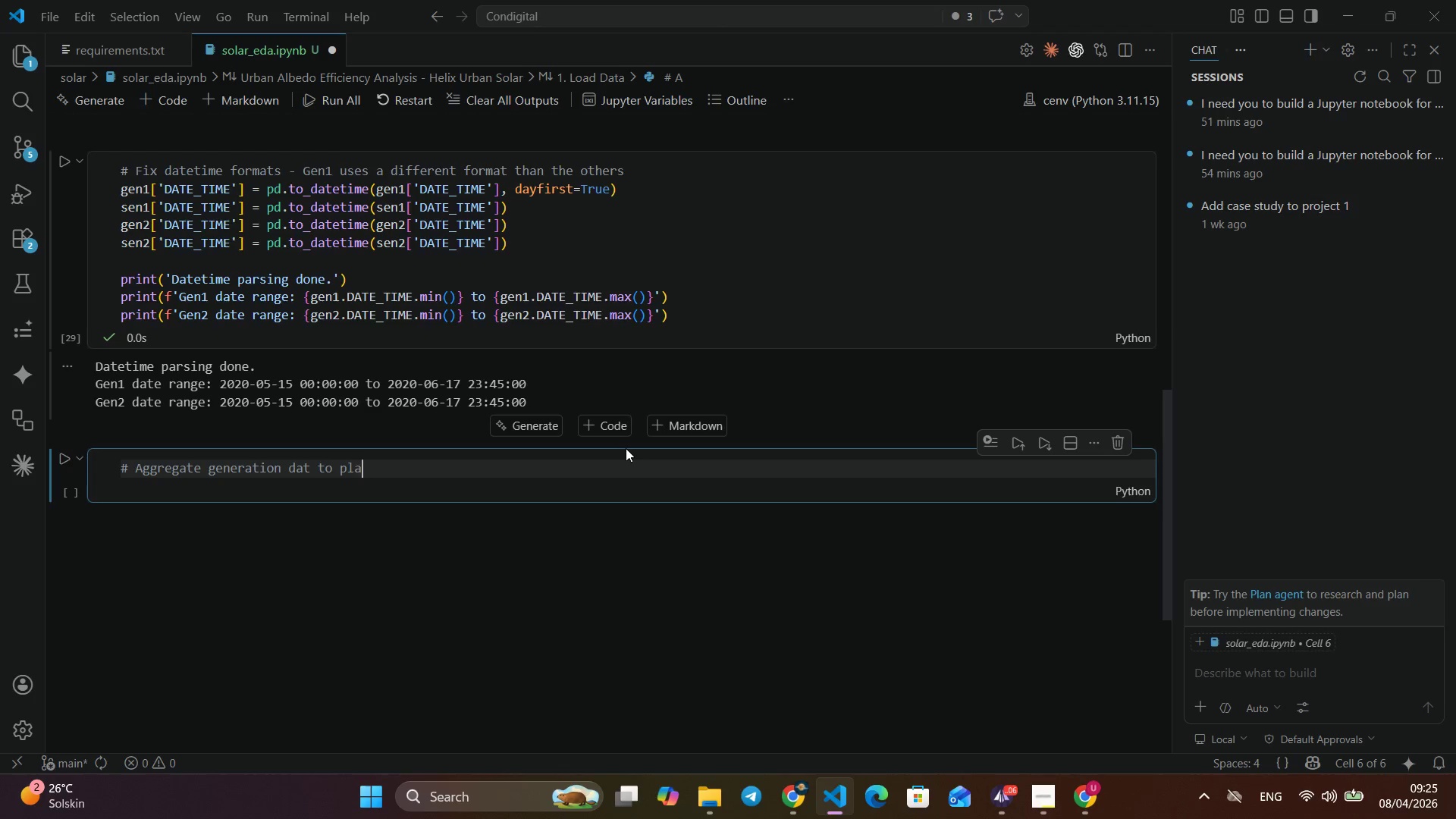 
key(Alt+T)
 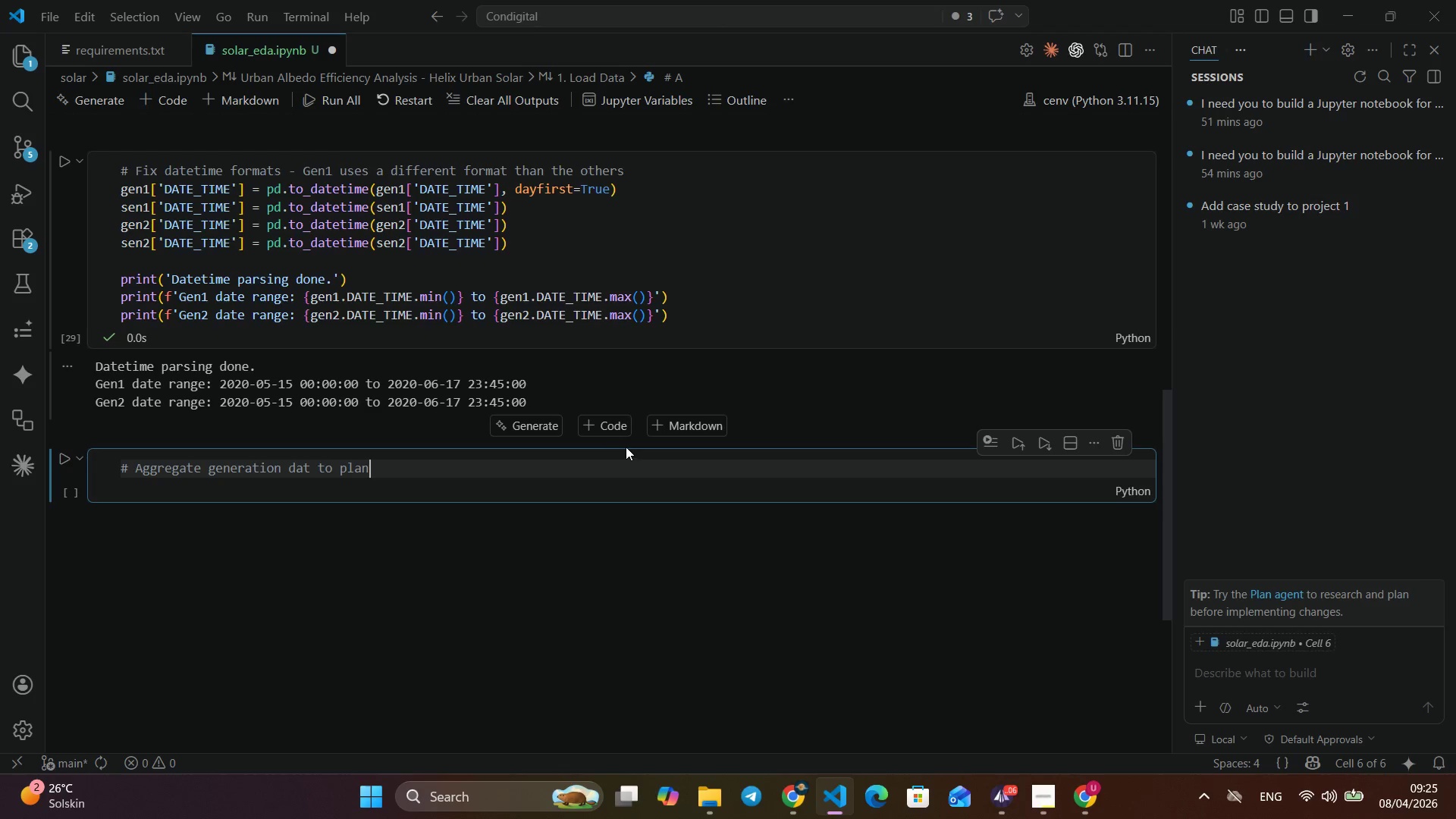 
key(Alt+Space)
 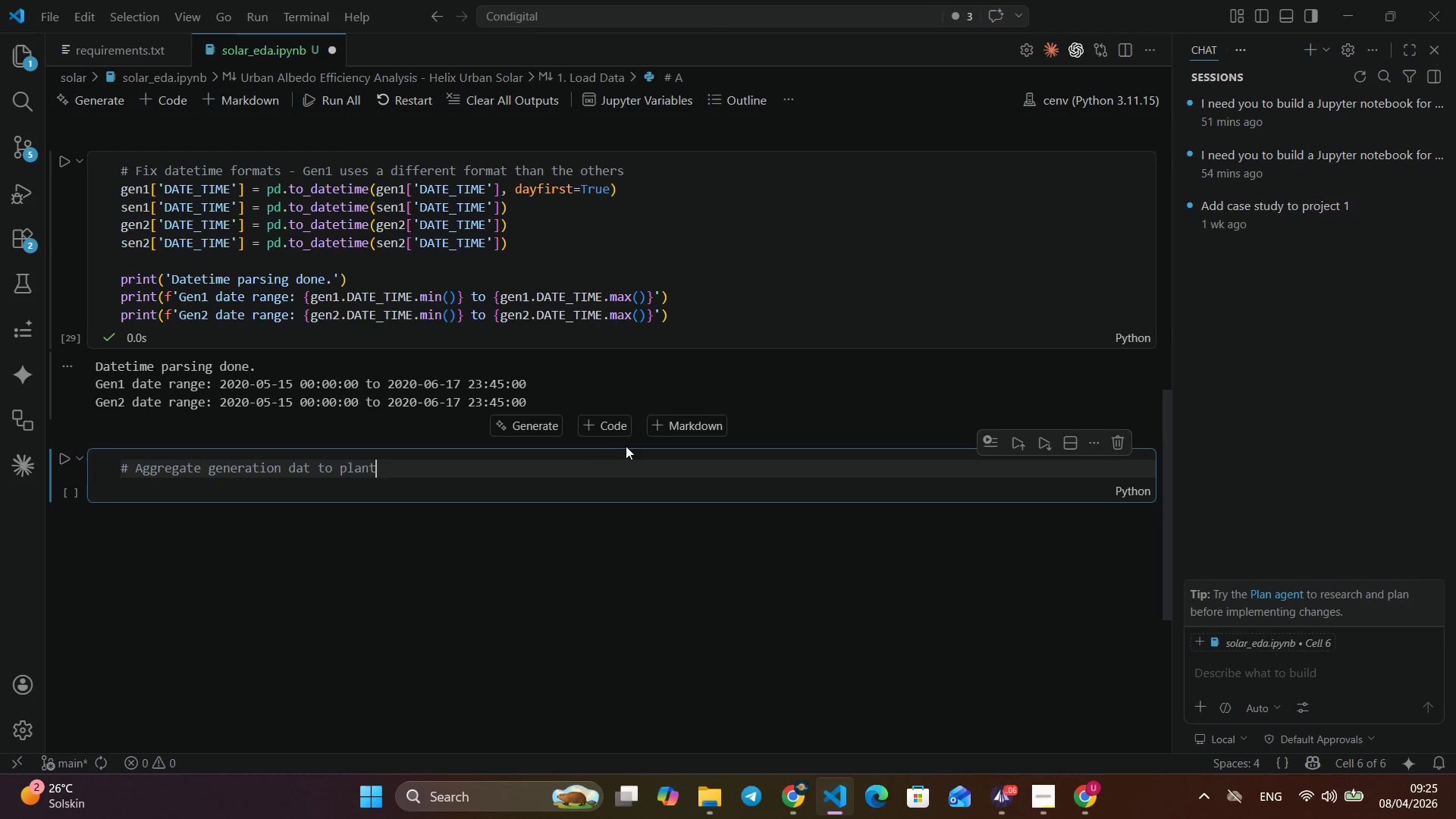 
key(Alt+T)
 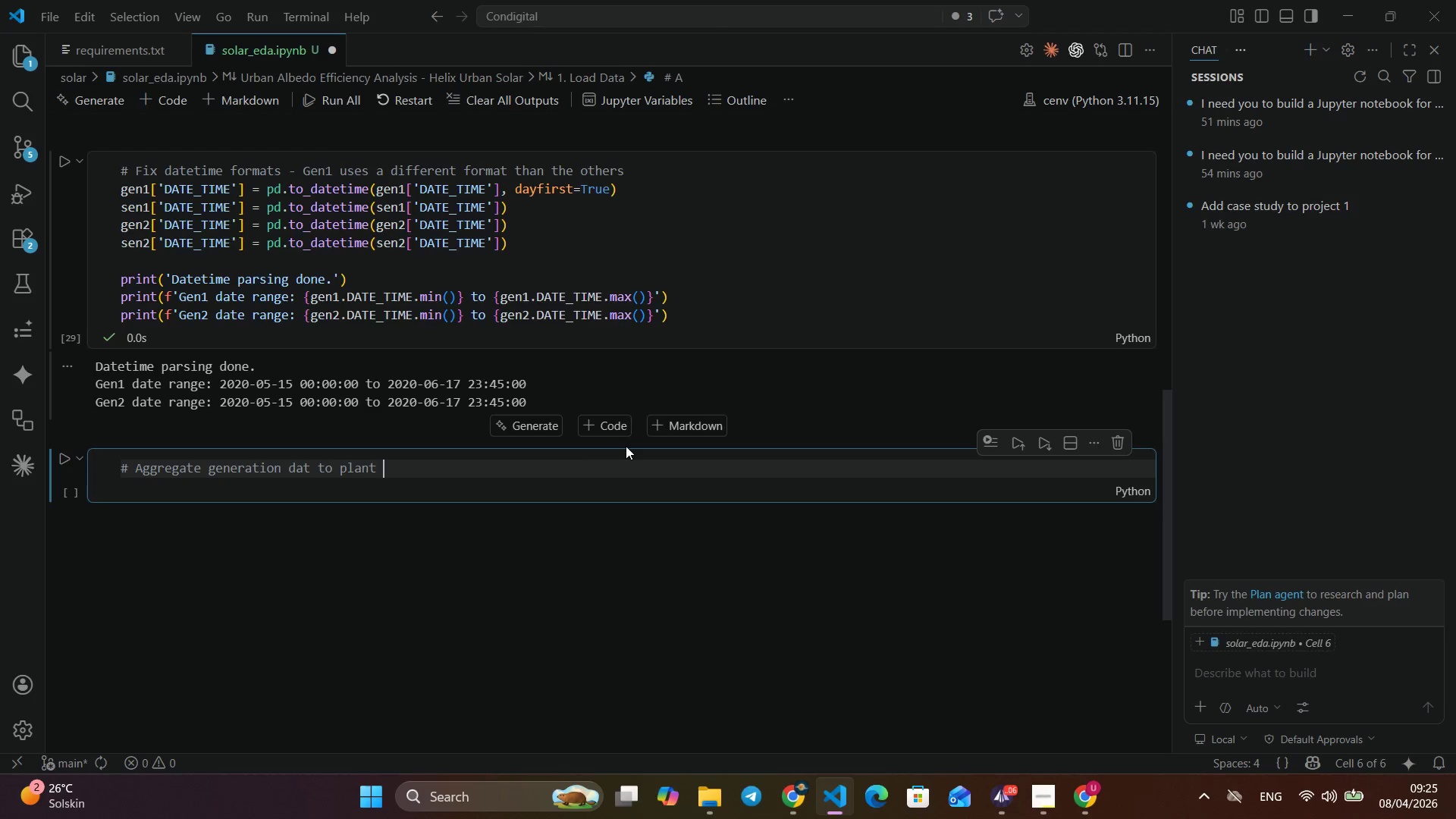 
key(Alt+O)
 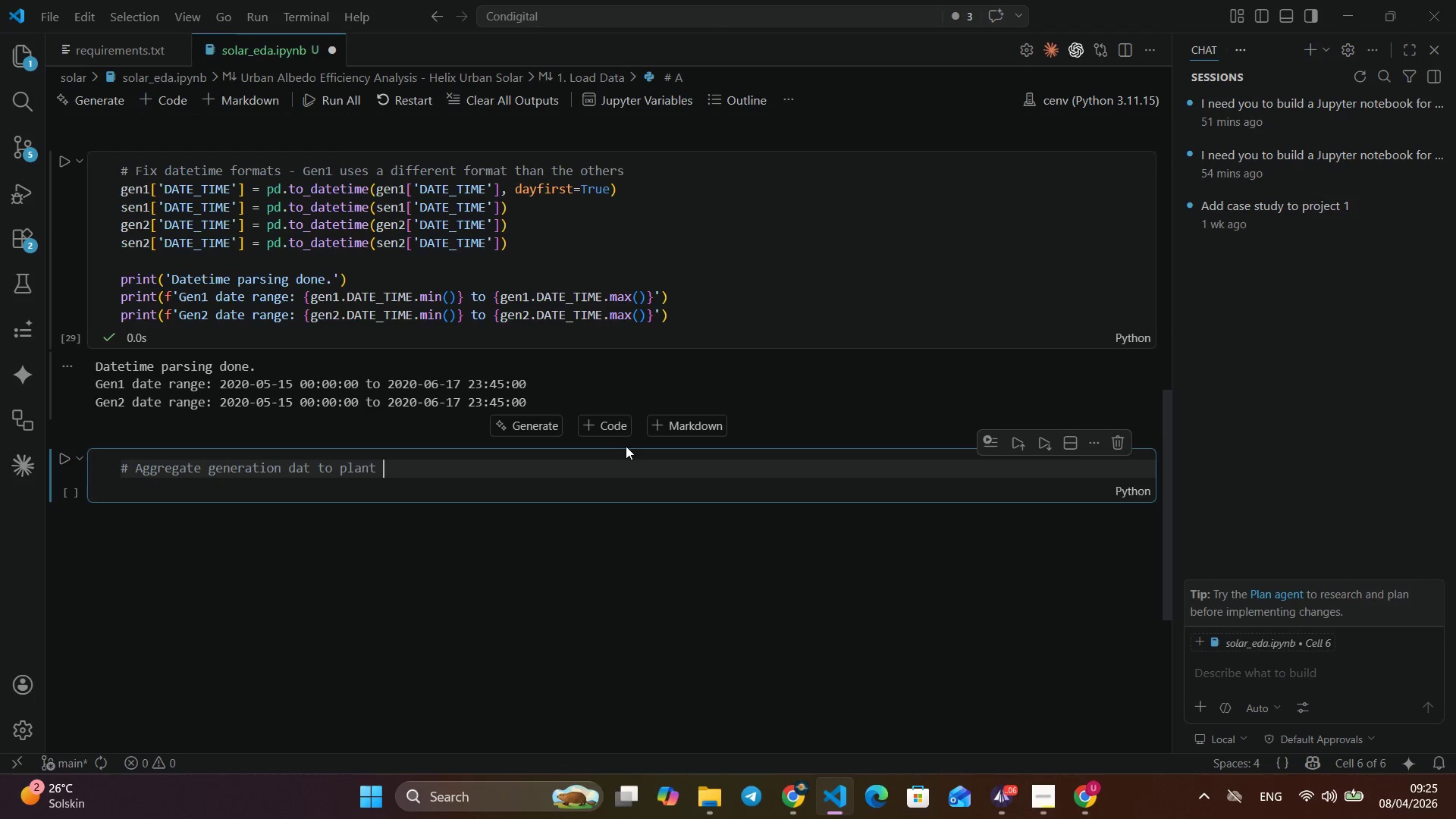 
key(Alt+Space)
 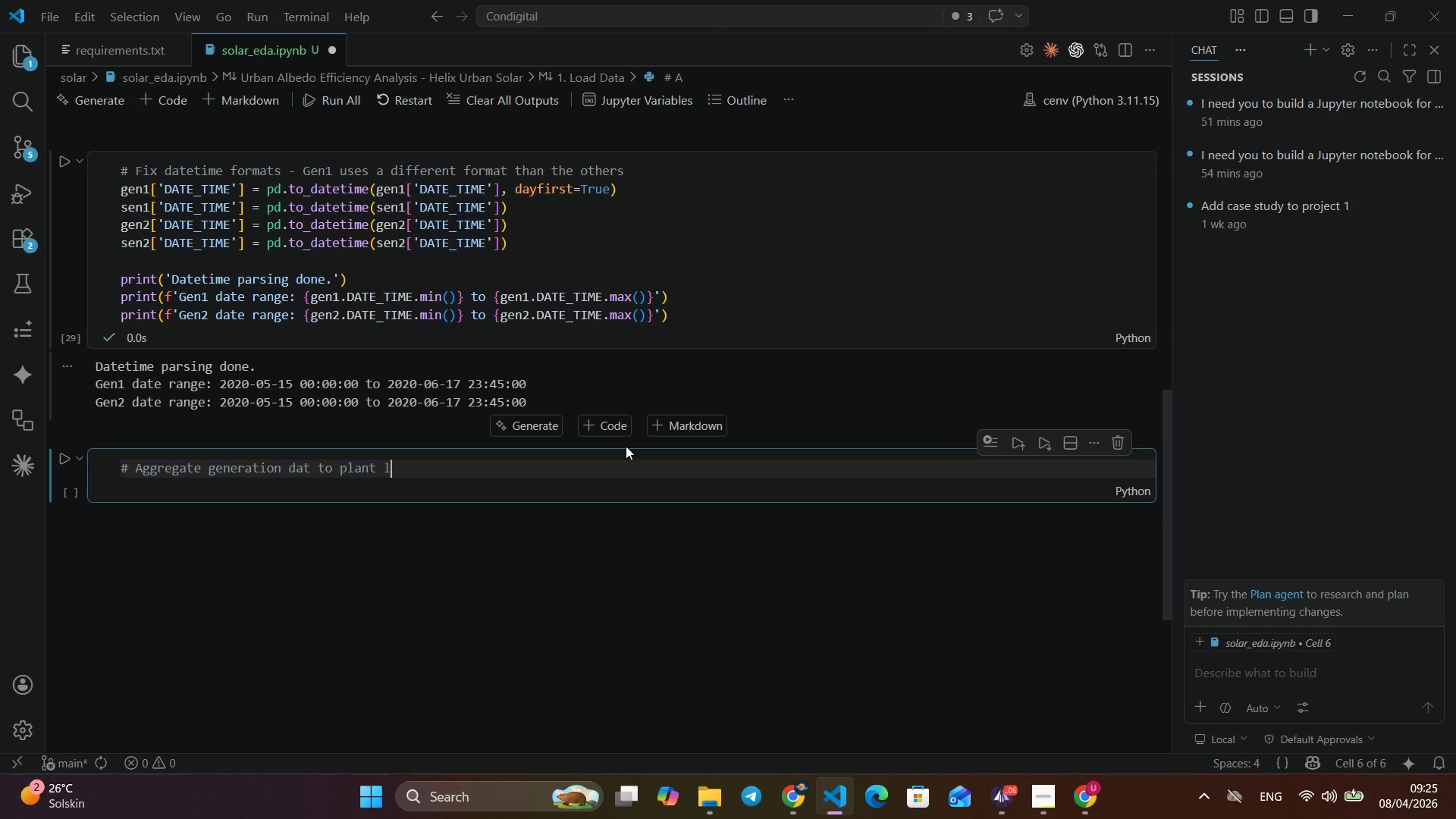 
key(Alt+P)
 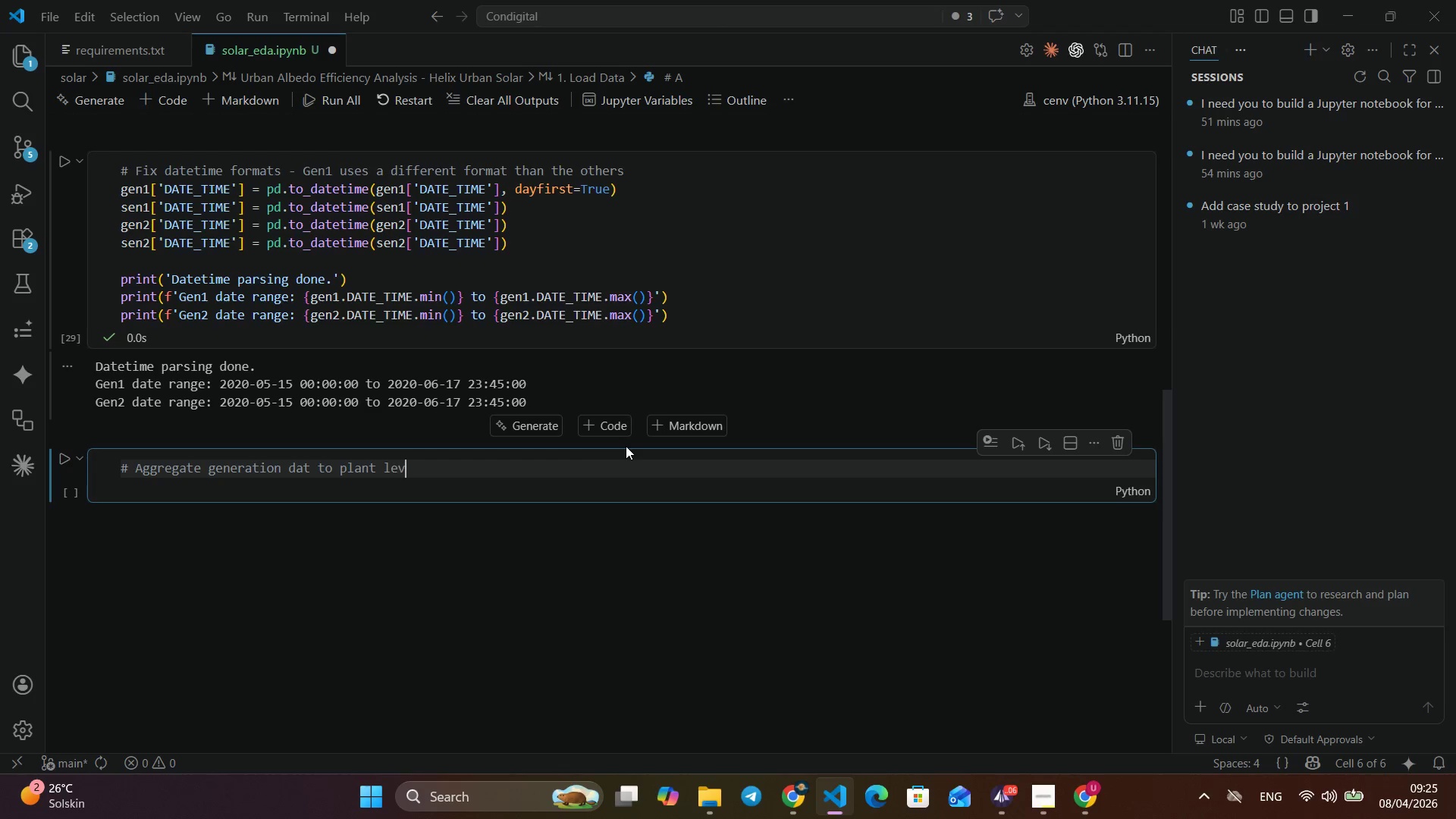 
key(Alt+L)
 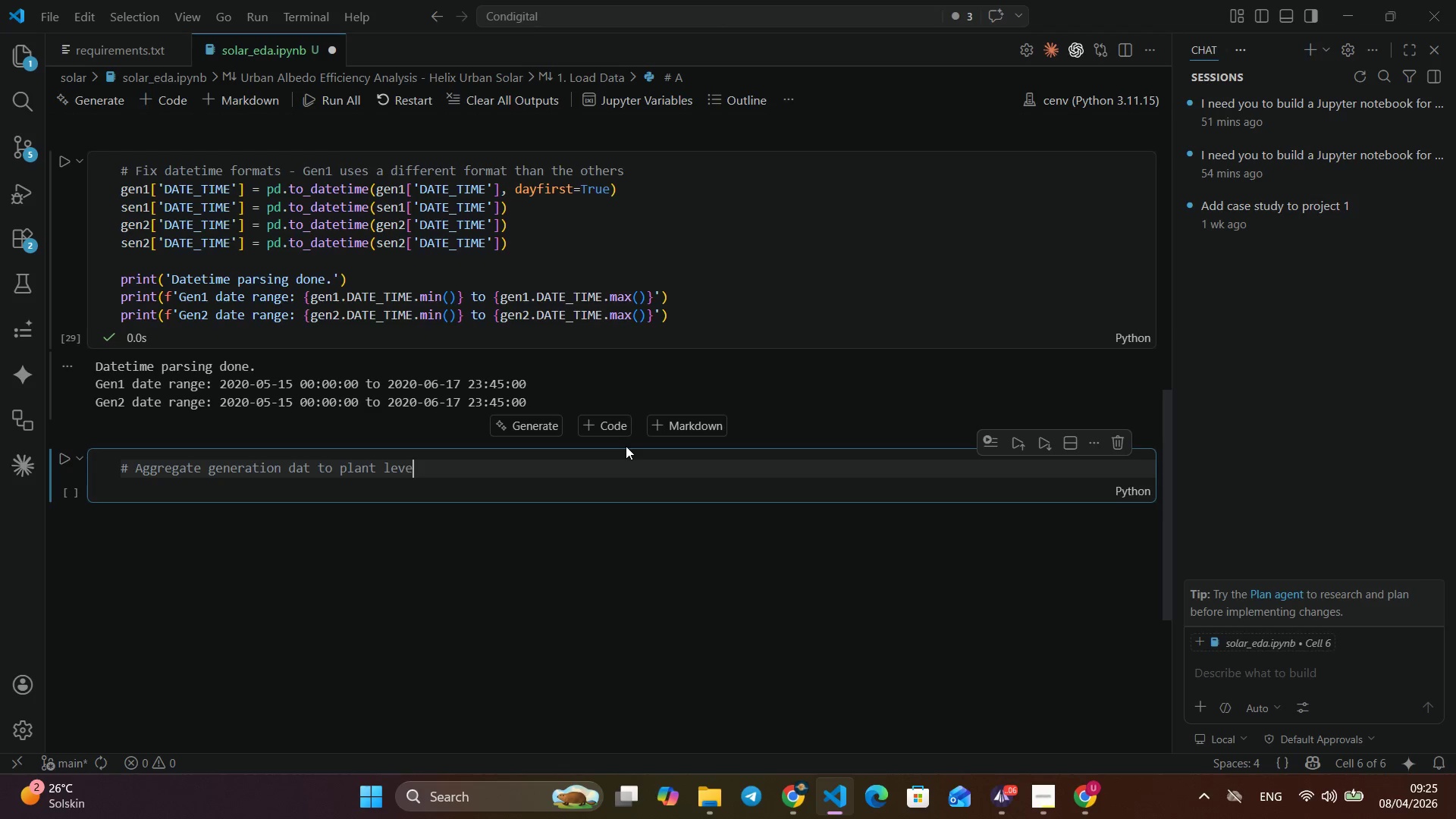 
key(Alt+A)
 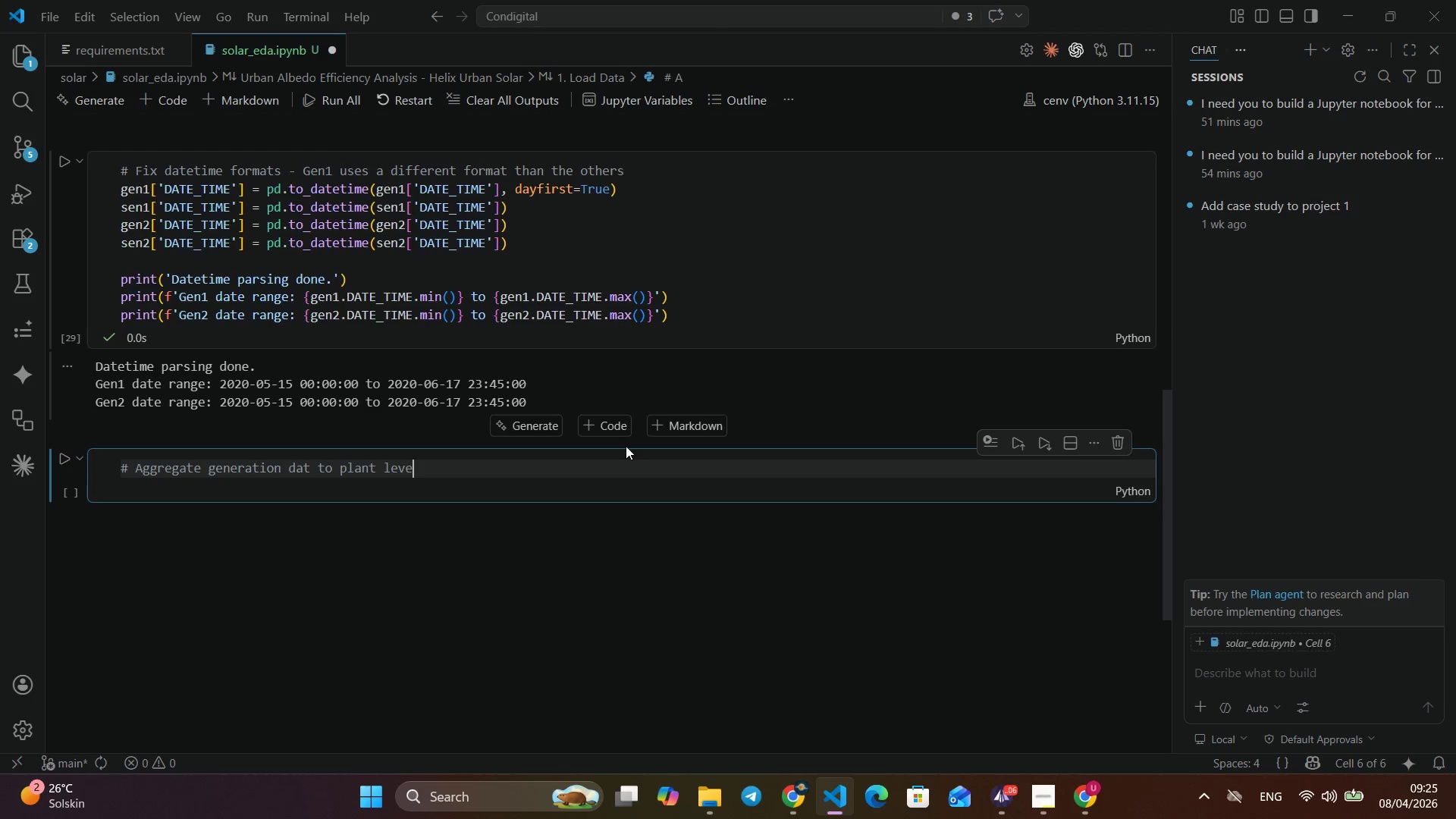 
key(Alt+N)
 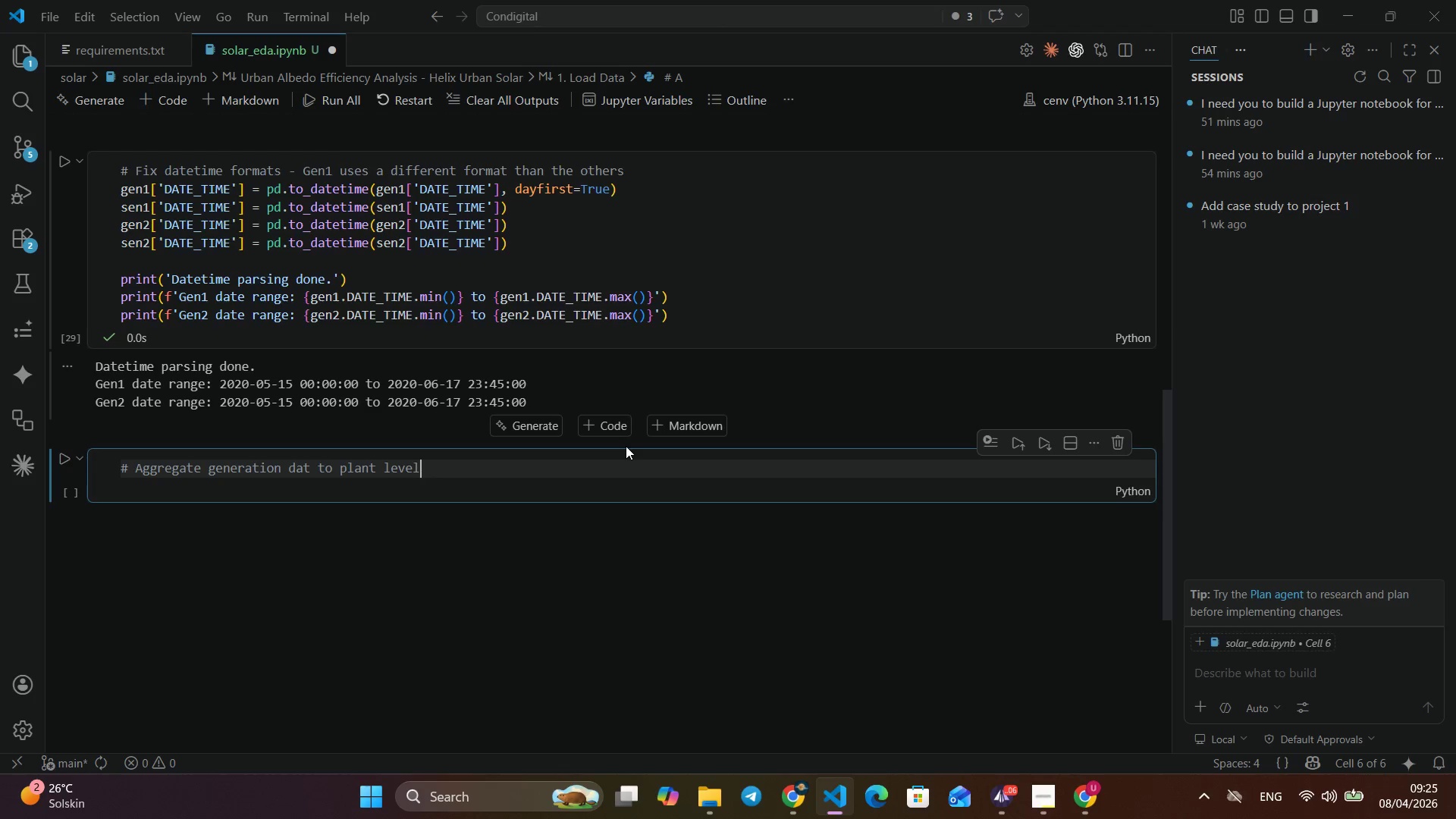 
key(Alt+T)
 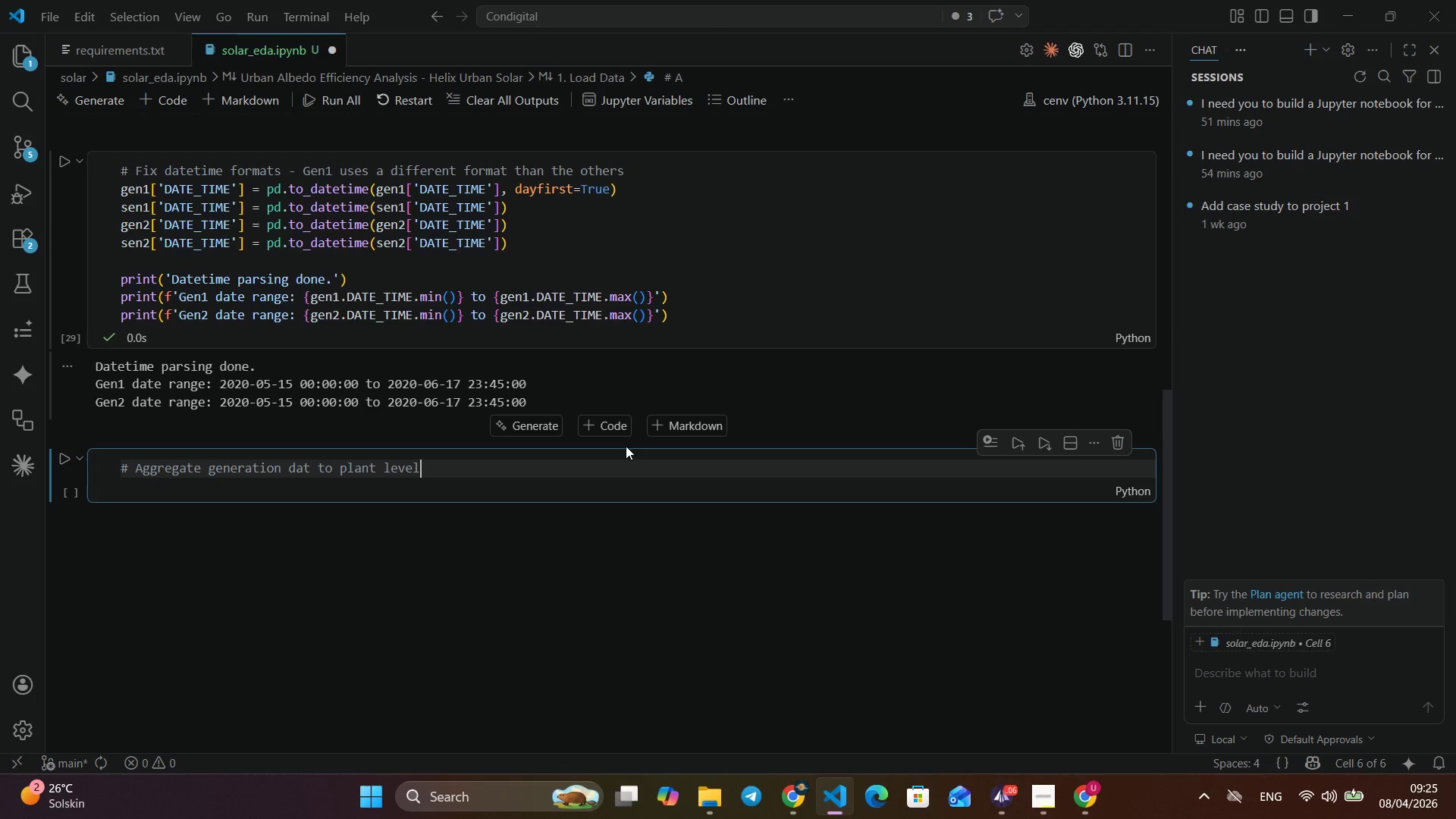 
key(Alt+Space)
 